 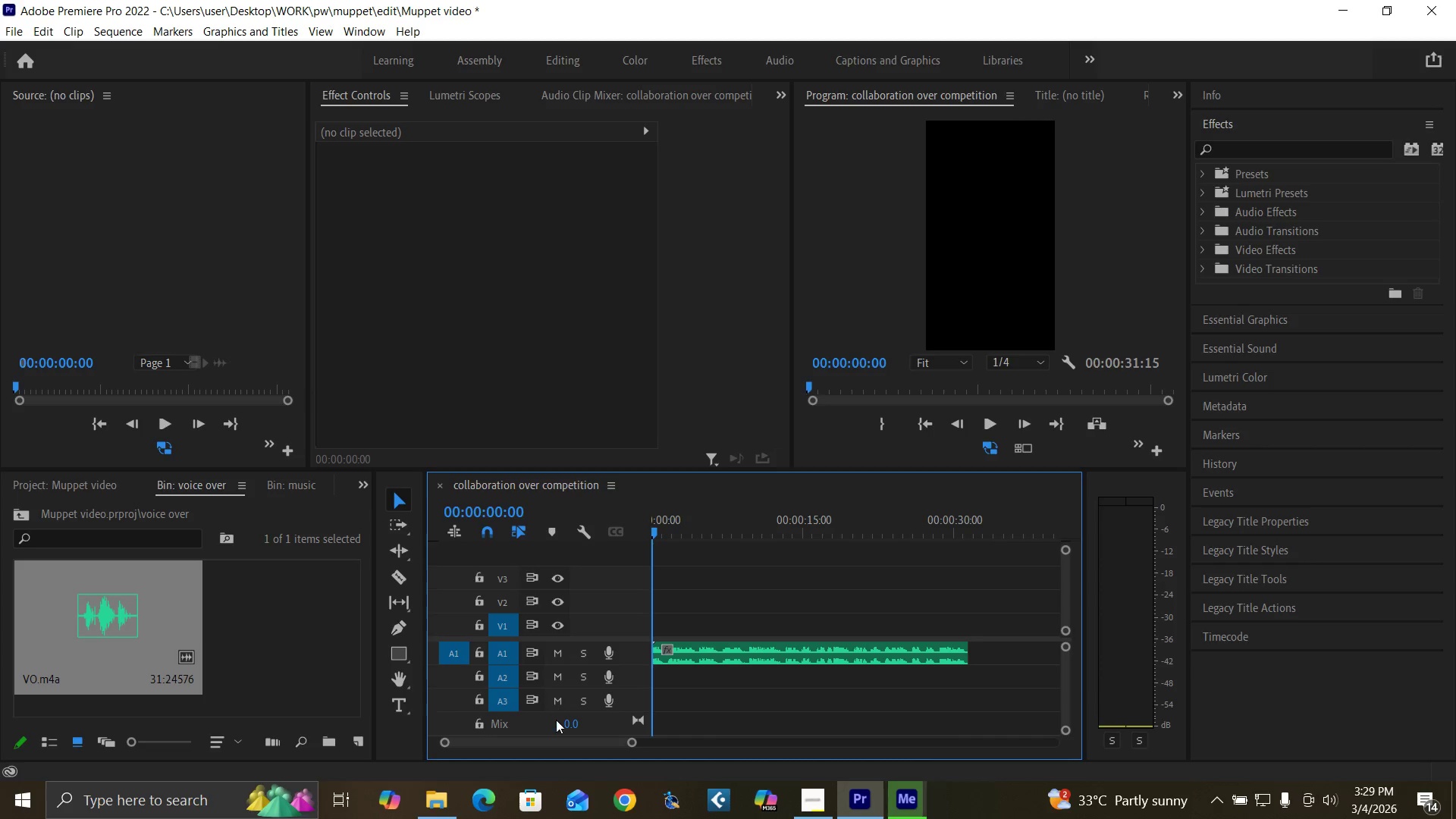 
left_click_drag(start_coordinate=[569, 744], to_coordinate=[539, 742])
 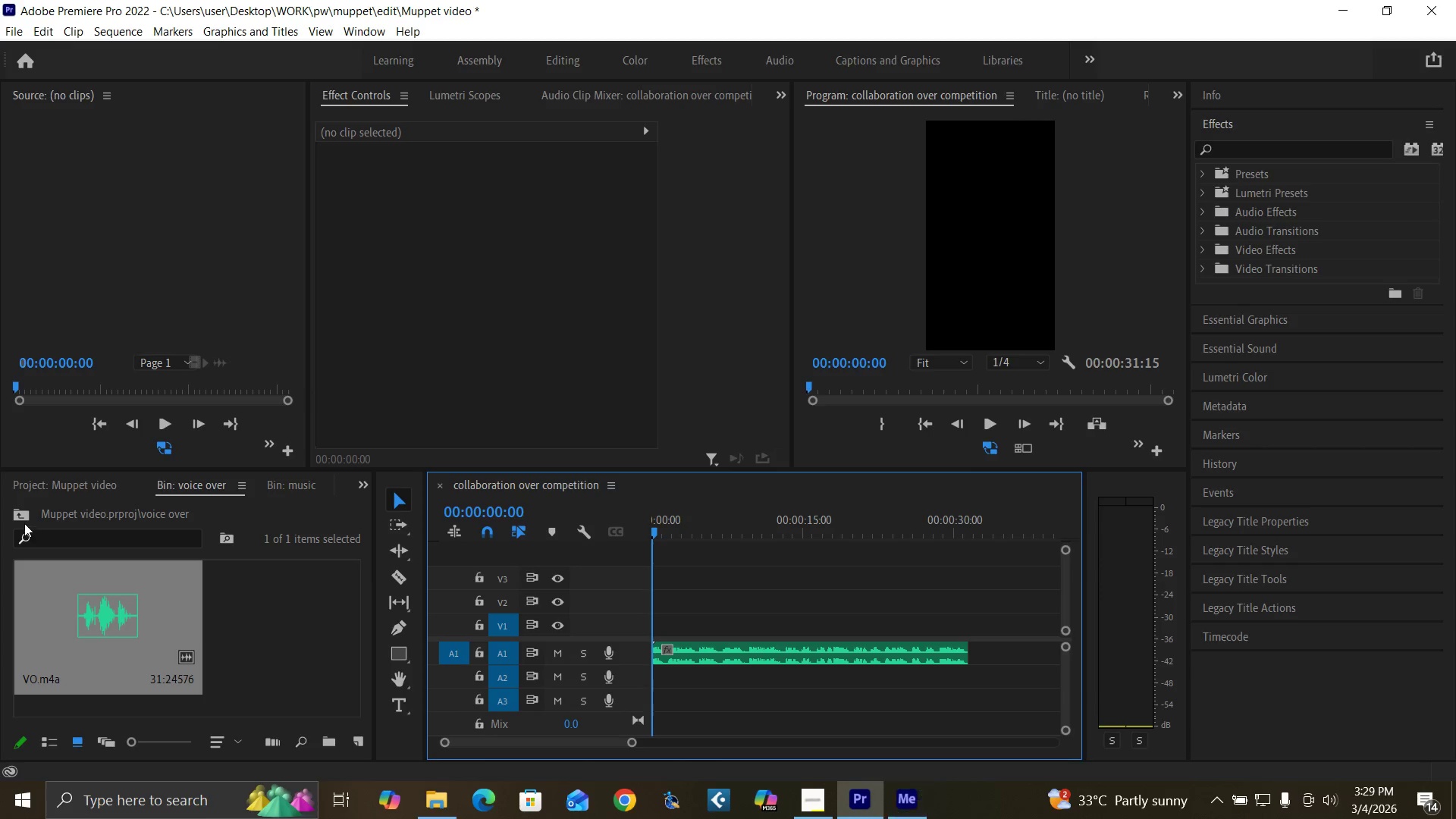 
left_click([22, 519])
 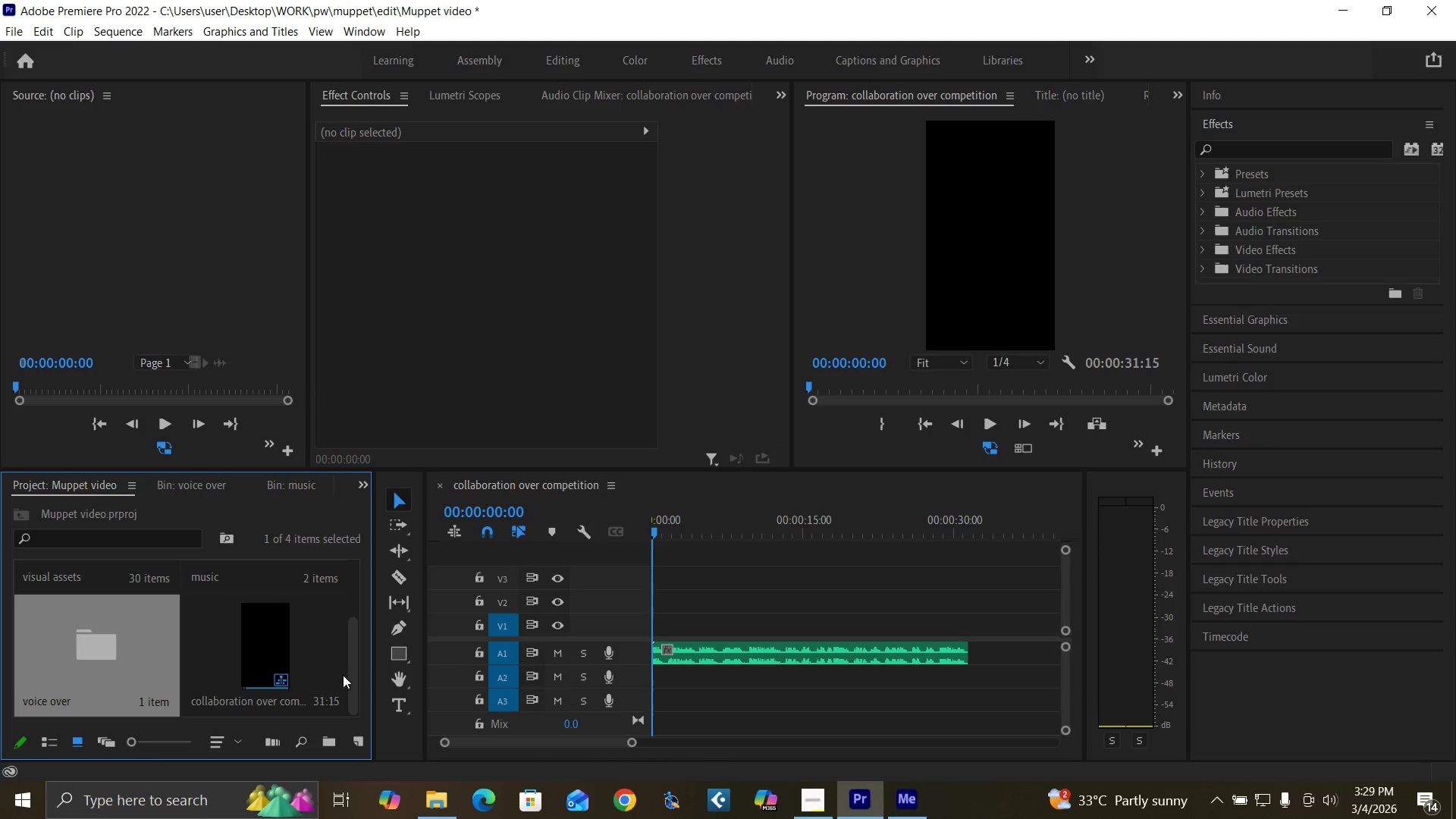 
left_click_drag(start_coordinate=[351, 681], to_coordinate=[350, 629])
 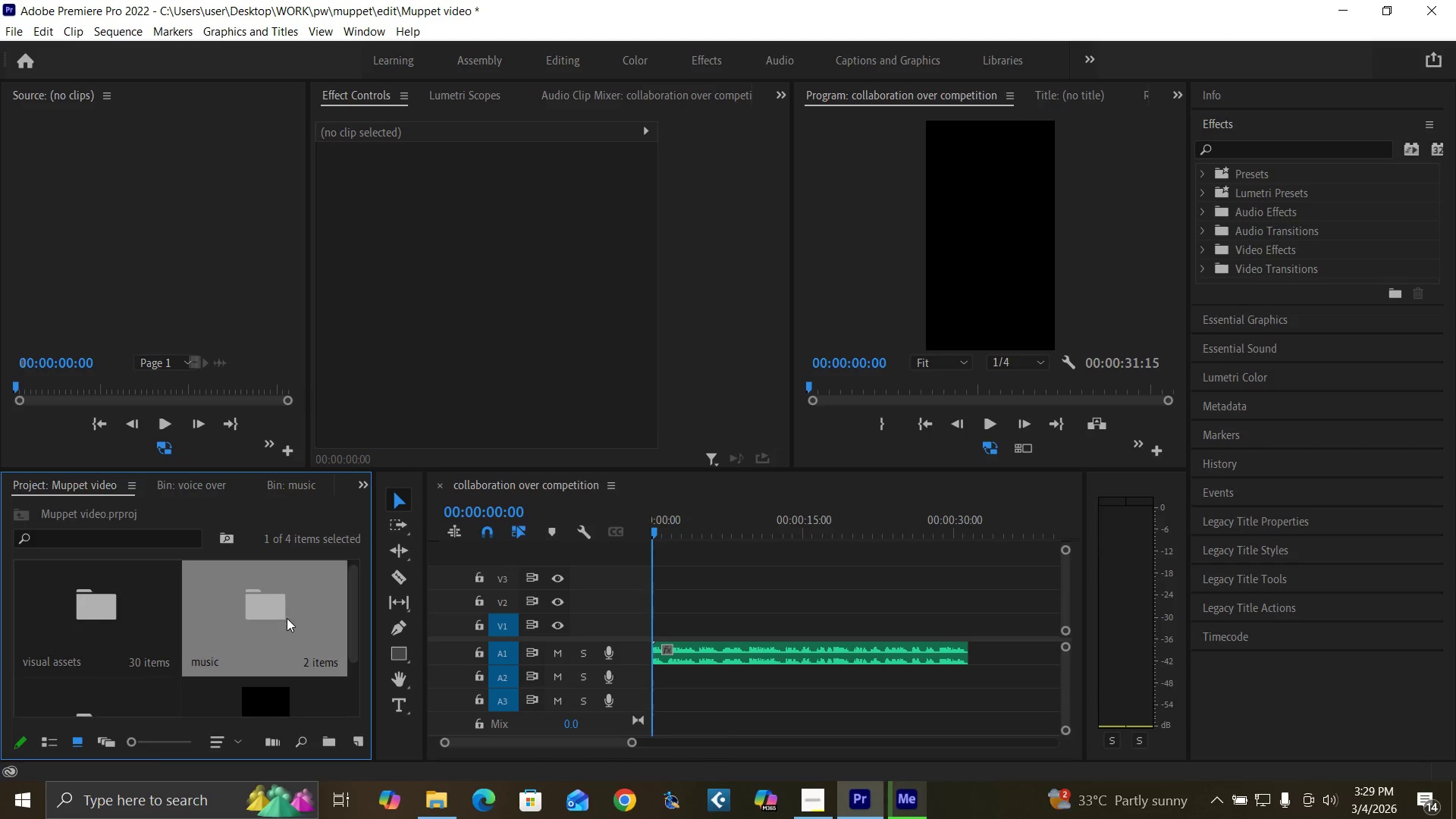 
double_click([287, 618])
 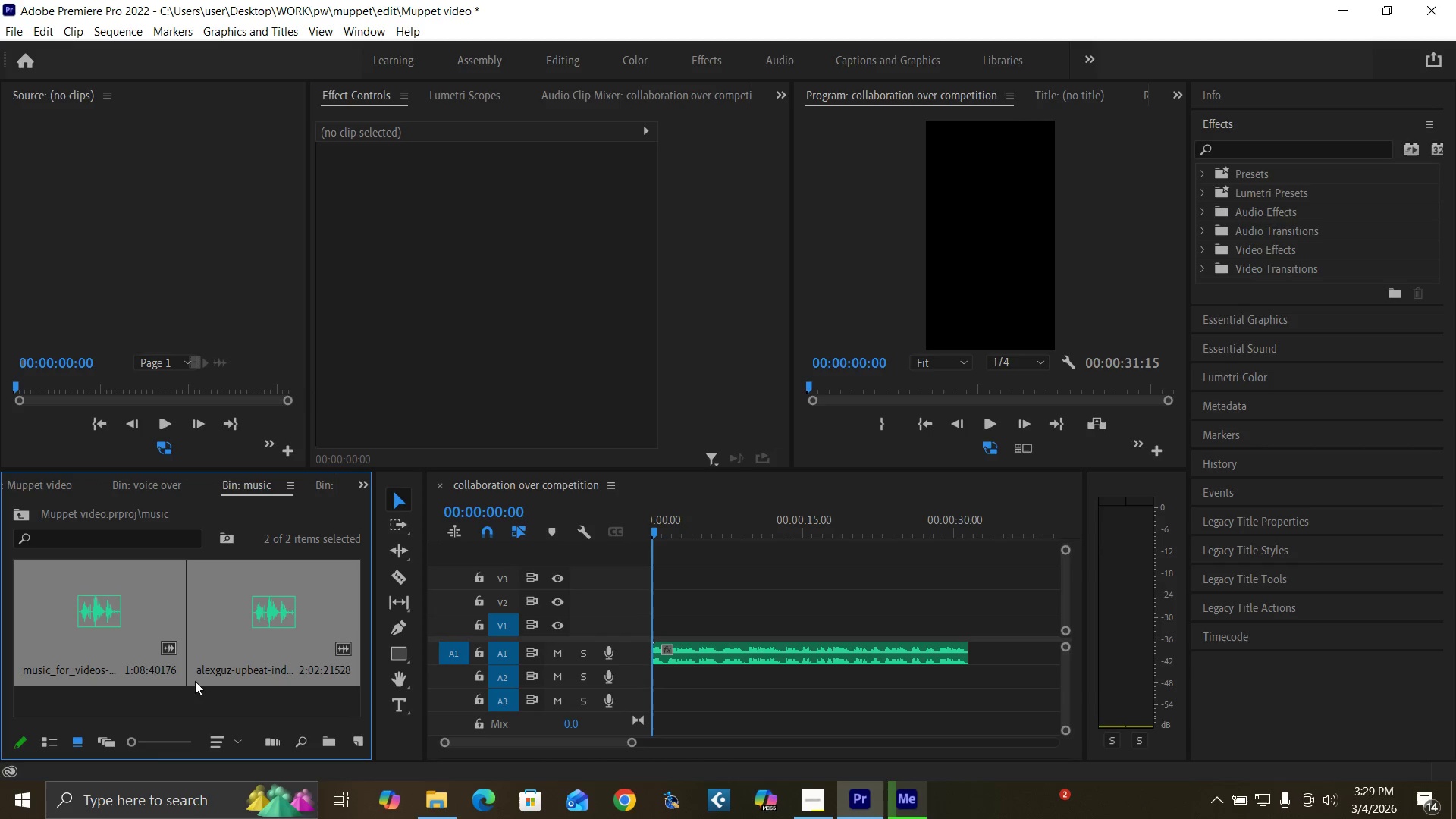 
left_click([204, 693])
 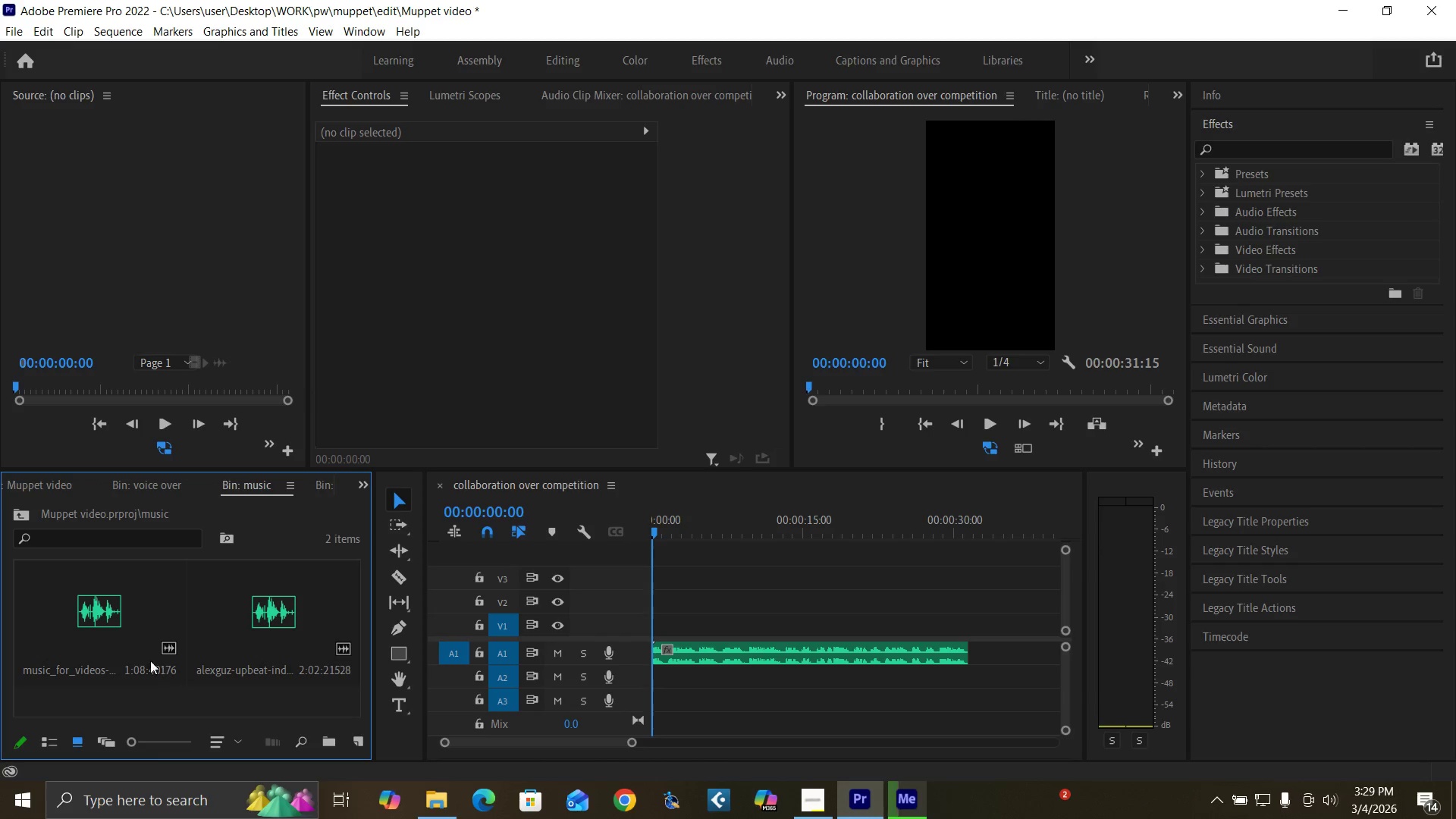 
double_click([138, 652])
 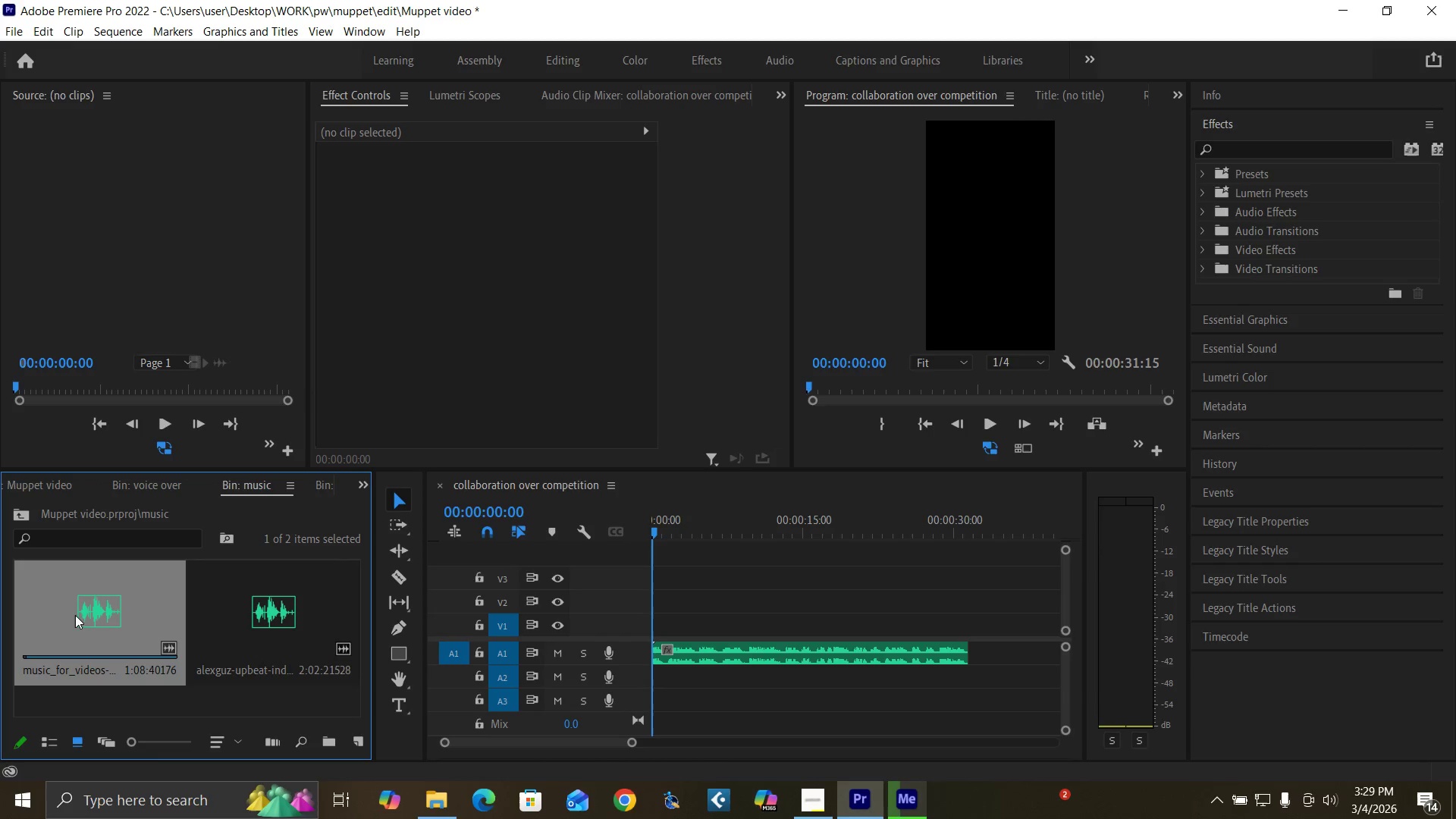 
double_click([74, 616])
 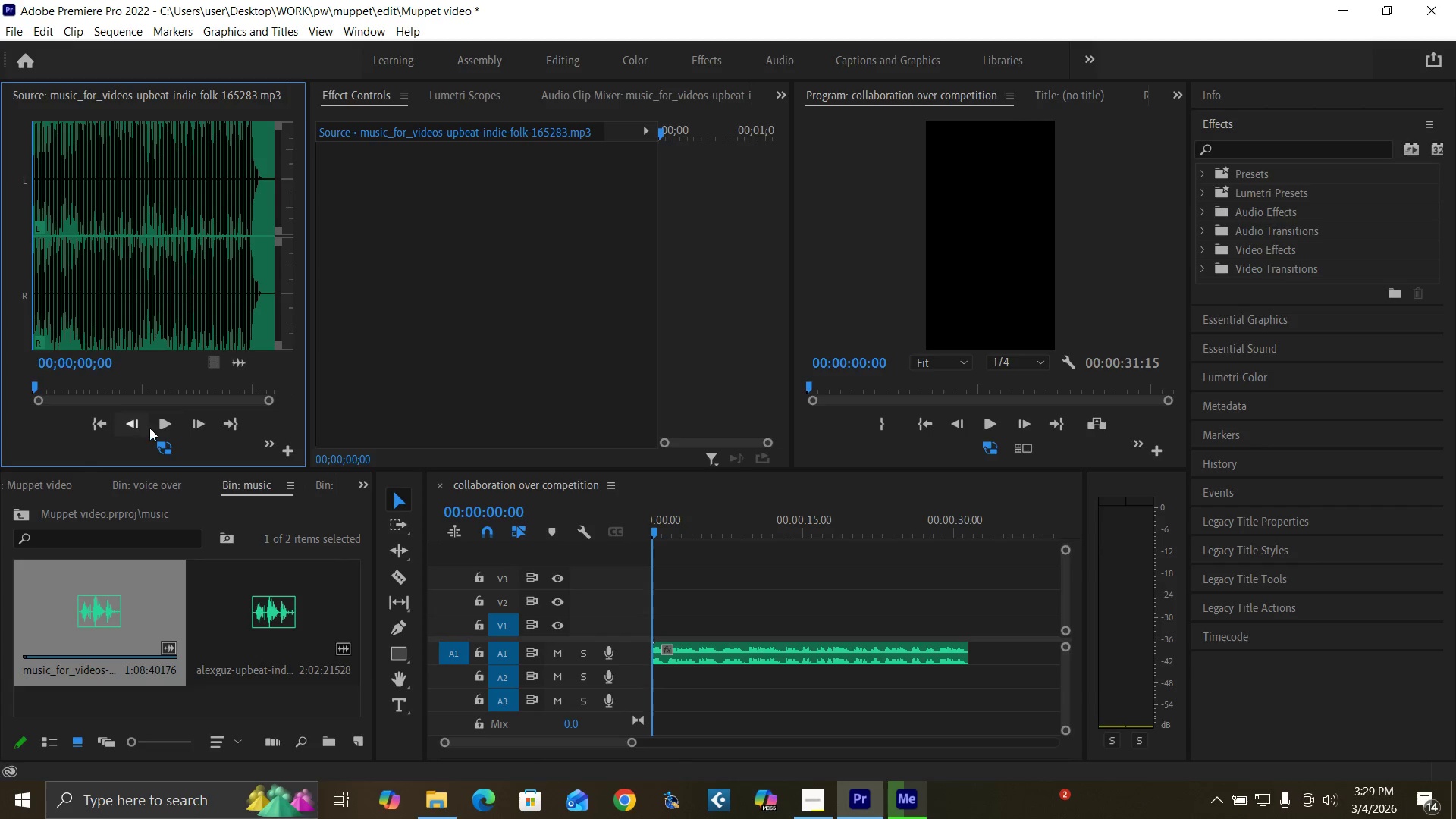 
left_click([166, 422])
 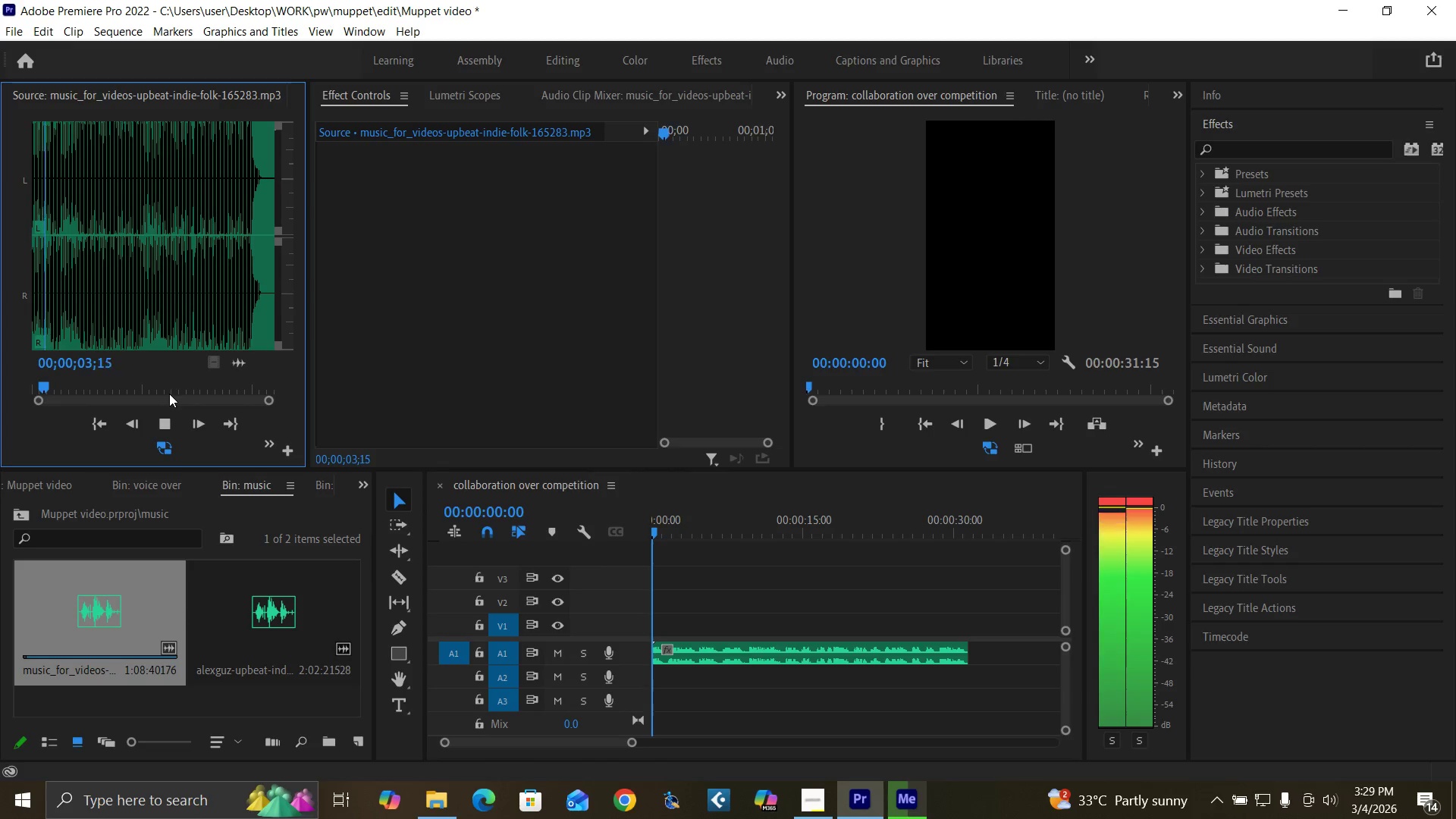 
double_click([246, 639])
 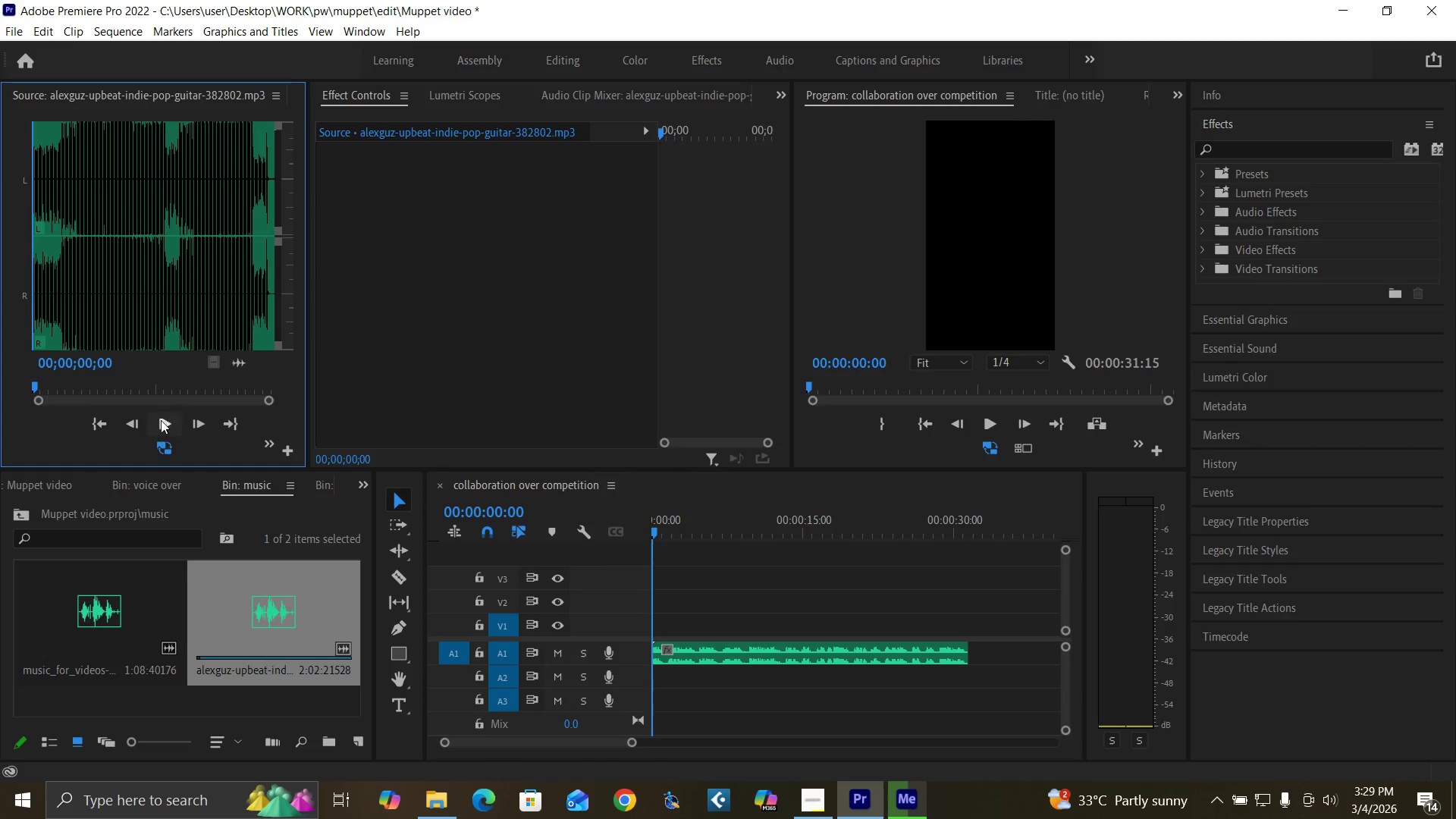 
left_click([162, 420])
 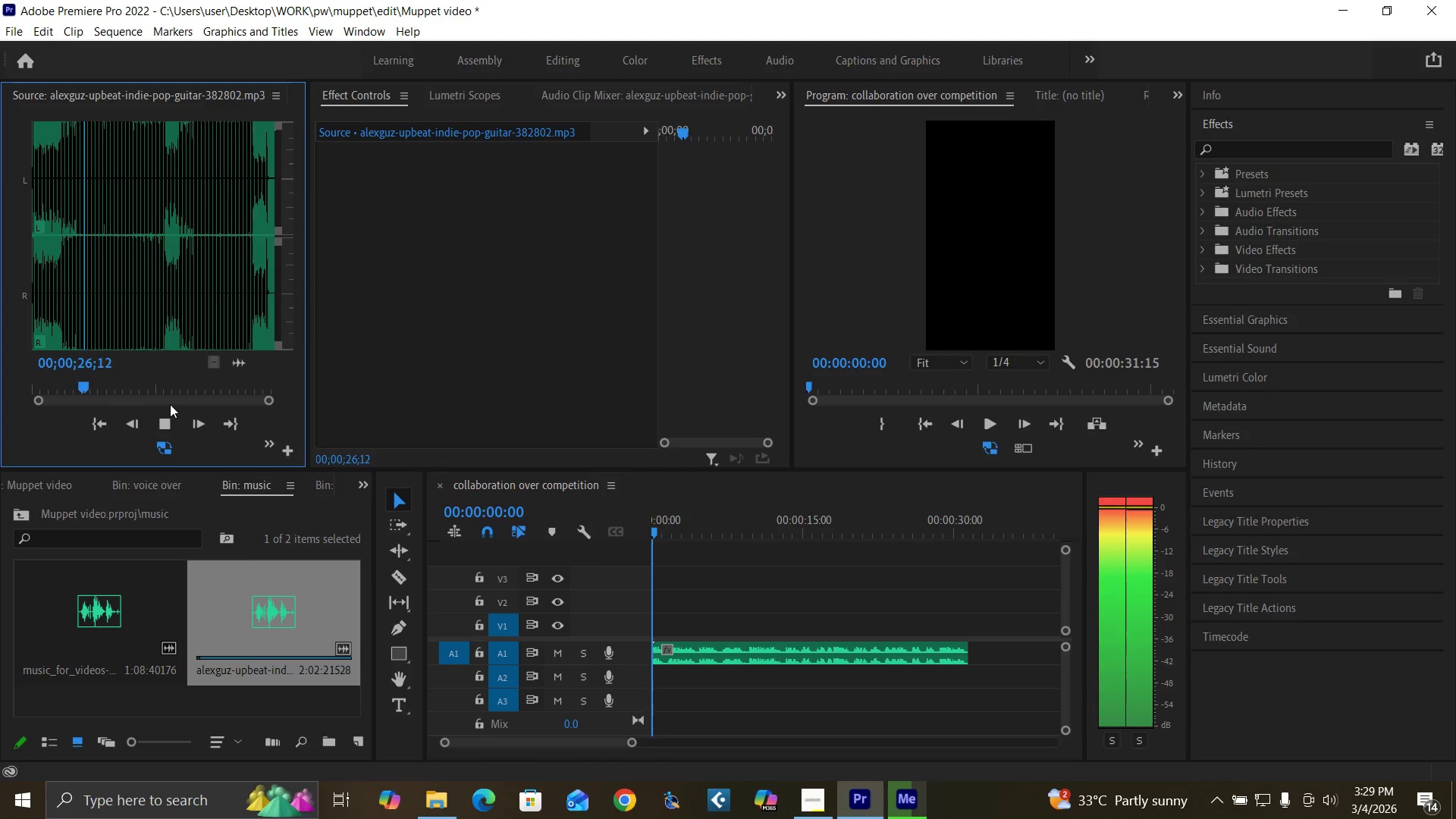 
wait(31.7)
 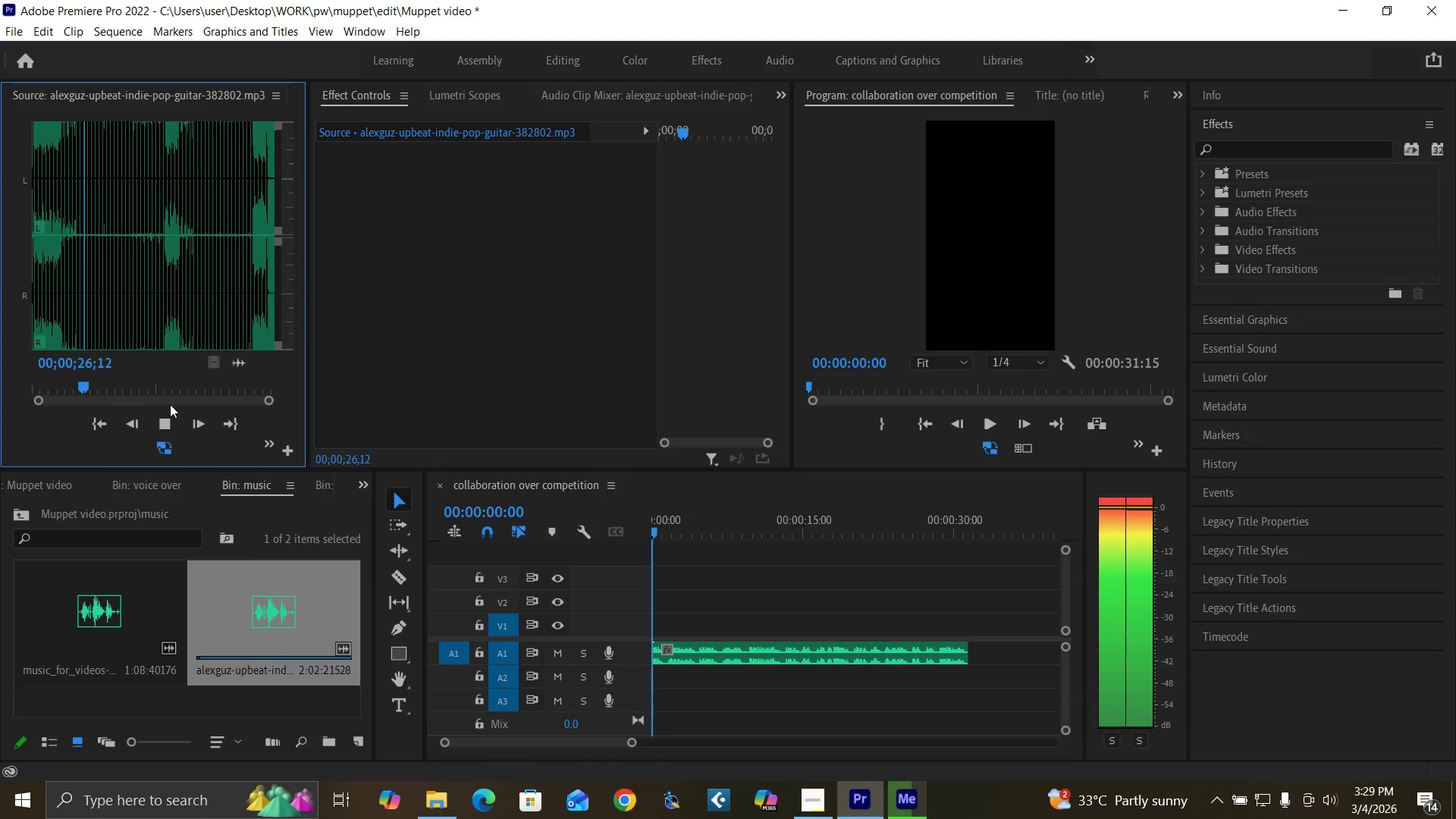 
left_click([236, 365])
 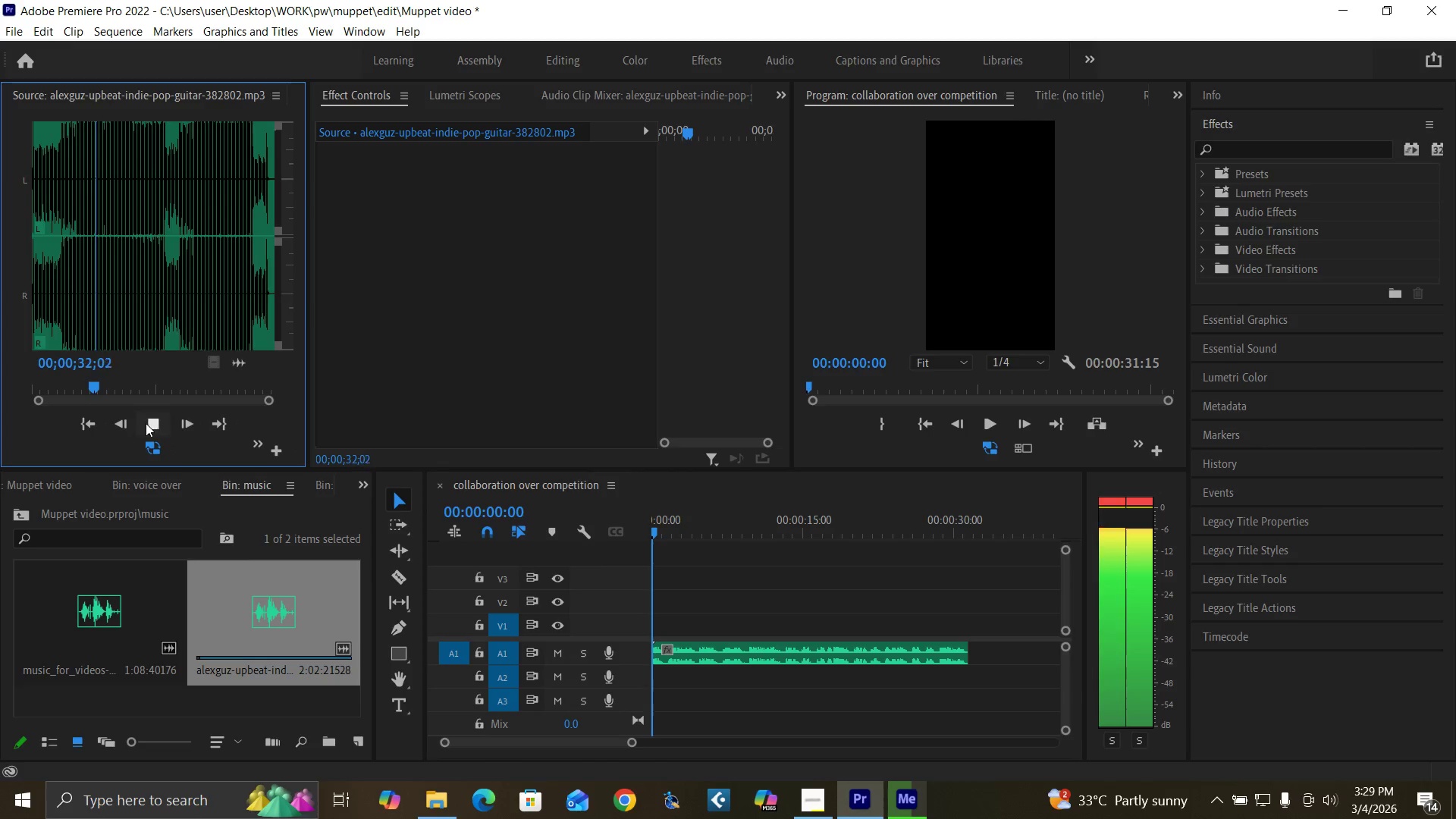 
left_click([149, 423])
 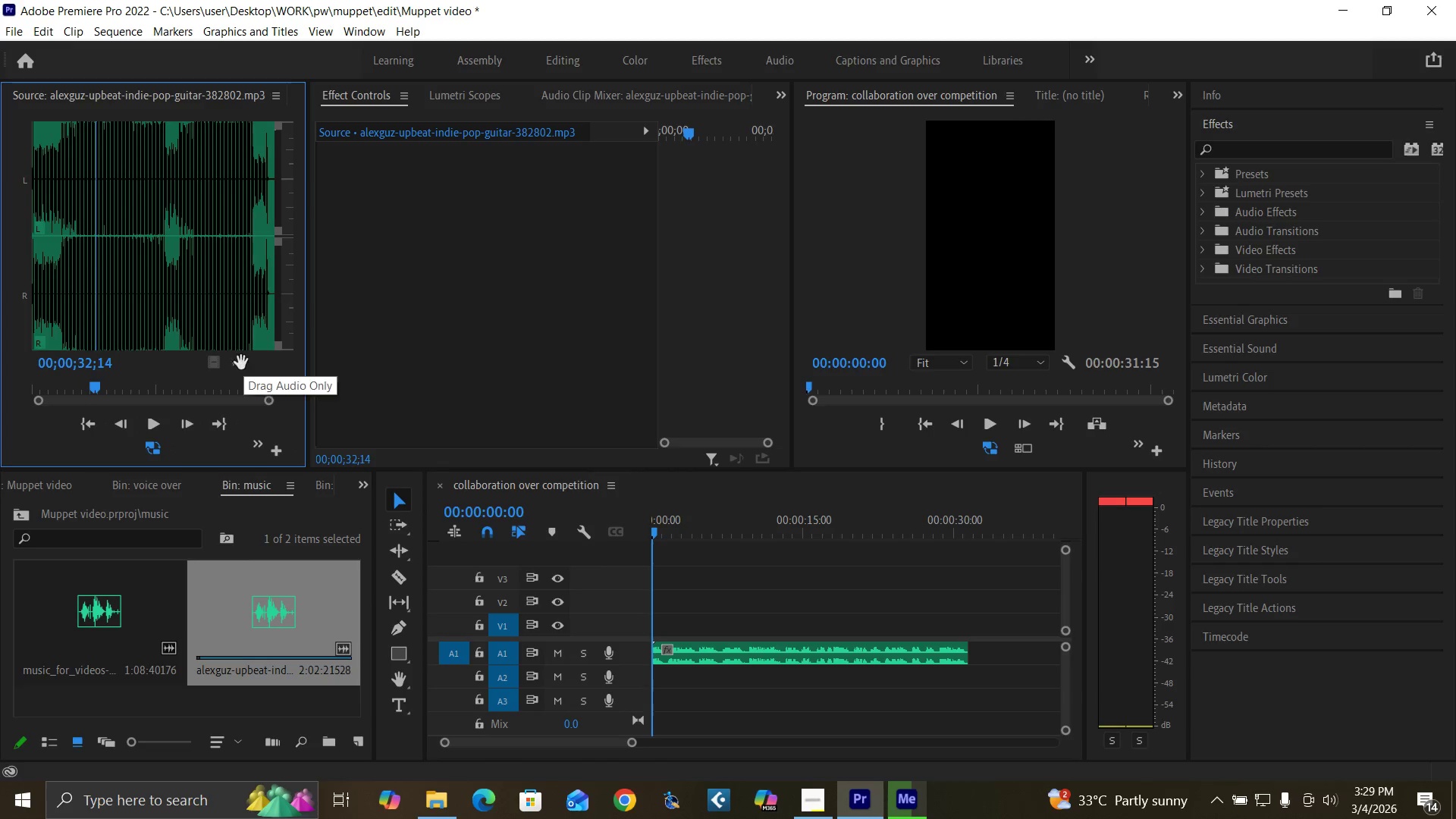 
left_click_drag(start_coordinate=[238, 365], to_coordinate=[658, 679])
 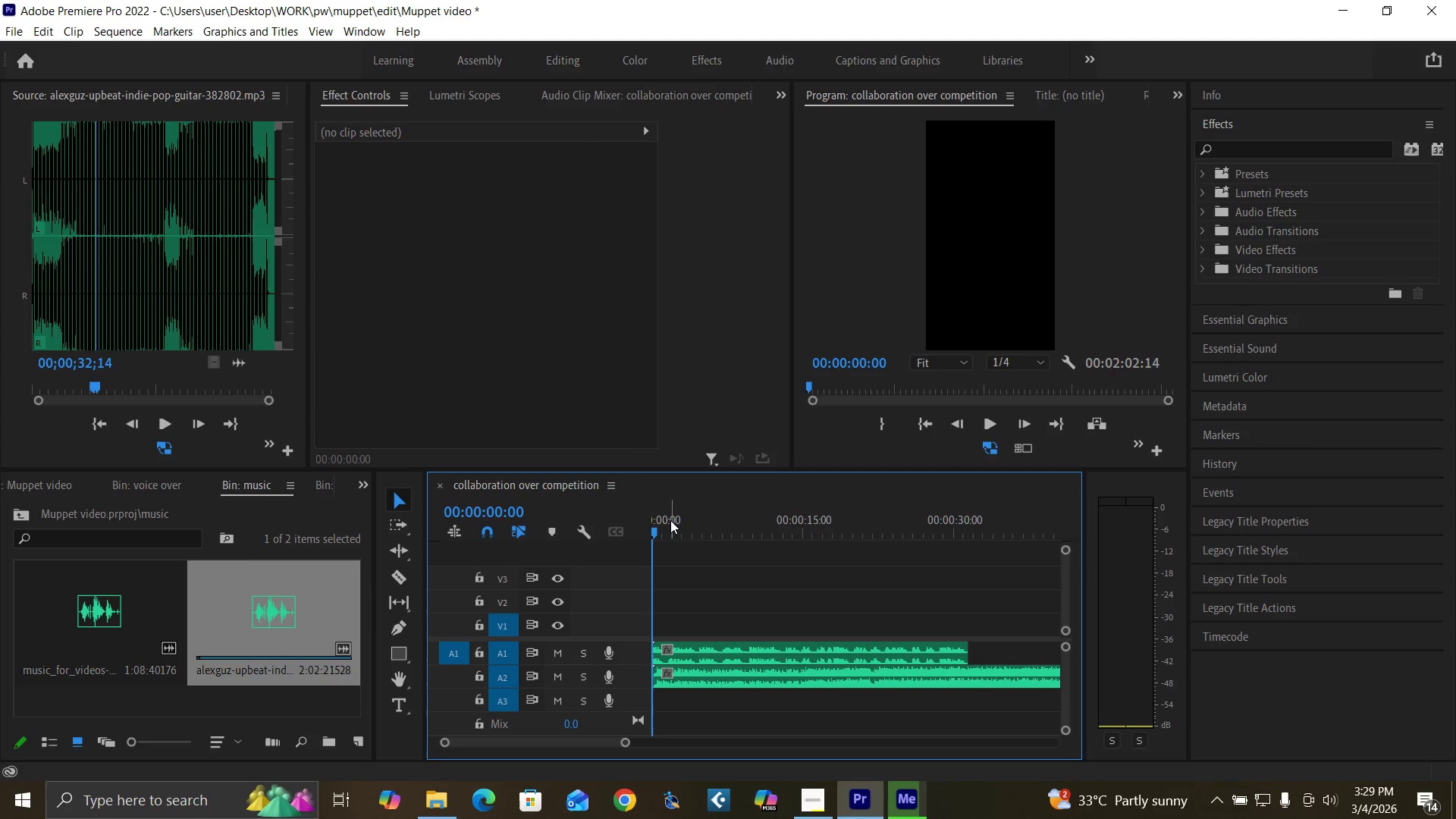 
left_click_drag(start_coordinate=[670, 523], to_coordinate=[635, 533])
 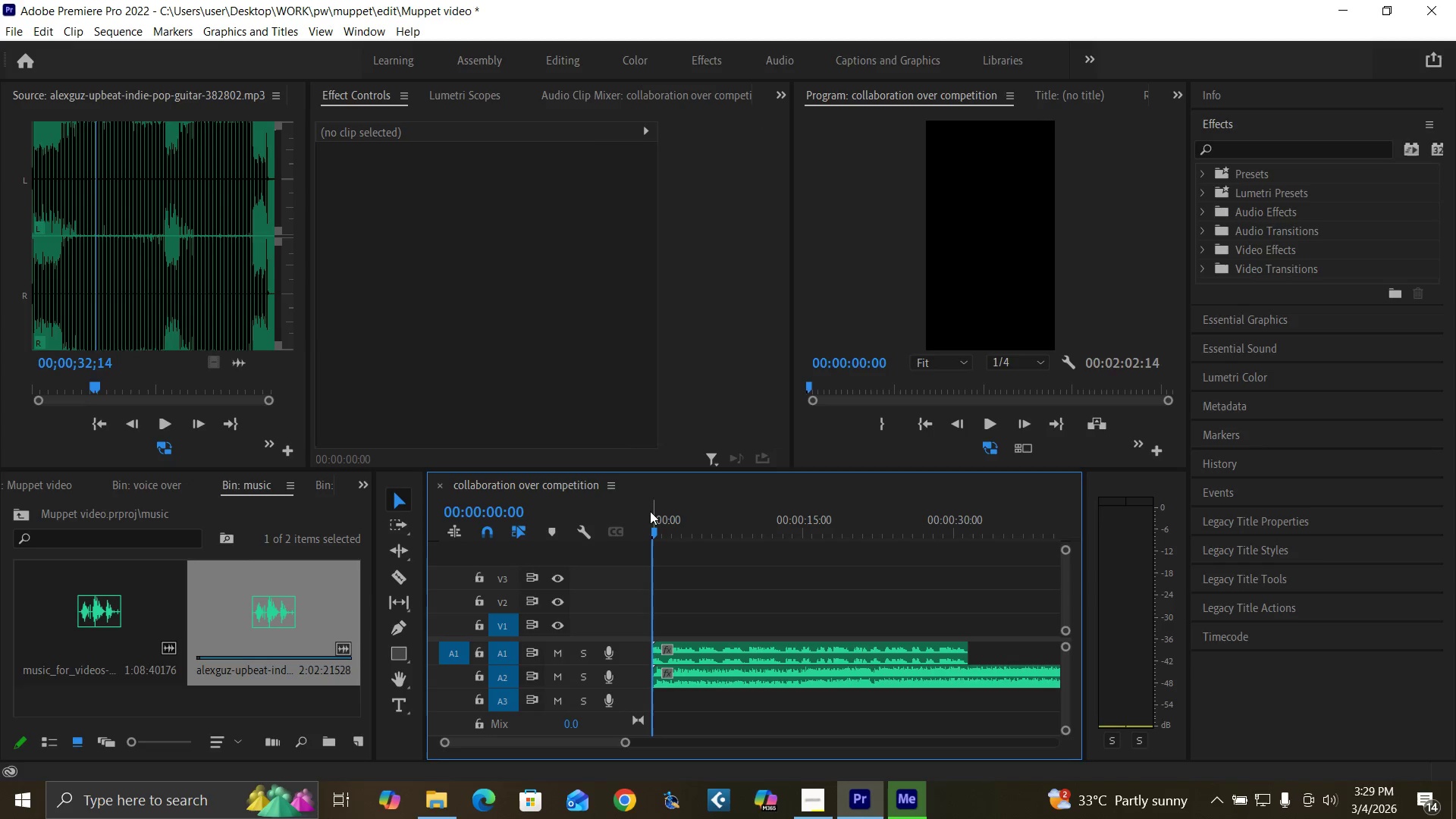 
key(Space)
 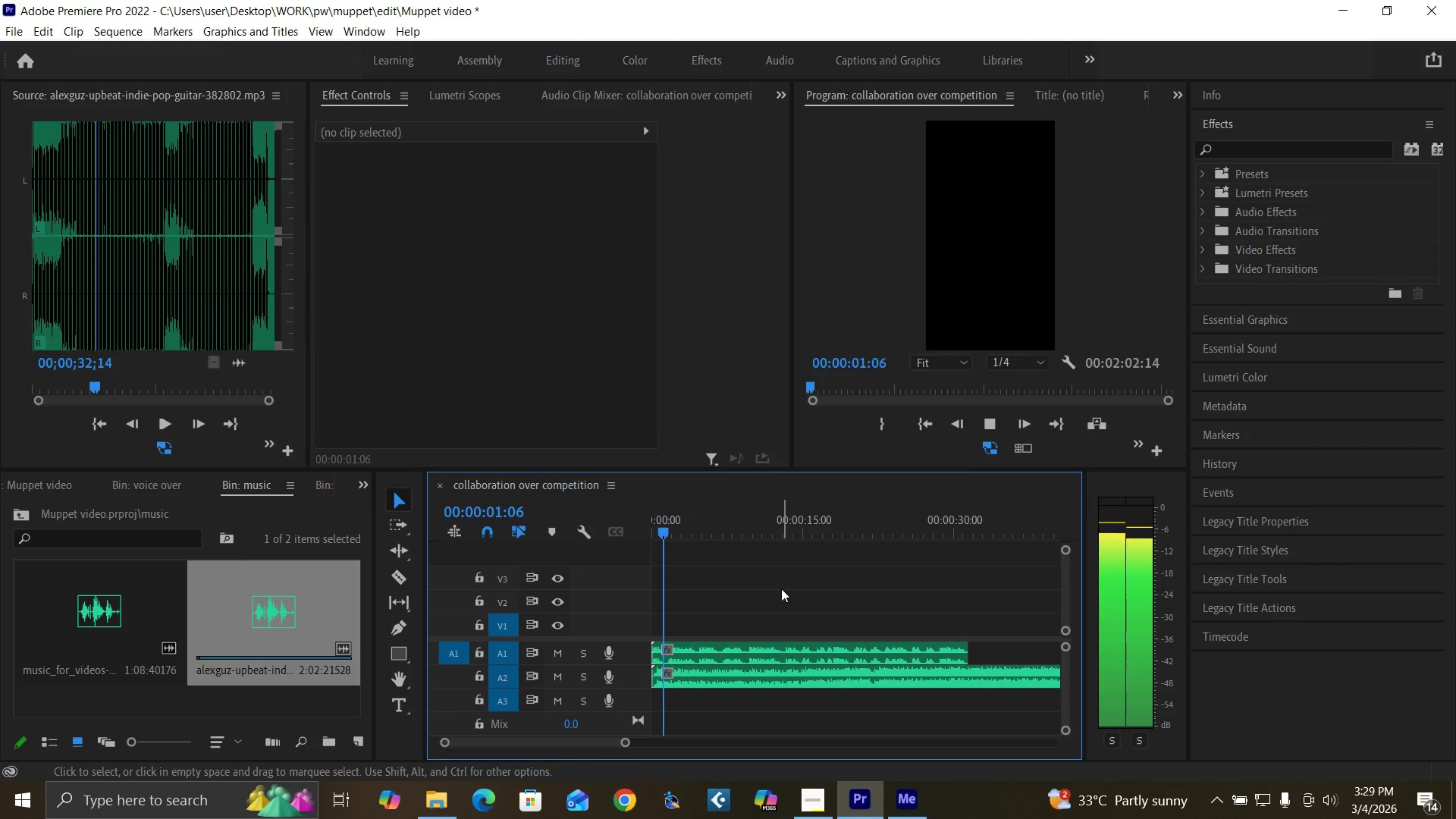 
key(Equal)
 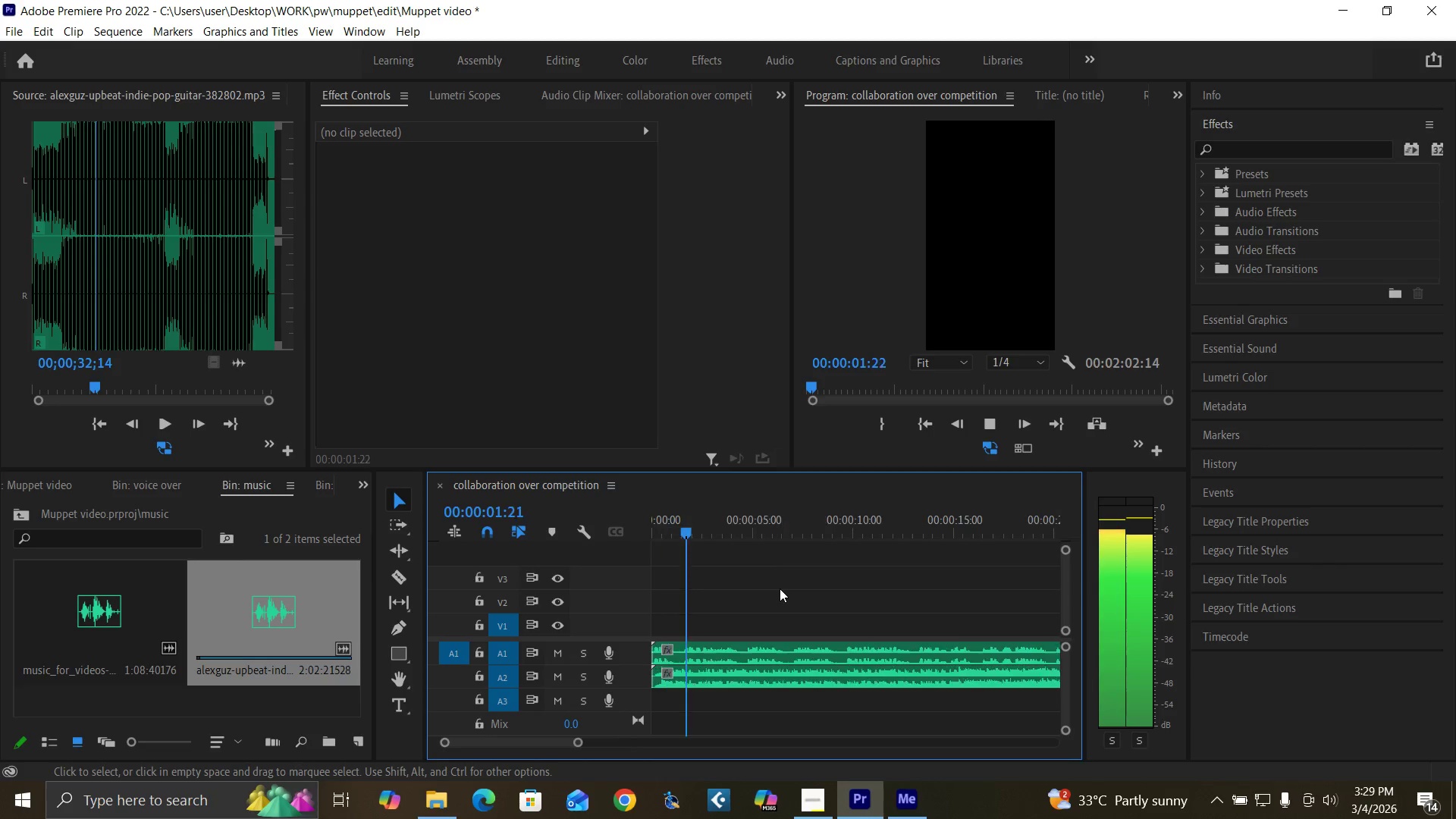 
key(Equal)
 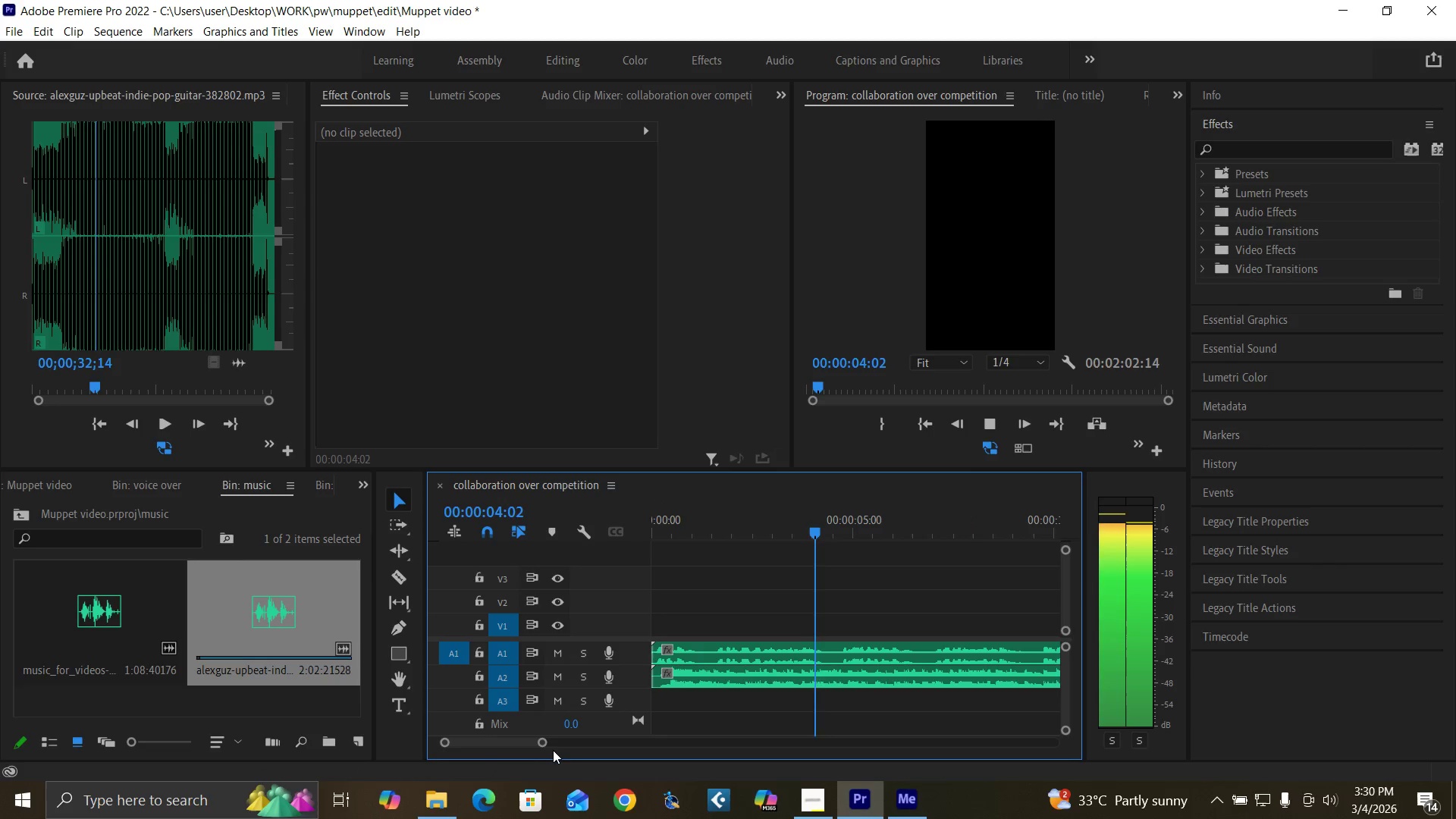 
left_click_drag(start_coordinate=[541, 744], to_coordinate=[529, 745])
 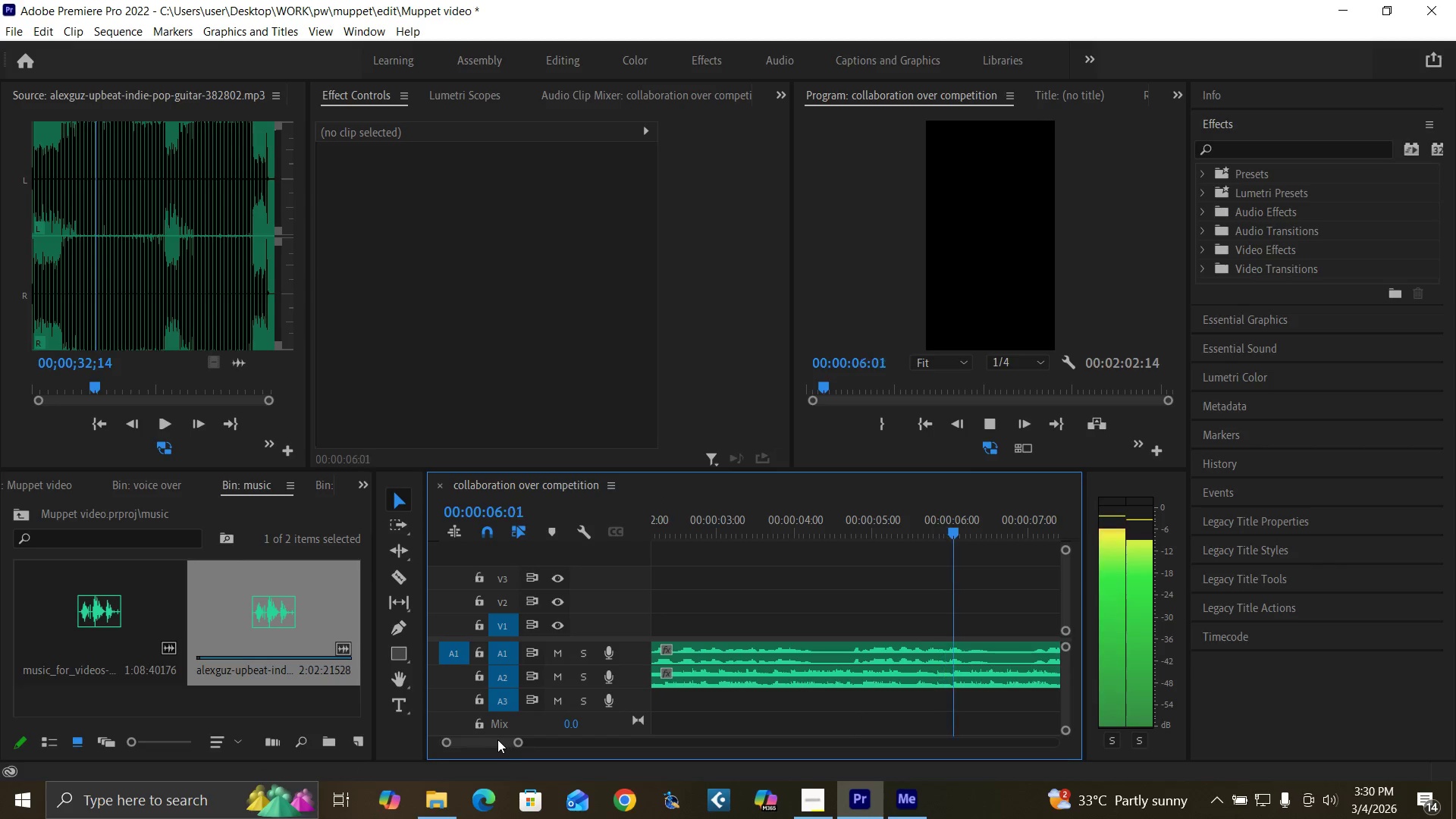 
left_click_drag(start_coordinate=[494, 740], to_coordinate=[482, 742])
 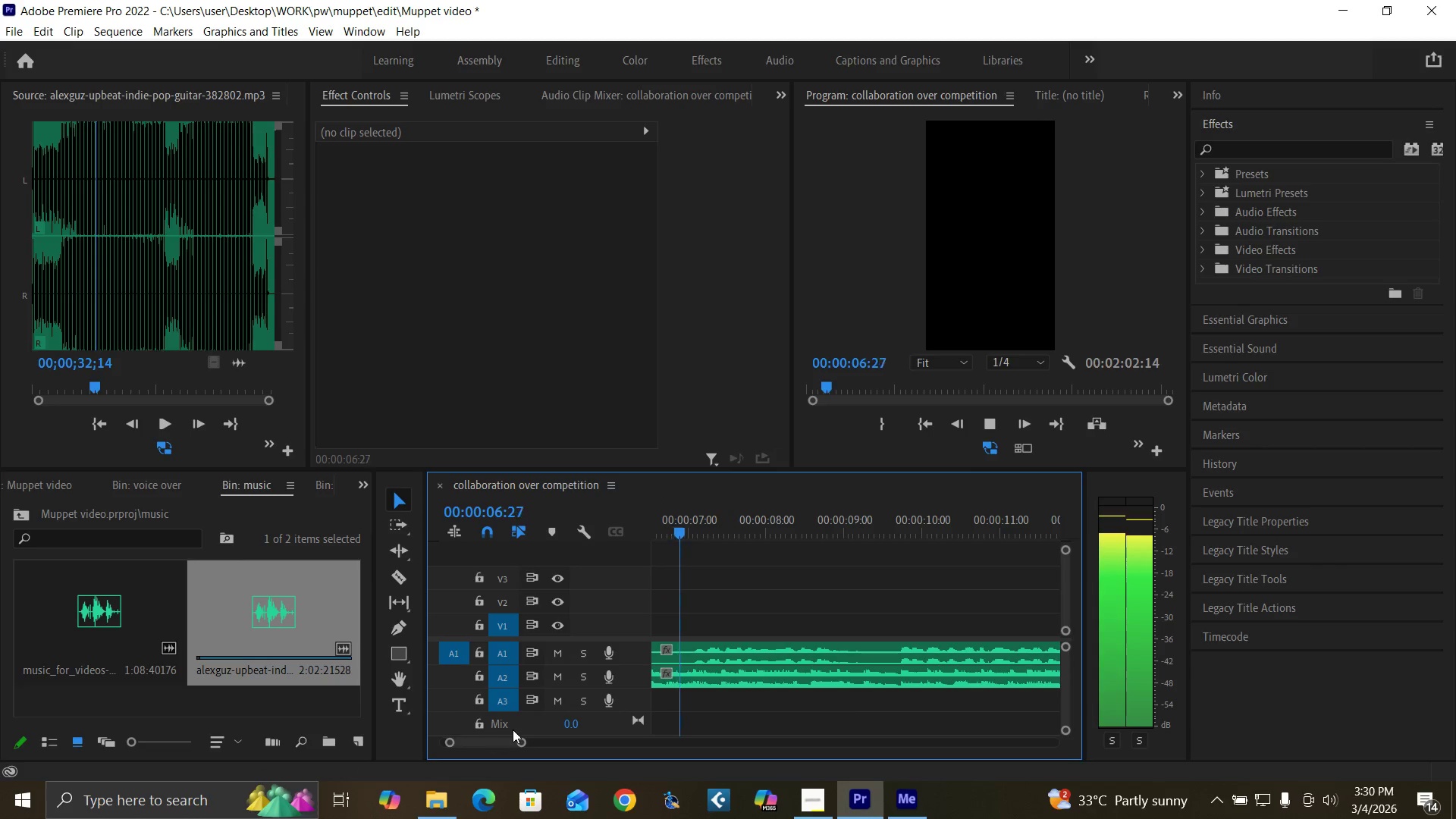 
key(Space)
 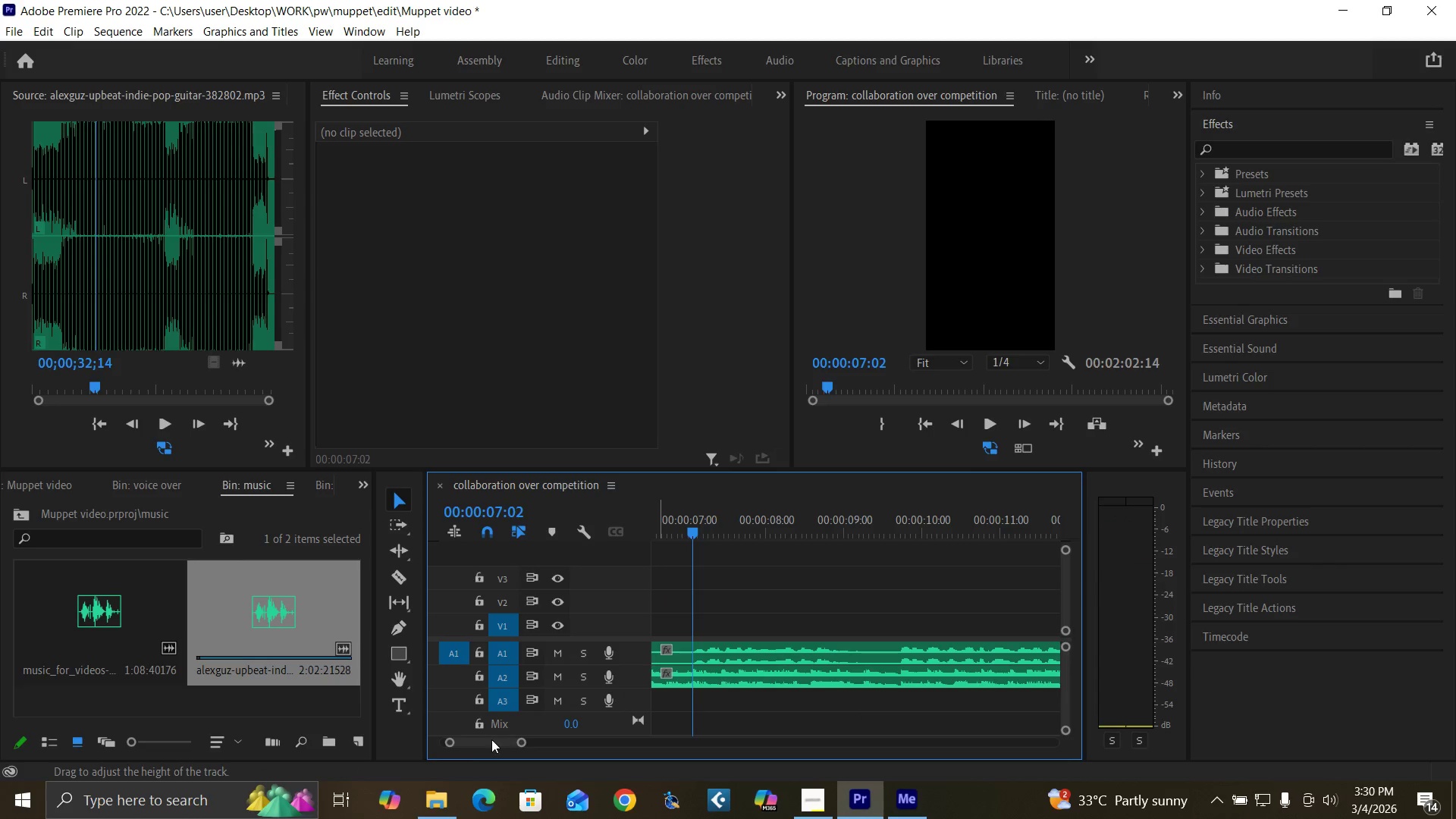 
left_click_drag(start_coordinate=[485, 742], to_coordinate=[443, 743])
 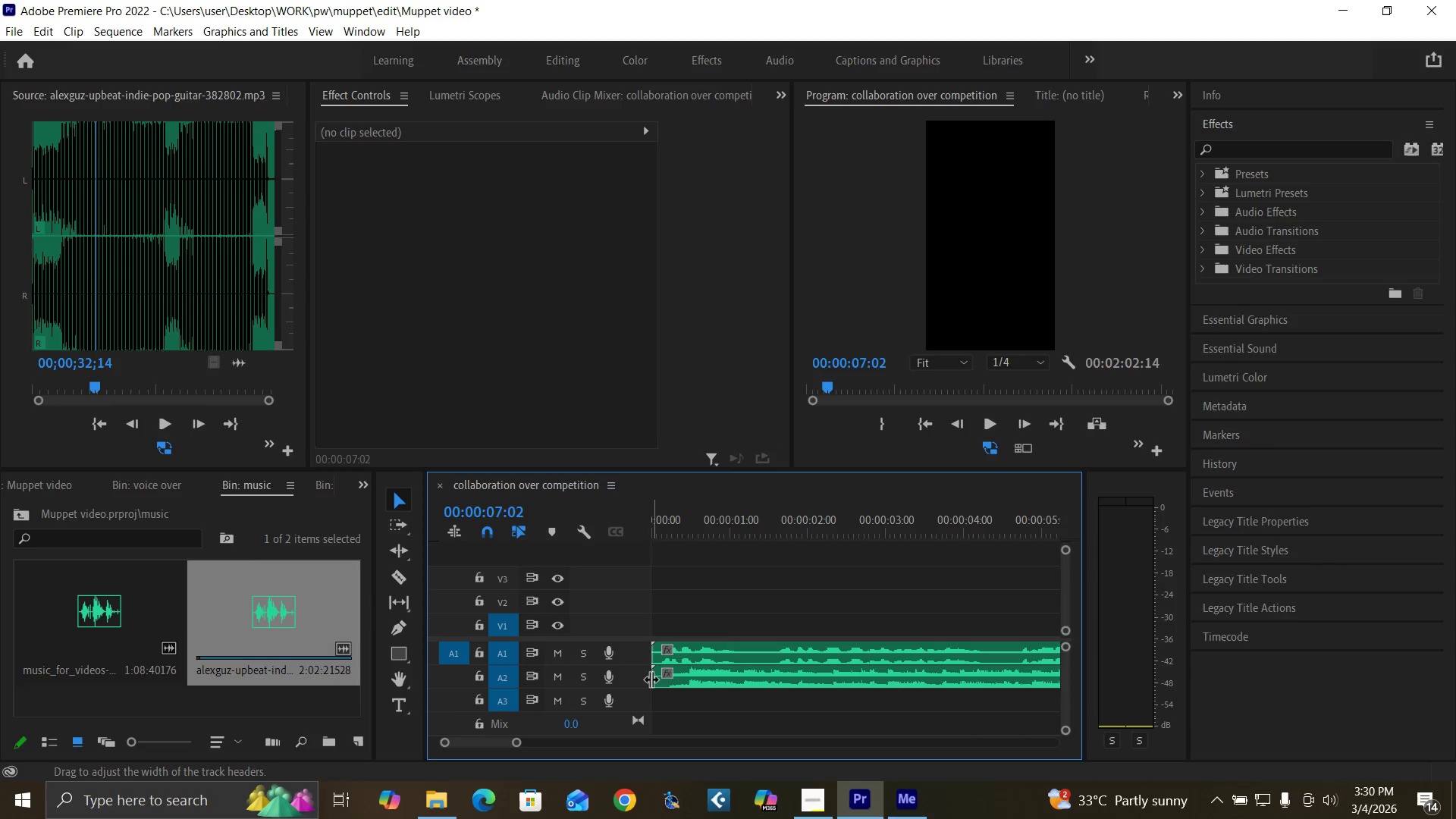 
left_click_drag(start_coordinate=[652, 685], to_coordinate=[662, 697])
 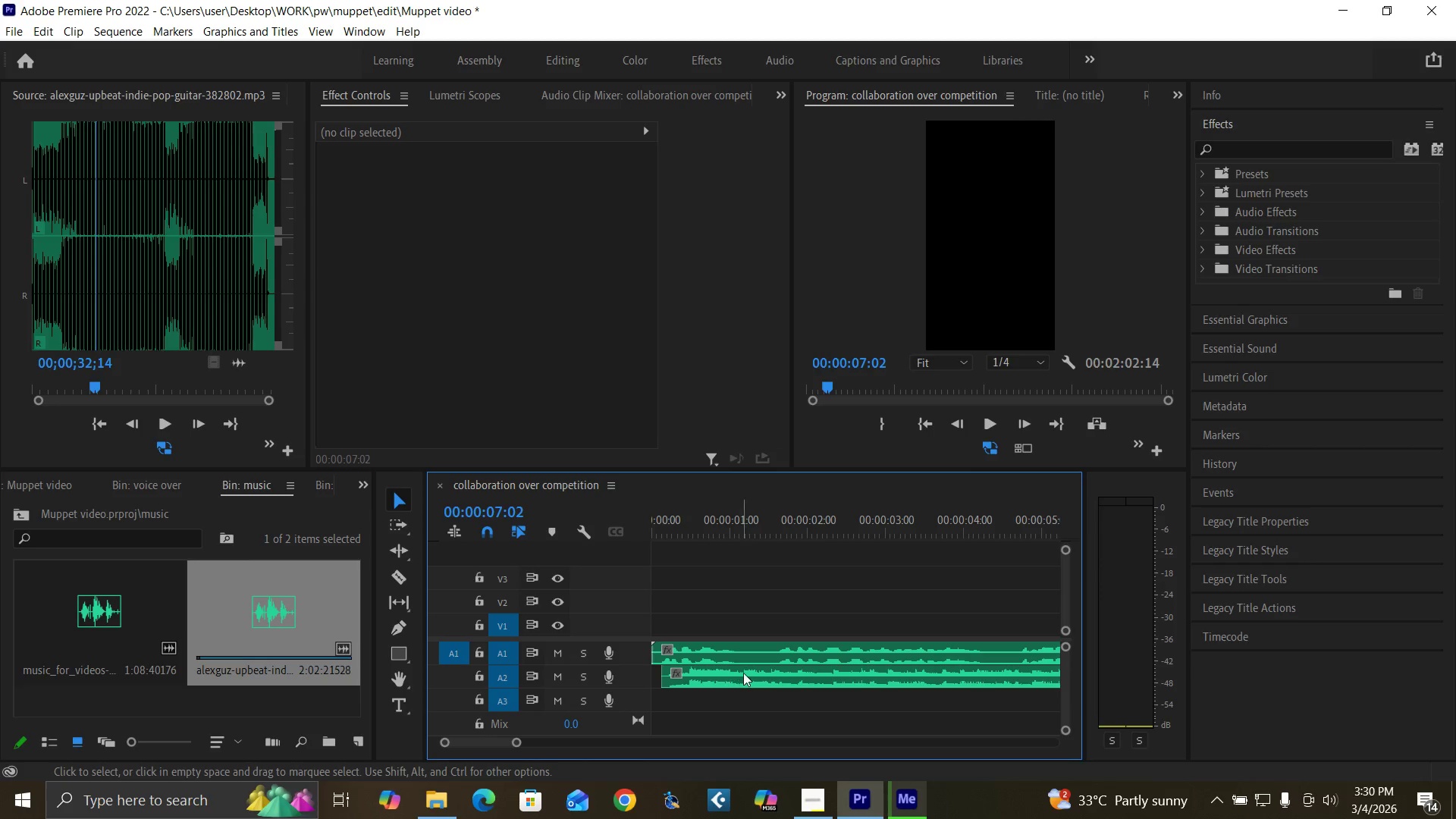 
left_click_drag(start_coordinate=[743, 673], to_coordinate=[720, 673])
 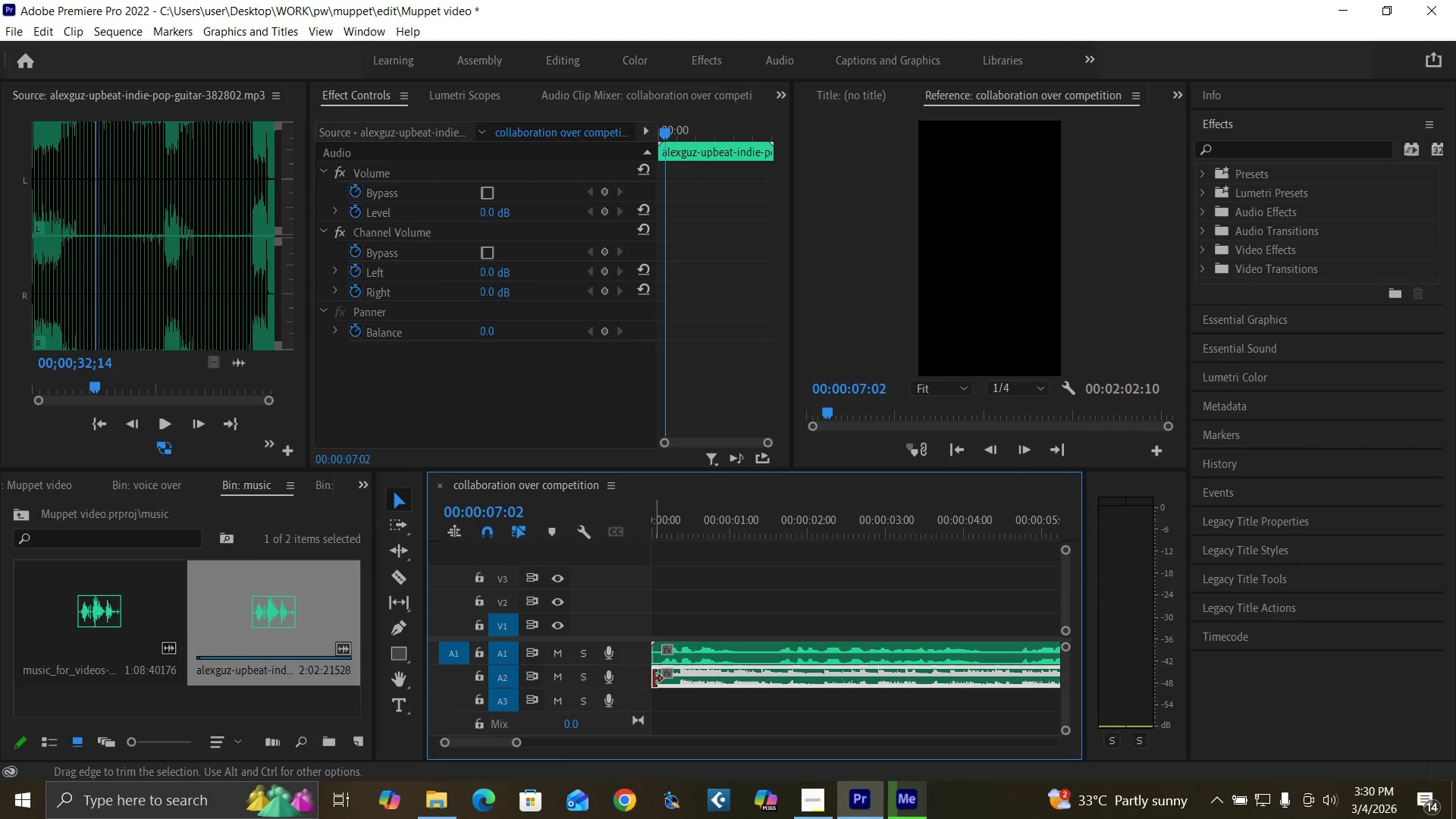 
left_click_drag(start_coordinate=[655, 676], to_coordinate=[663, 681])
 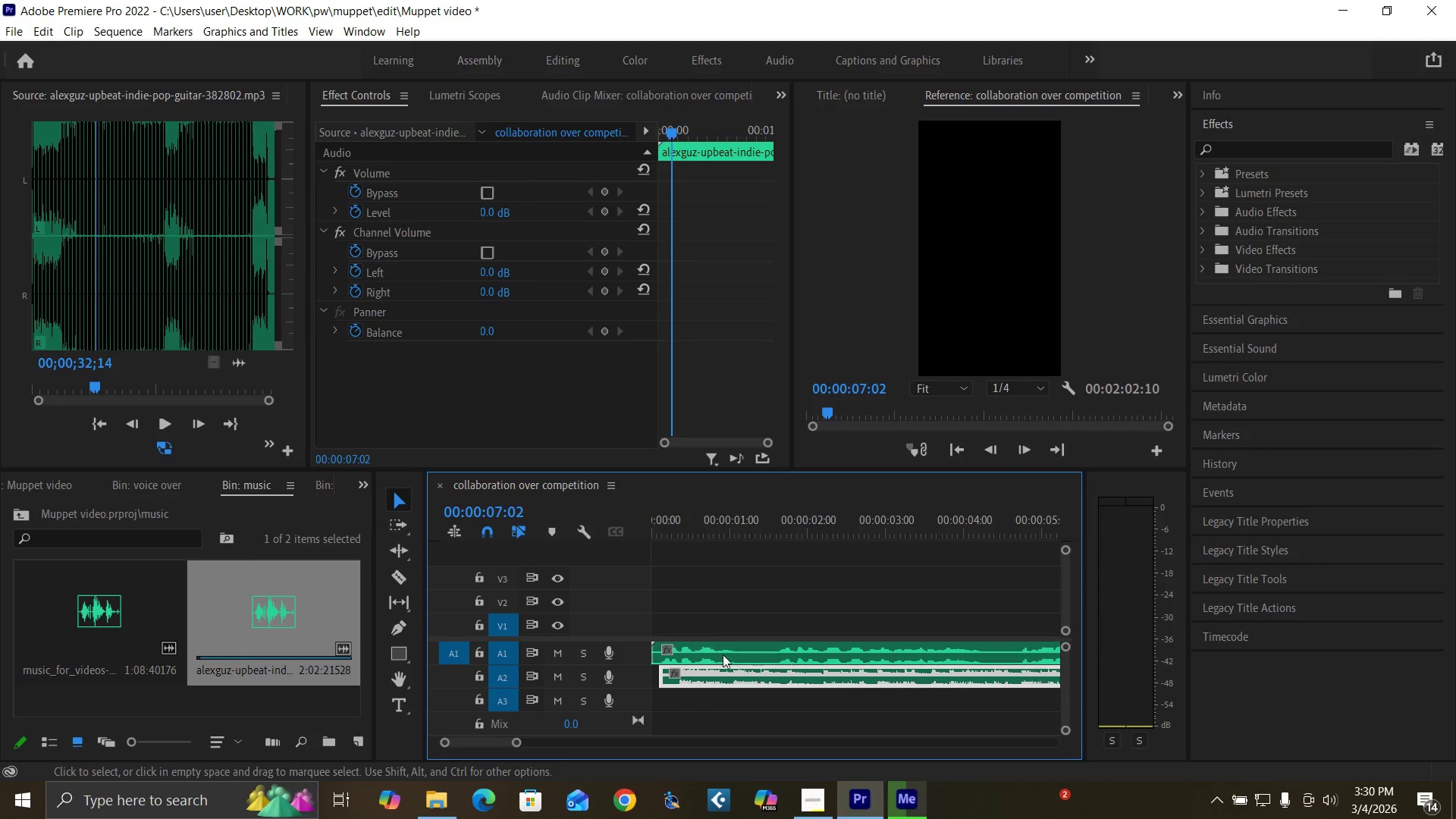 
left_click_drag(start_coordinate=[739, 671], to_coordinate=[699, 677])
 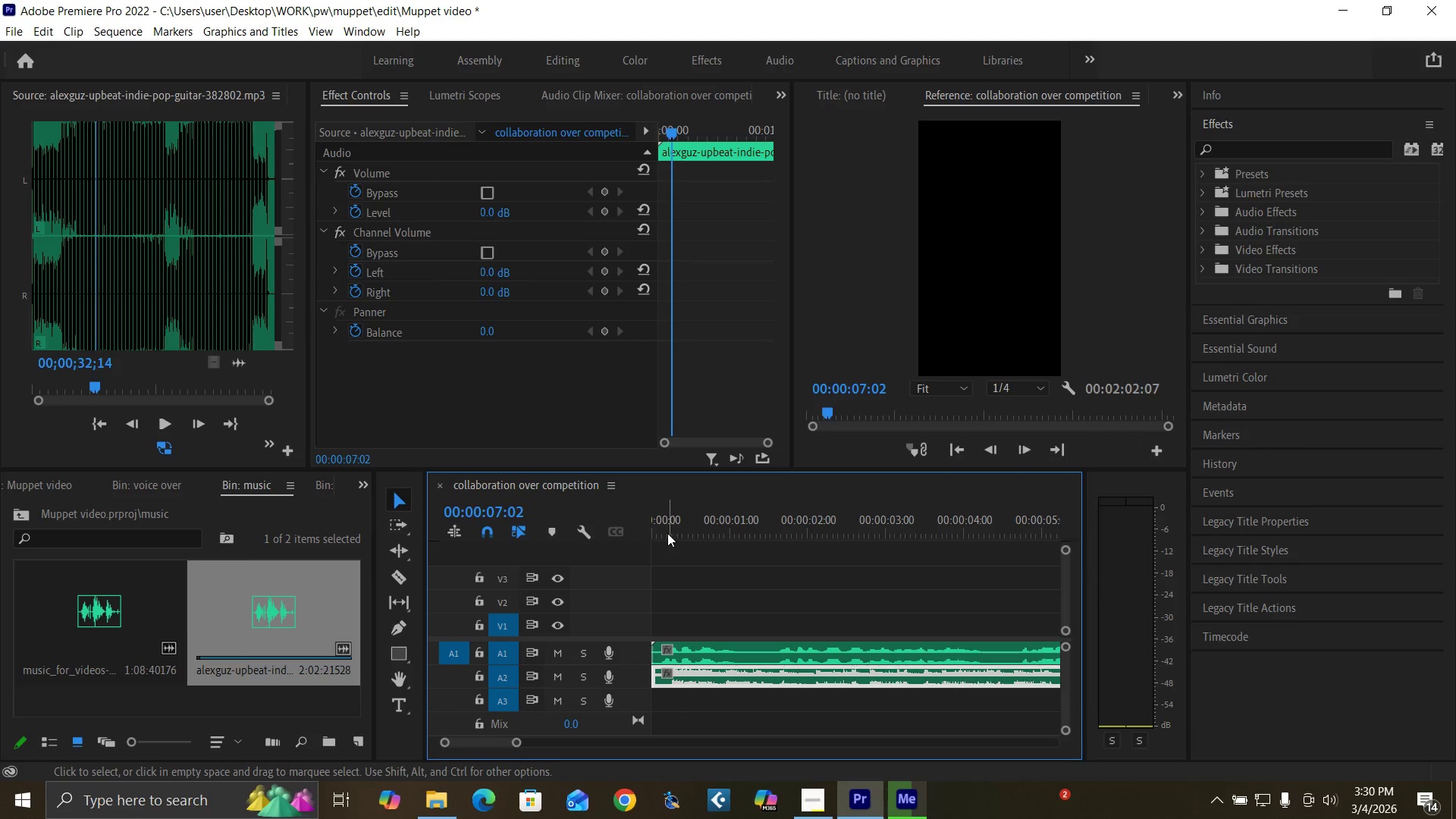 
left_click_drag(start_coordinate=[667, 529], to_coordinate=[610, 559])
 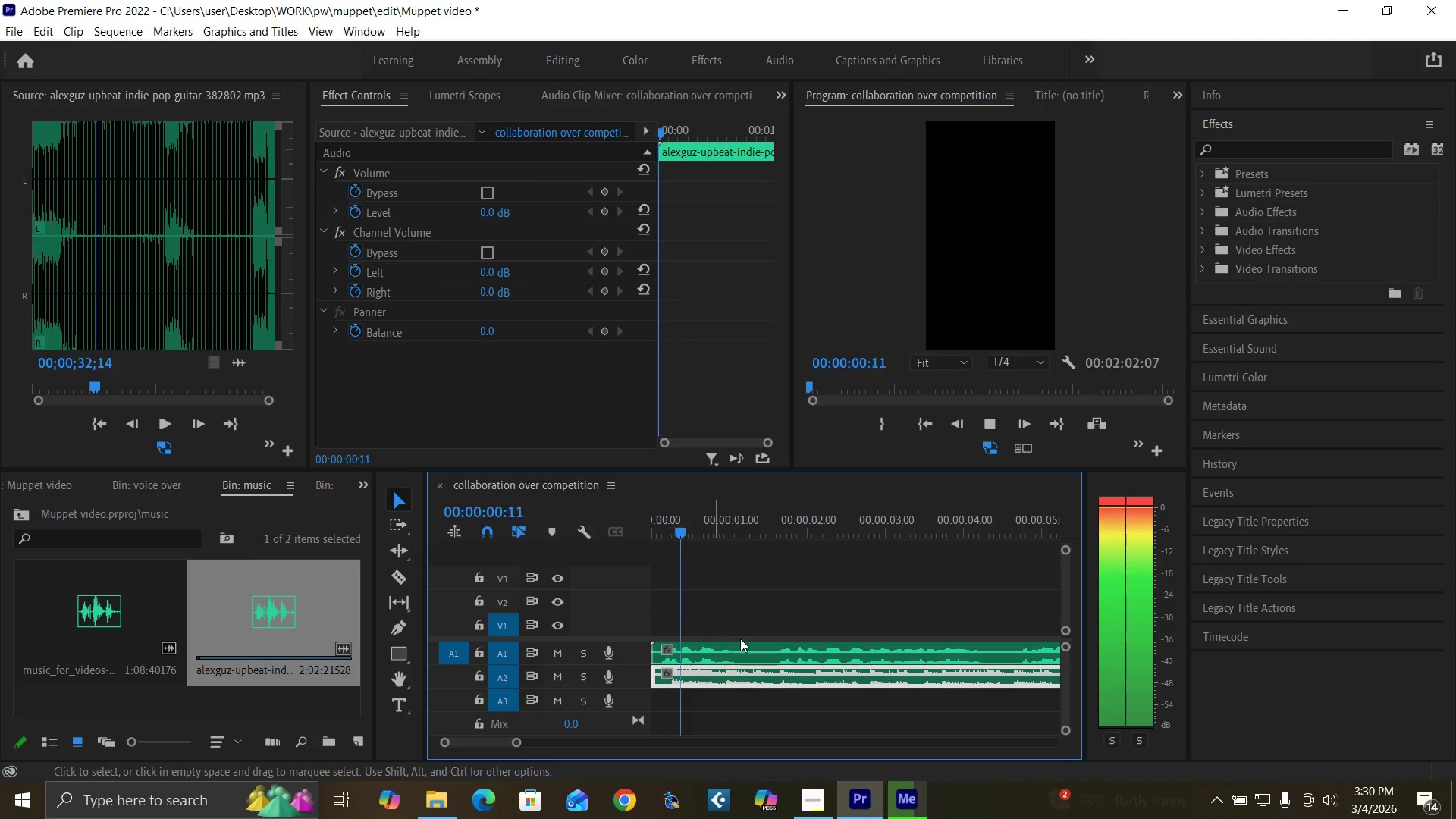 
key(Space)
 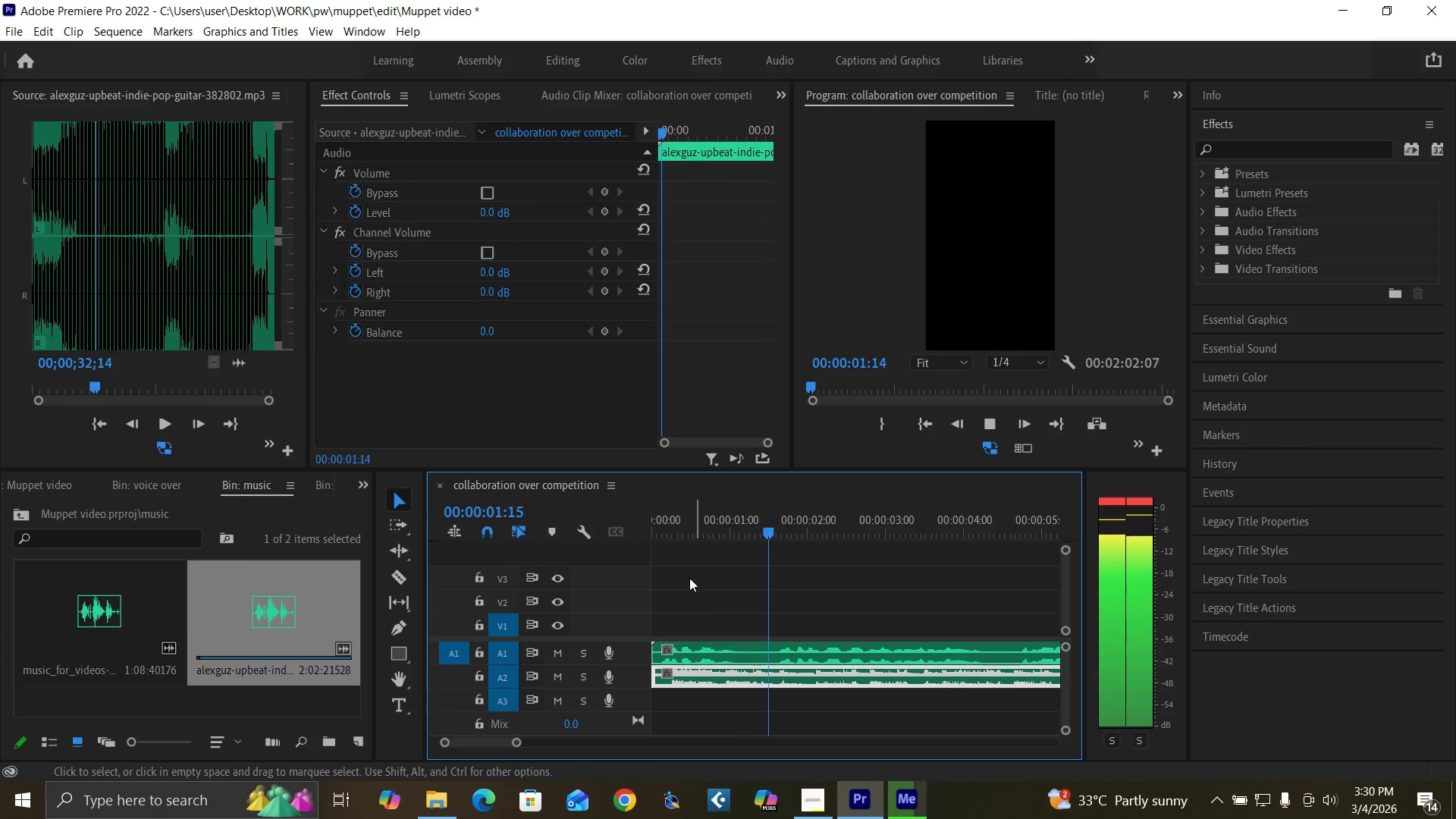 
key(Space)
 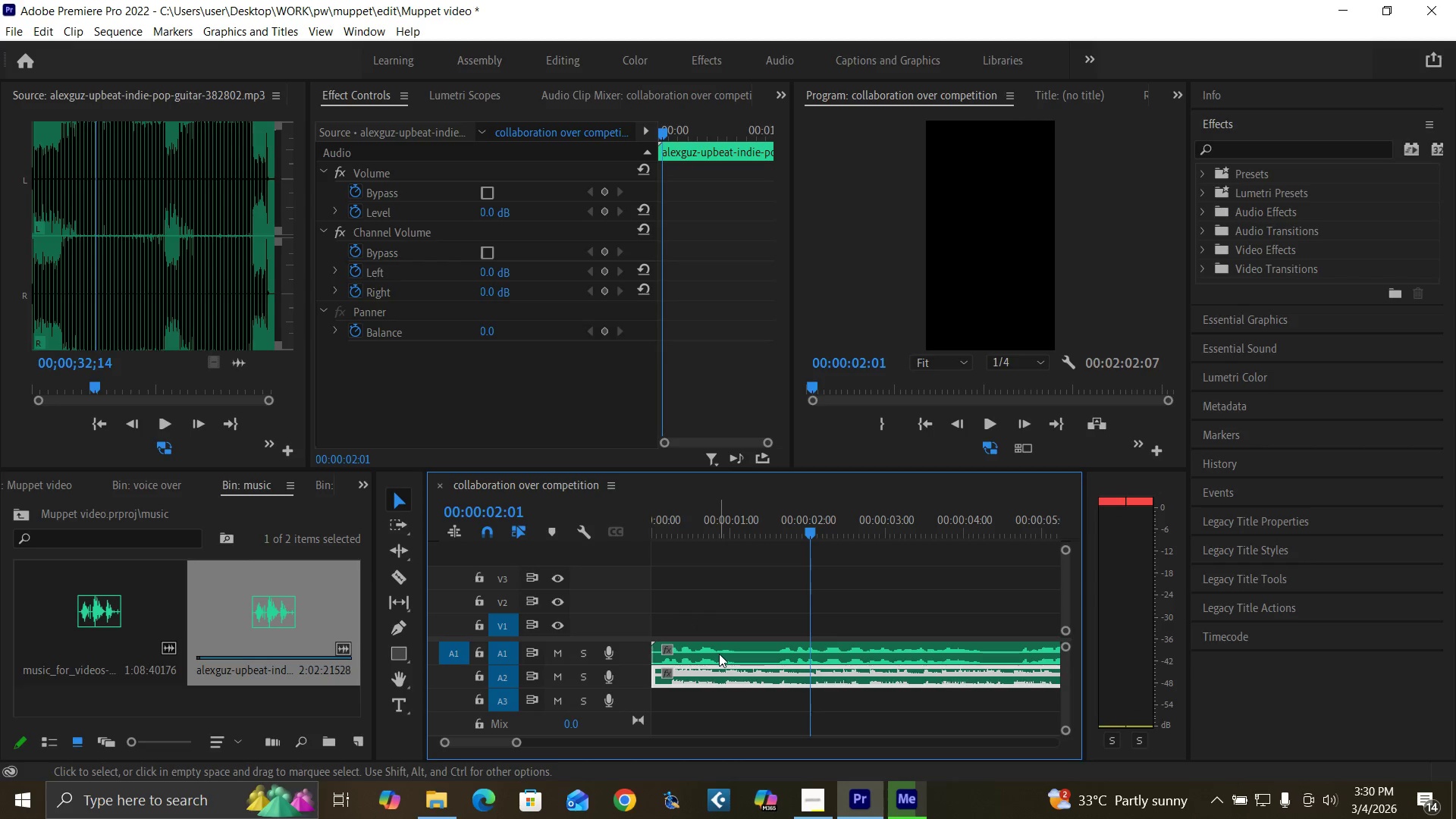 
left_click_drag(start_coordinate=[720, 654], to_coordinate=[812, 654])
 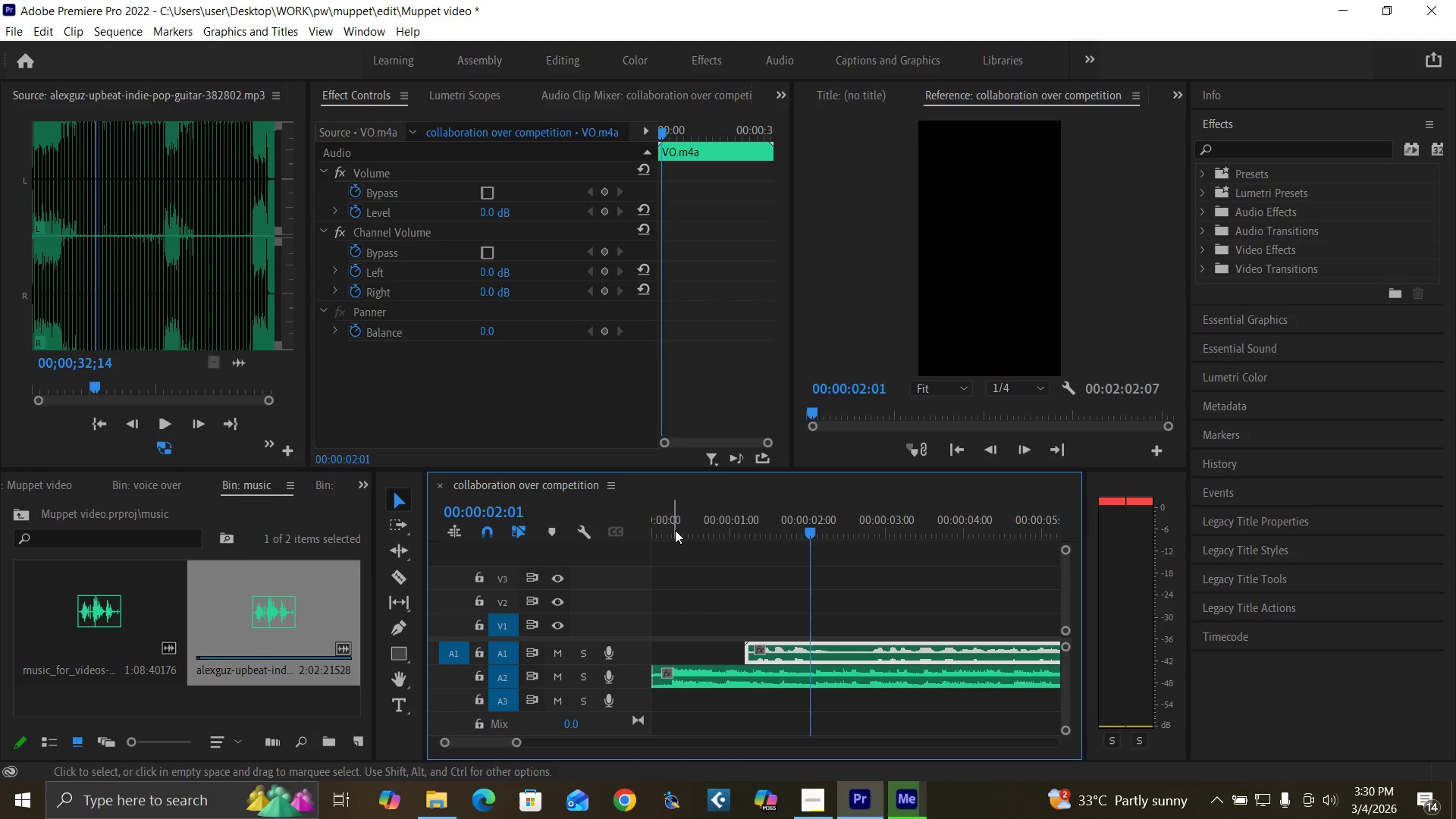 
left_click_drag(start_coordinate=[675, 530], to_coordinate=[618, 558])
 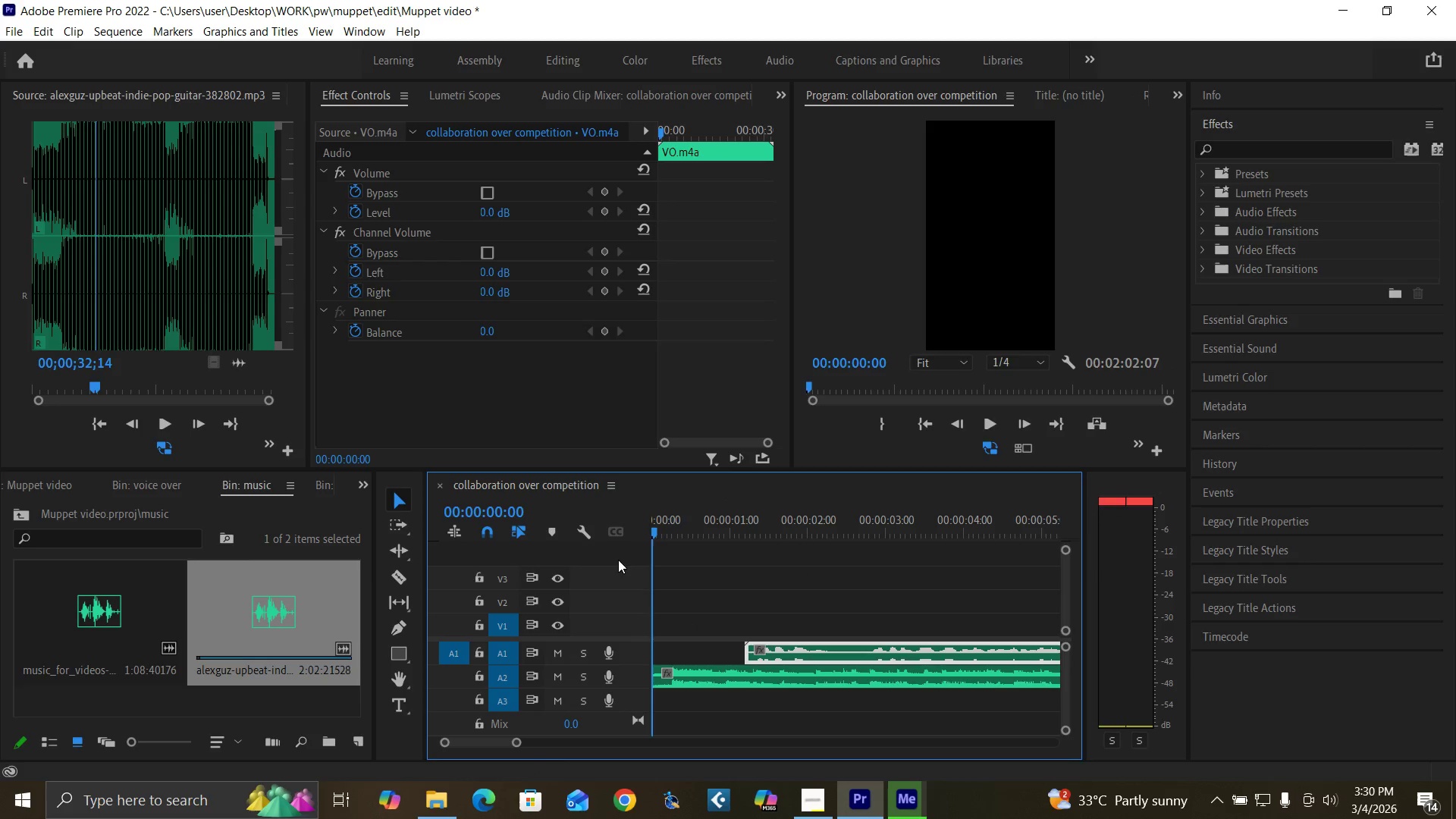 
key(Space)
 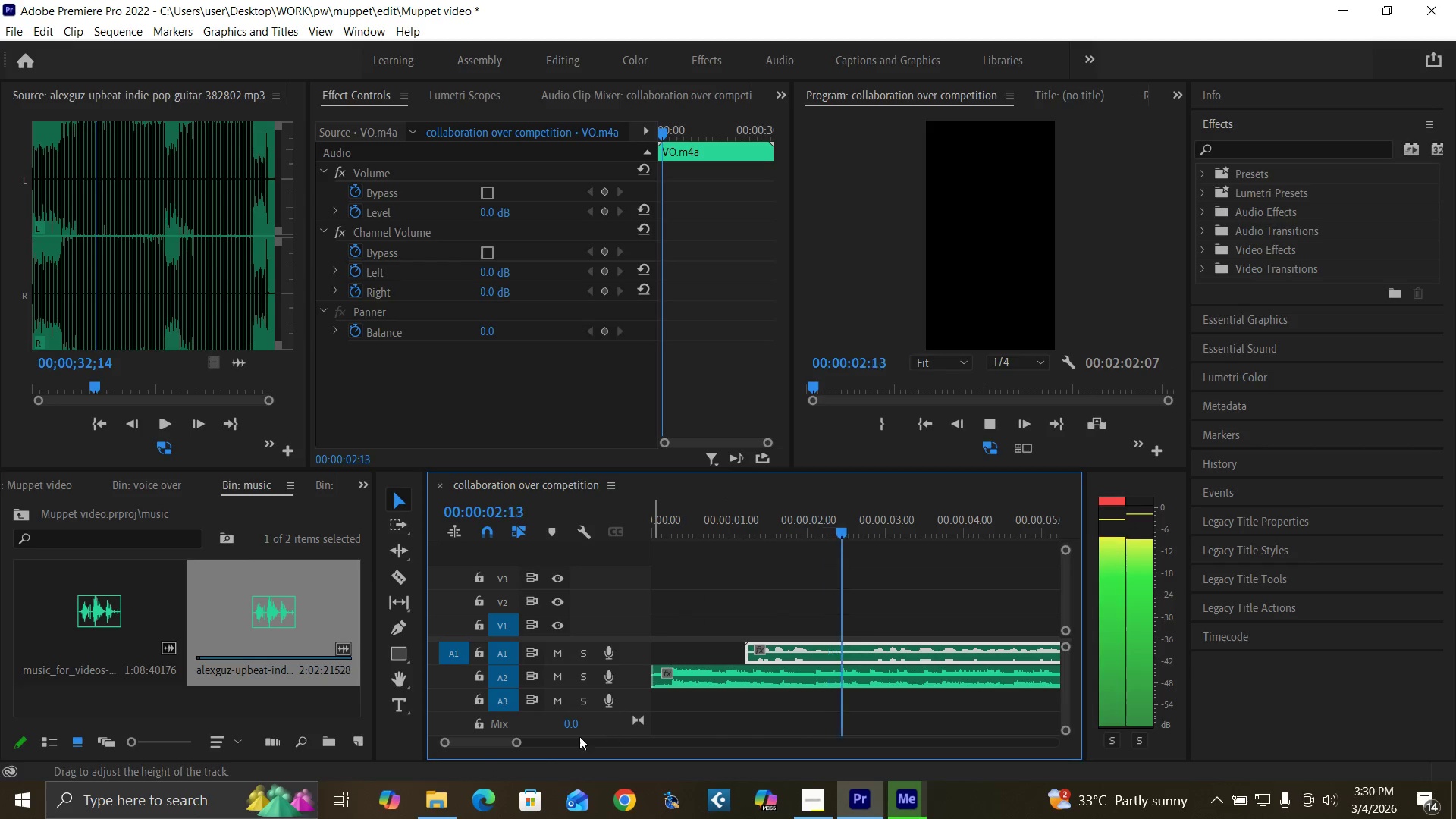 
left_click_drag(start_coordinate=[516, 739], to_coordinate=[582, 756])
 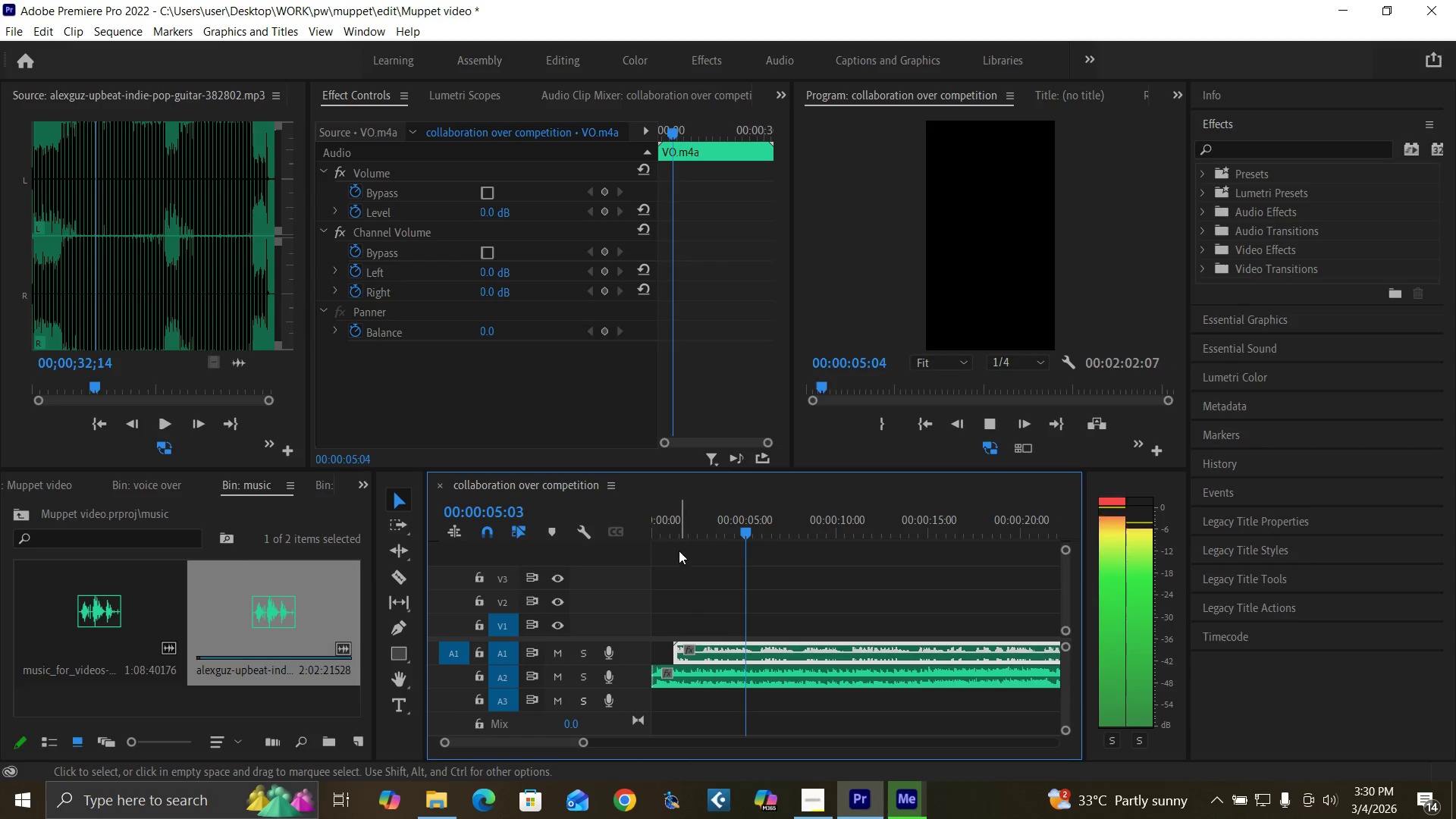 
key(Space)
 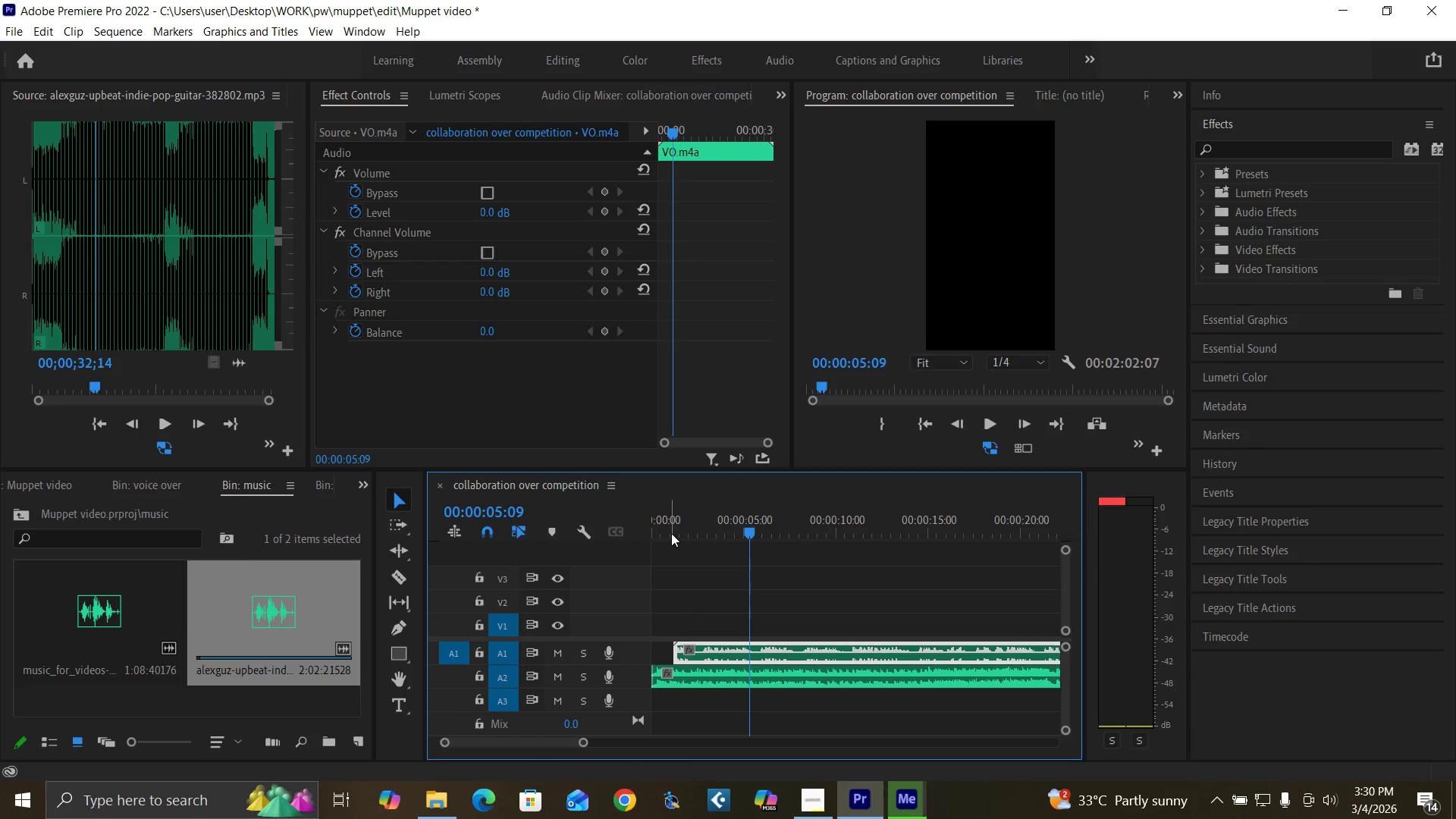 
left_click_drag(start_coordinate=[671, 533], to_coordinate=[618, 574])
 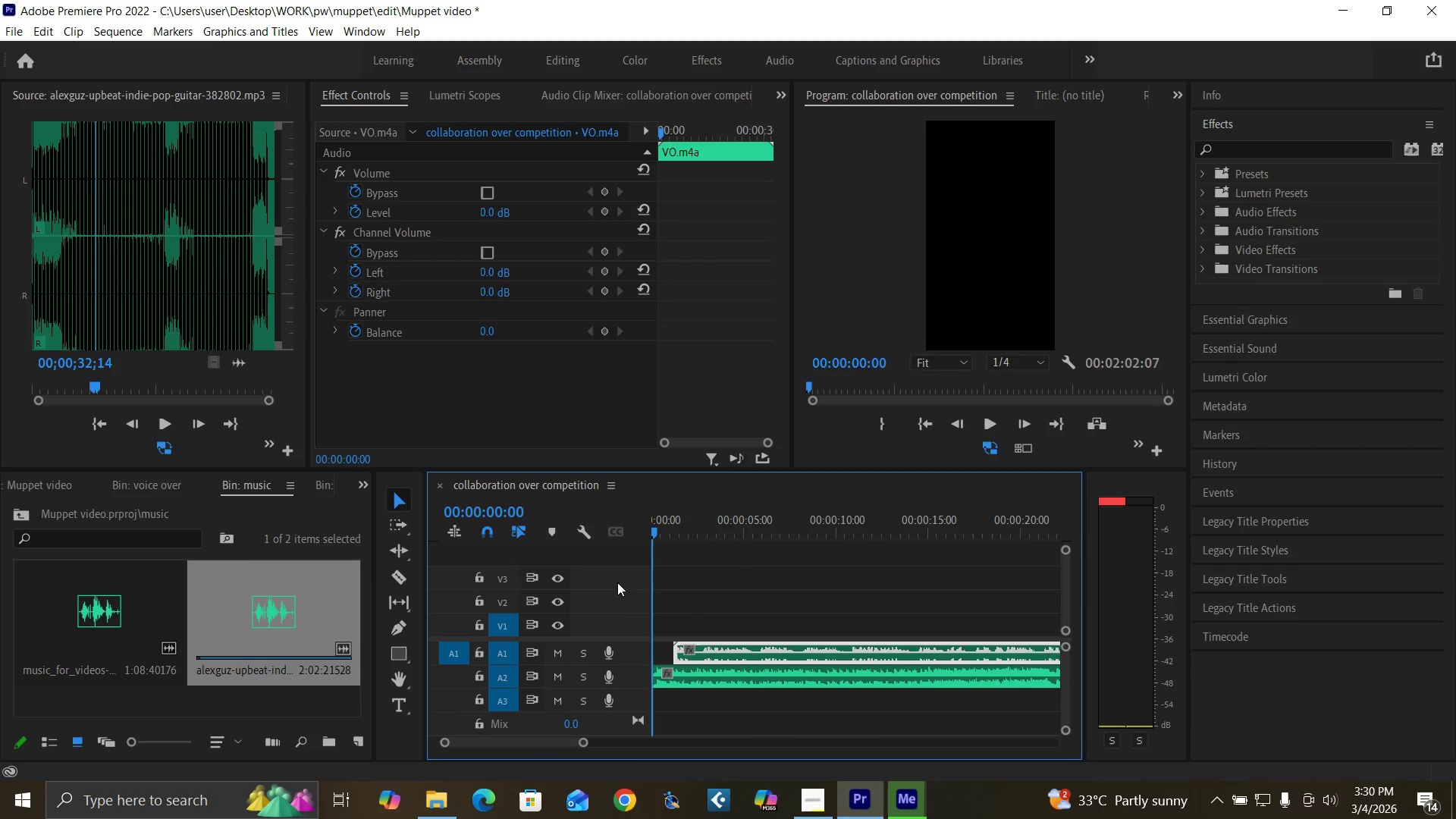 
key(Space)
 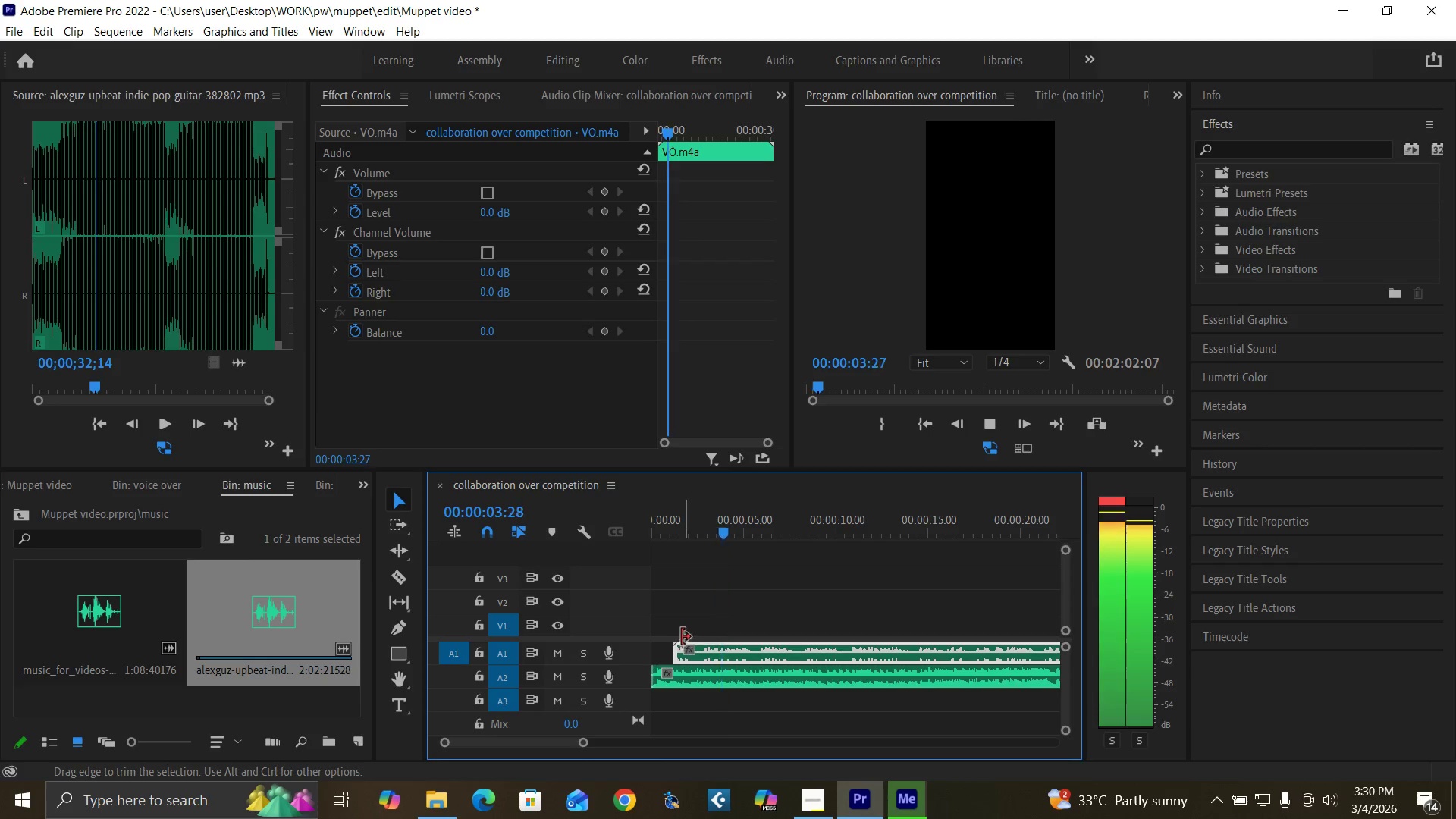 
wait(5.25)
 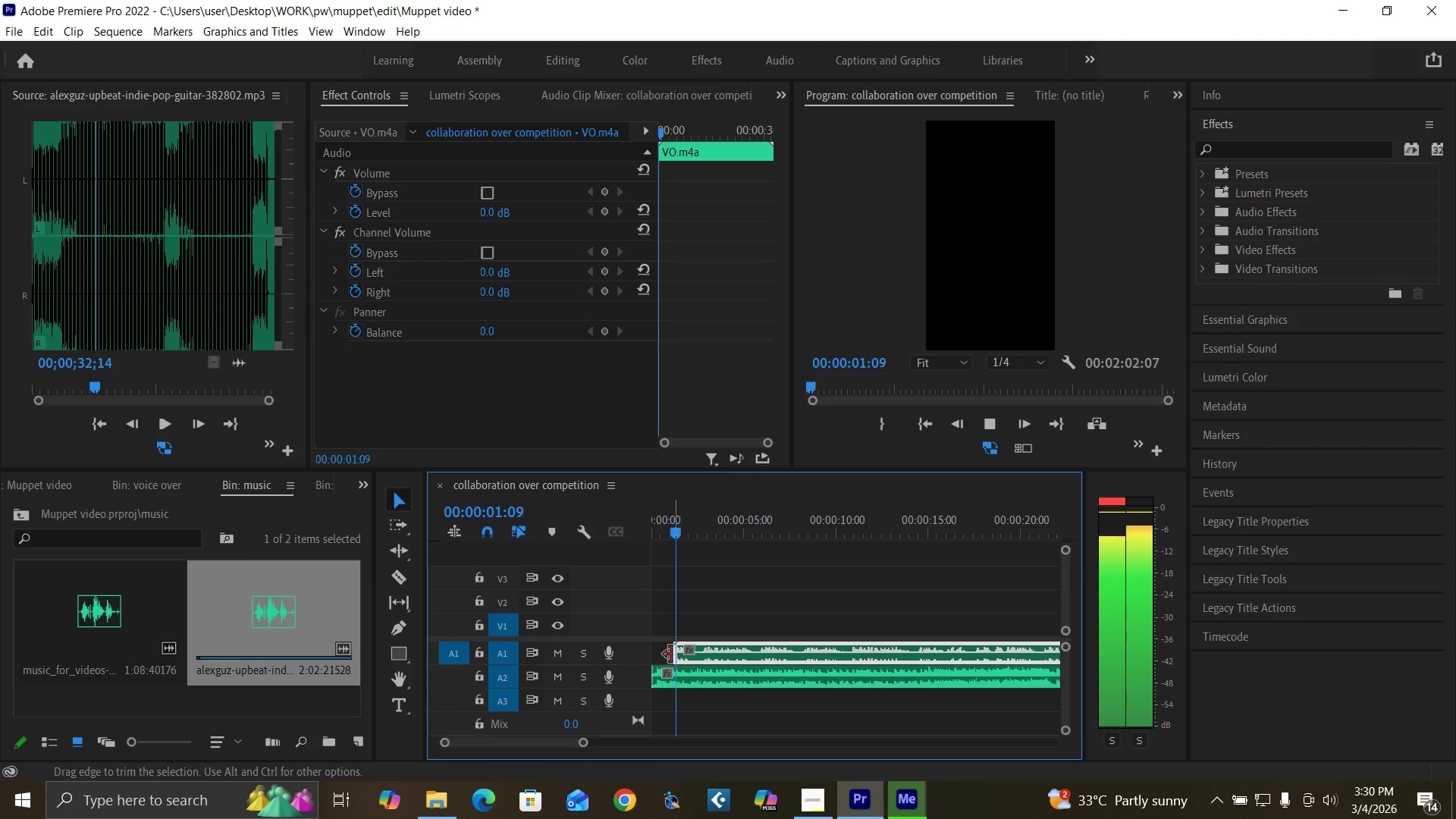 
key(Space)
 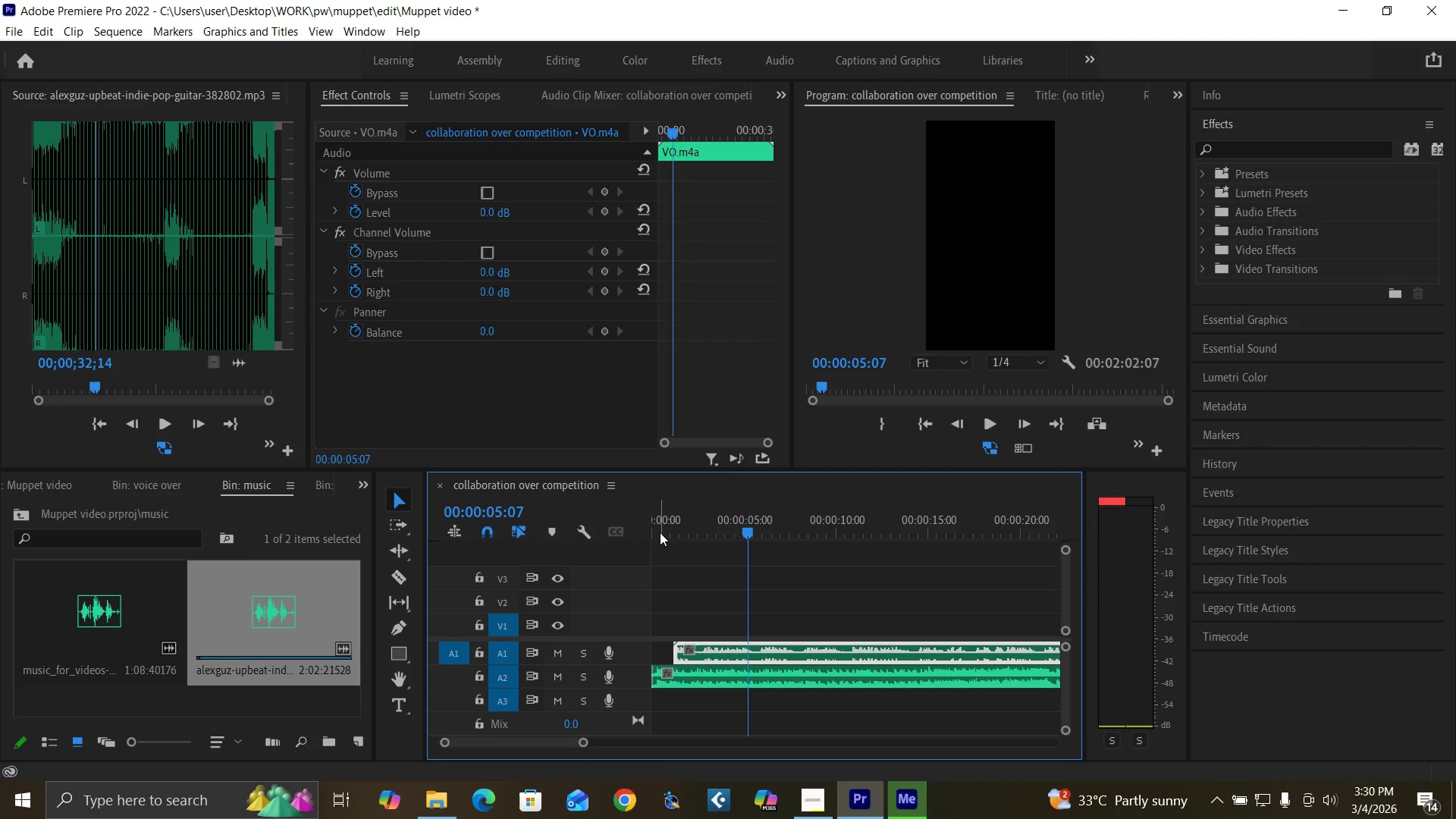 
left_click_drag(start_coordinate=[660, 532], to_coordinate=[629, 556])
 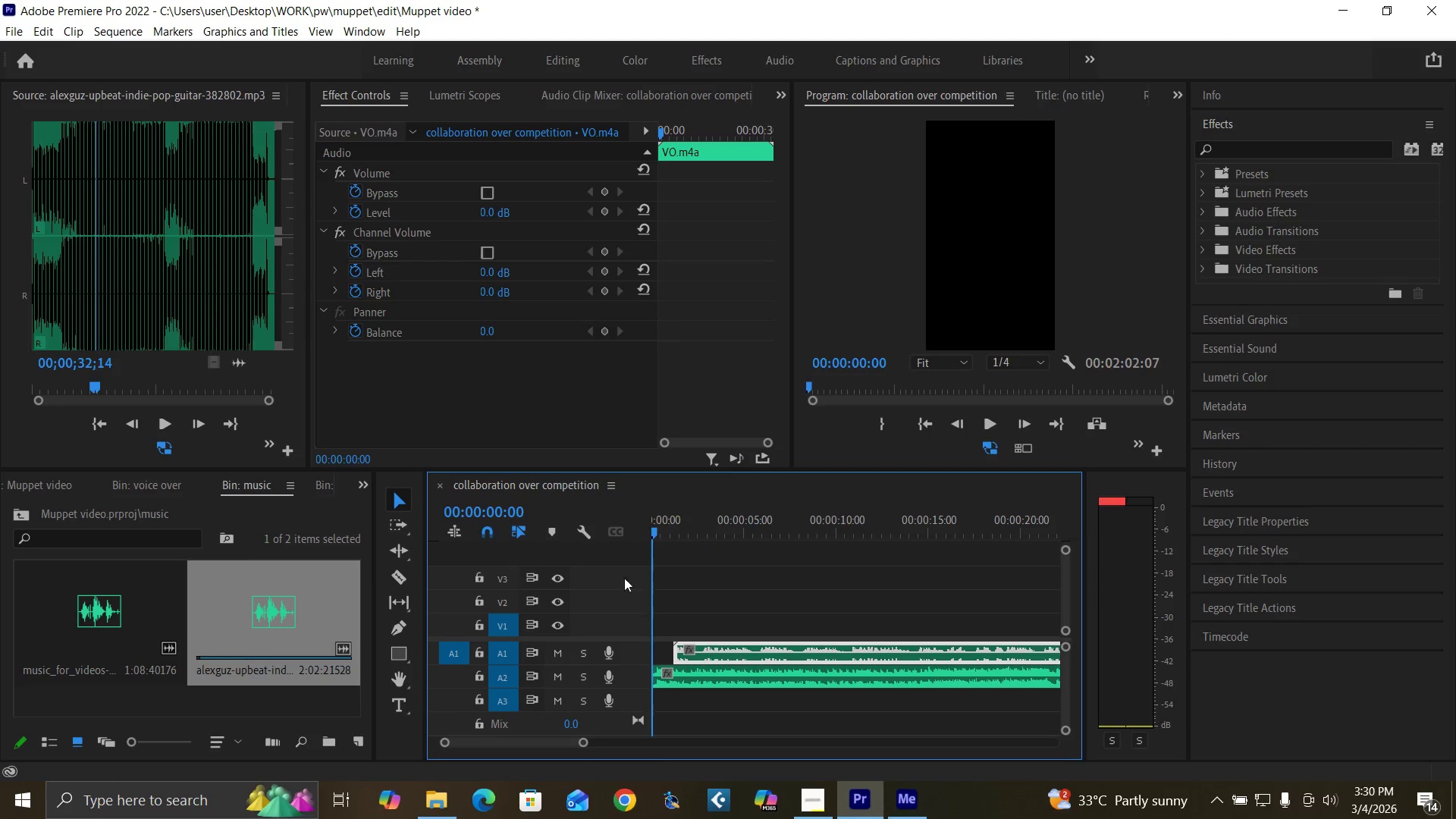 
key(Space)
 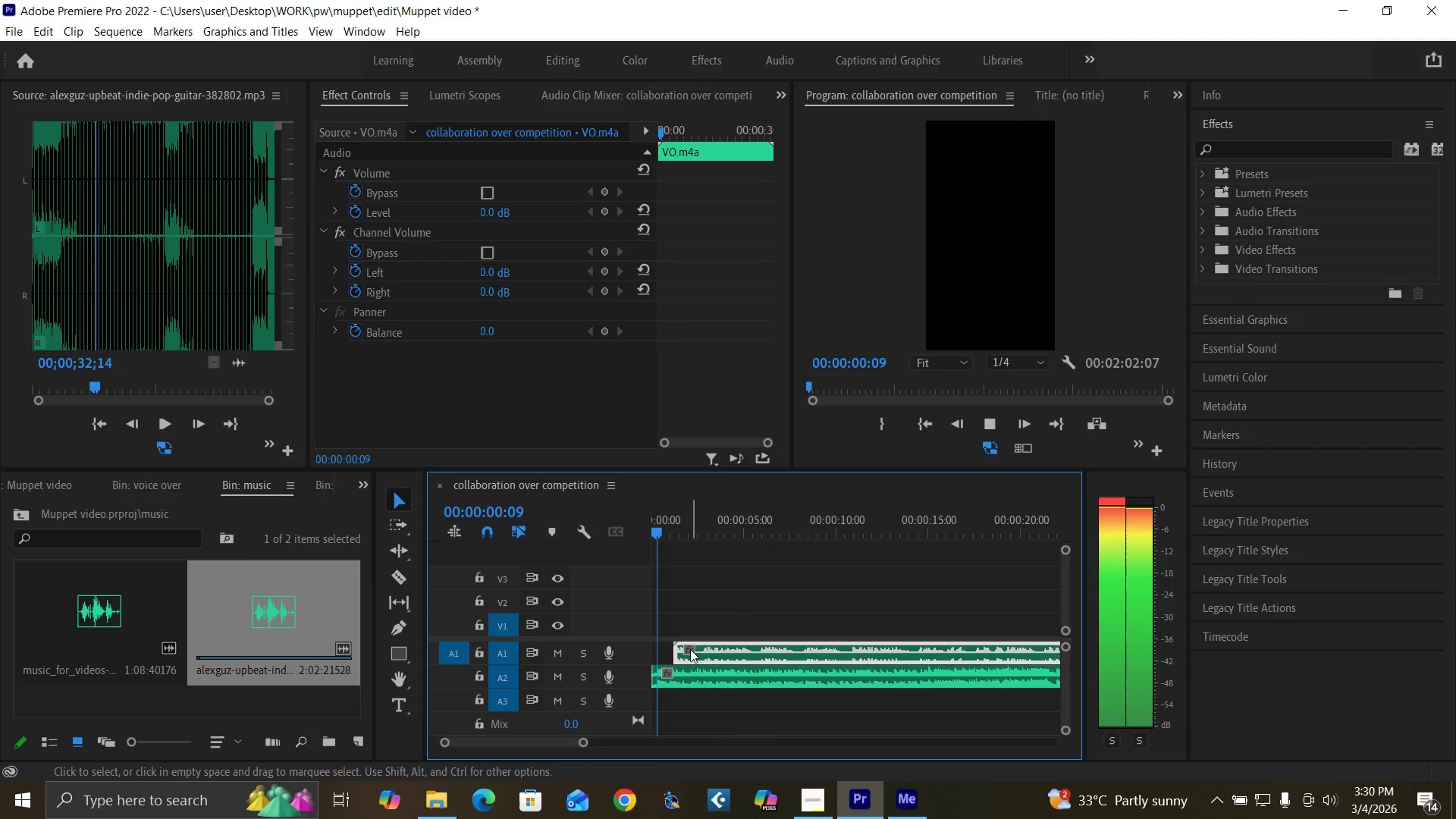 
key(Space)
 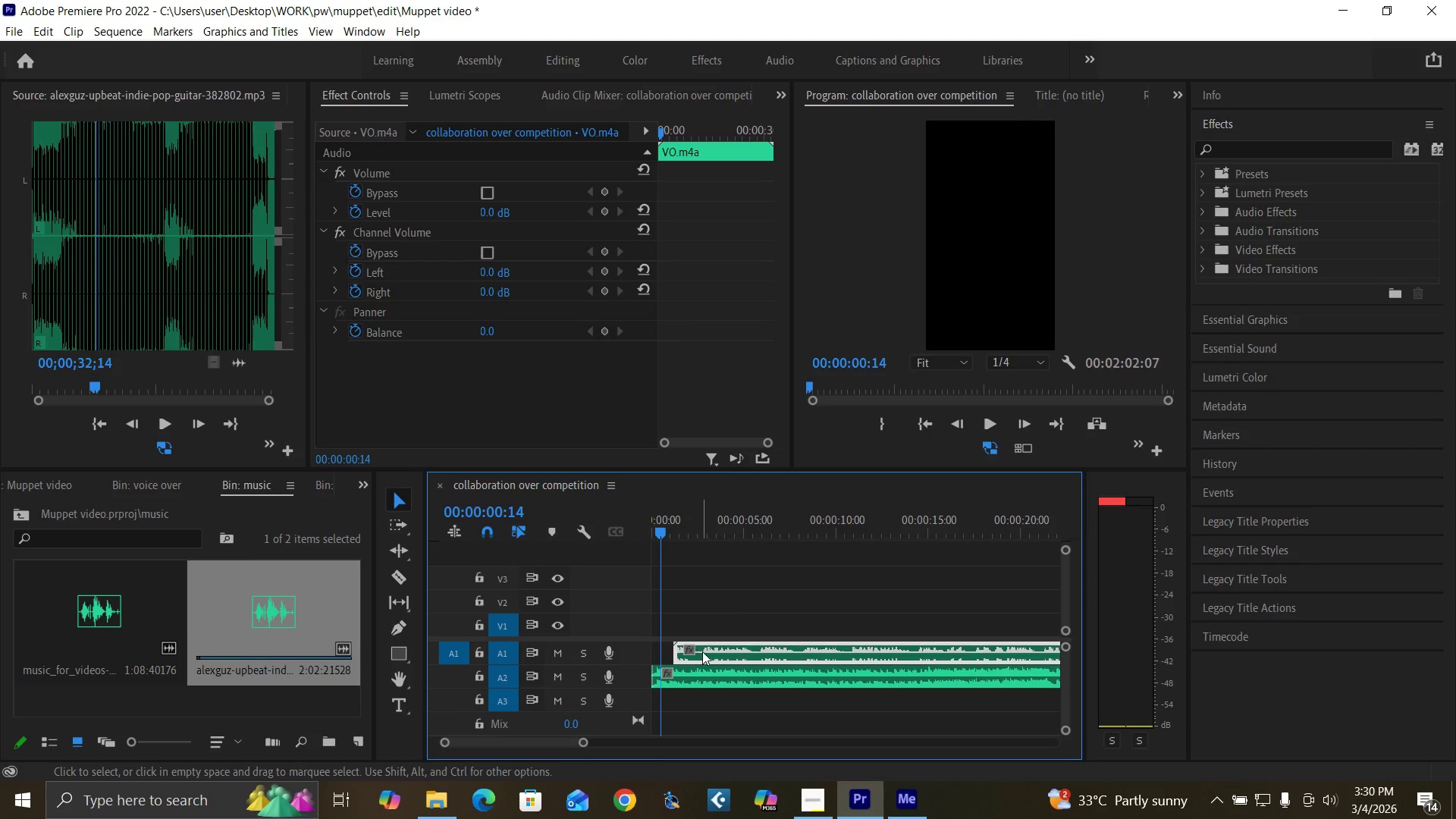 
left_click_drag(start_coordinate=[703, 651], to_coordinate=[687, 652])
 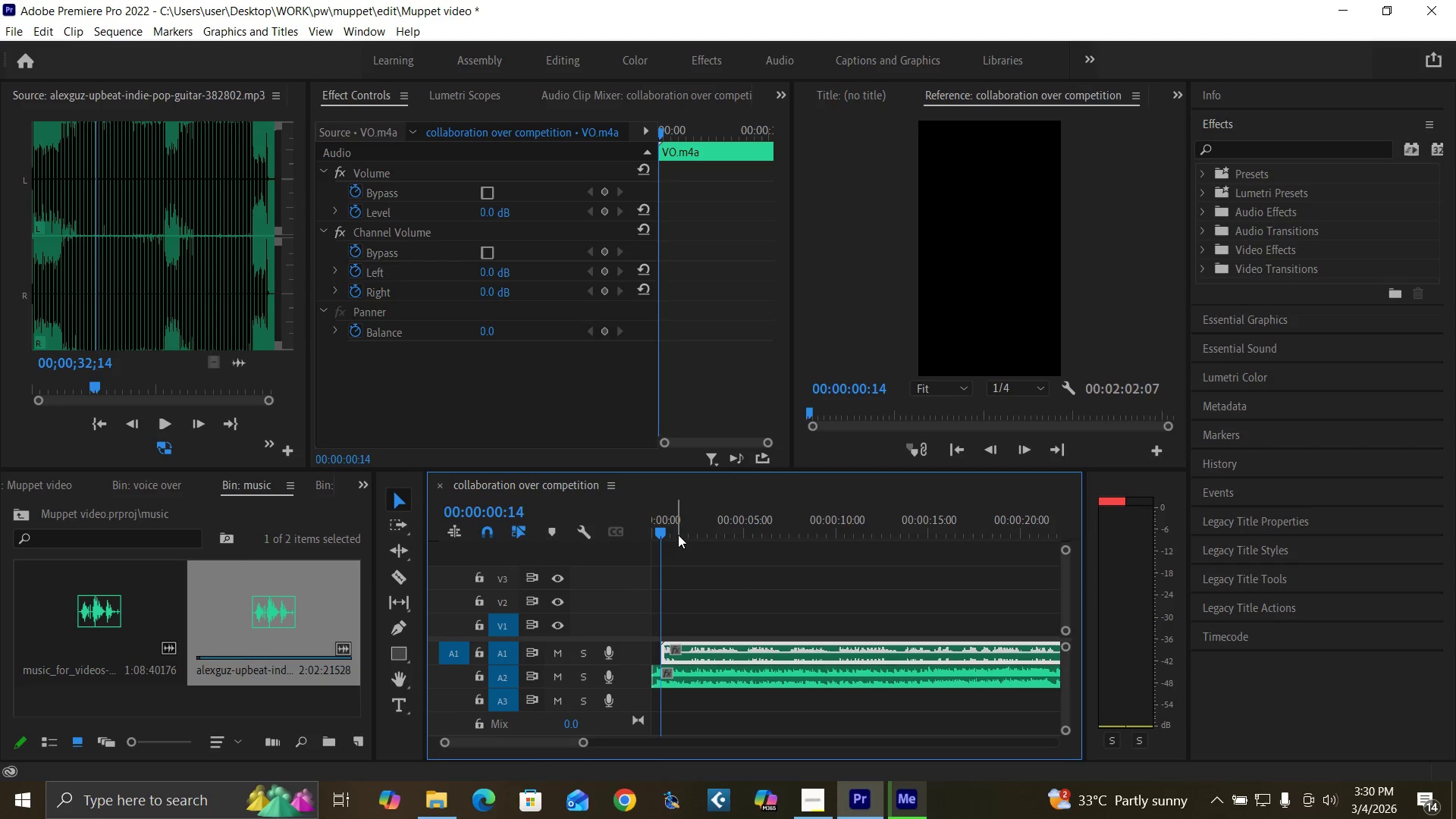 
left_click_drag(start_coordinate=[678, 535], to_coordinate=[622, 565])
 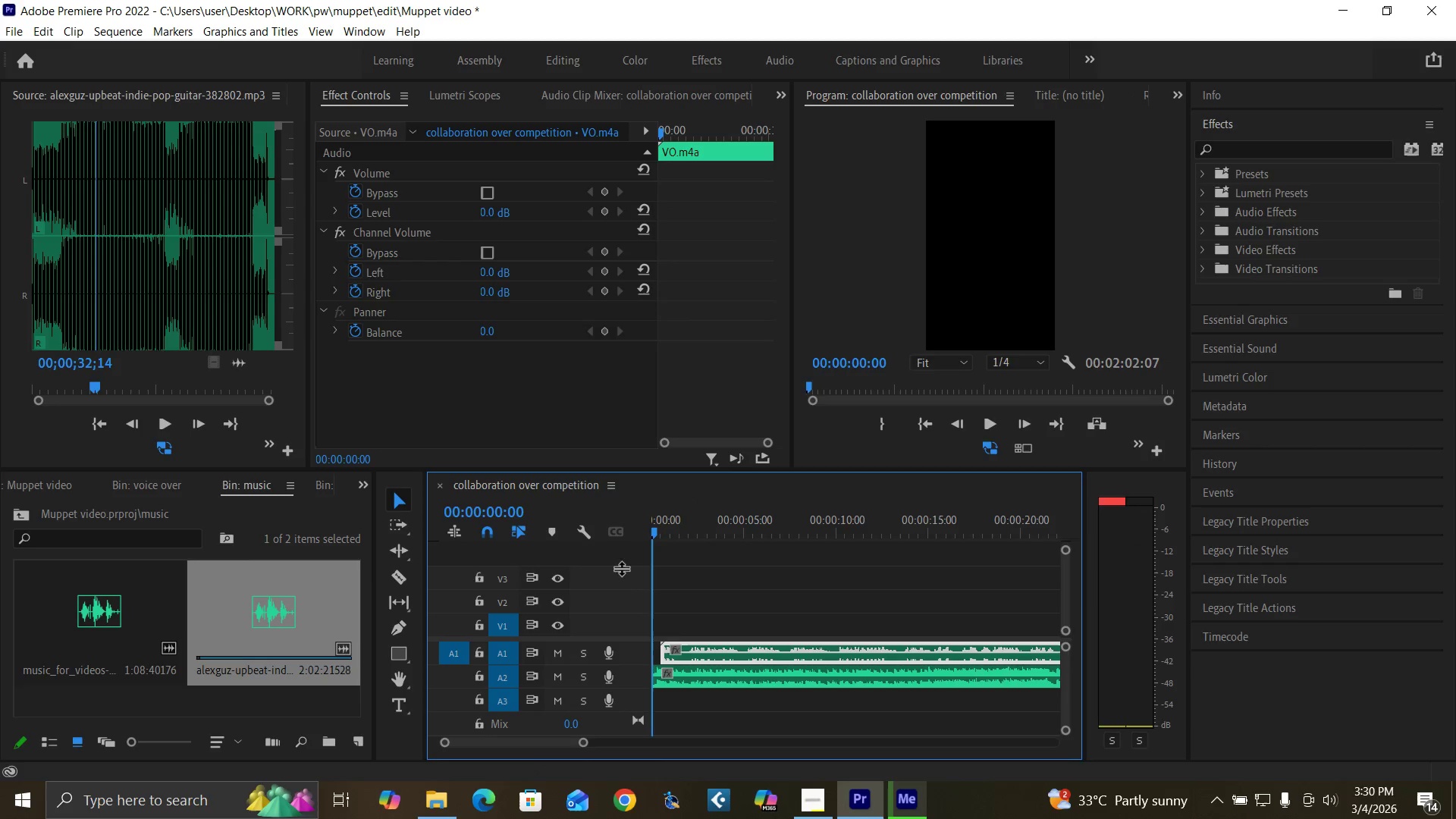 
key(Space)
 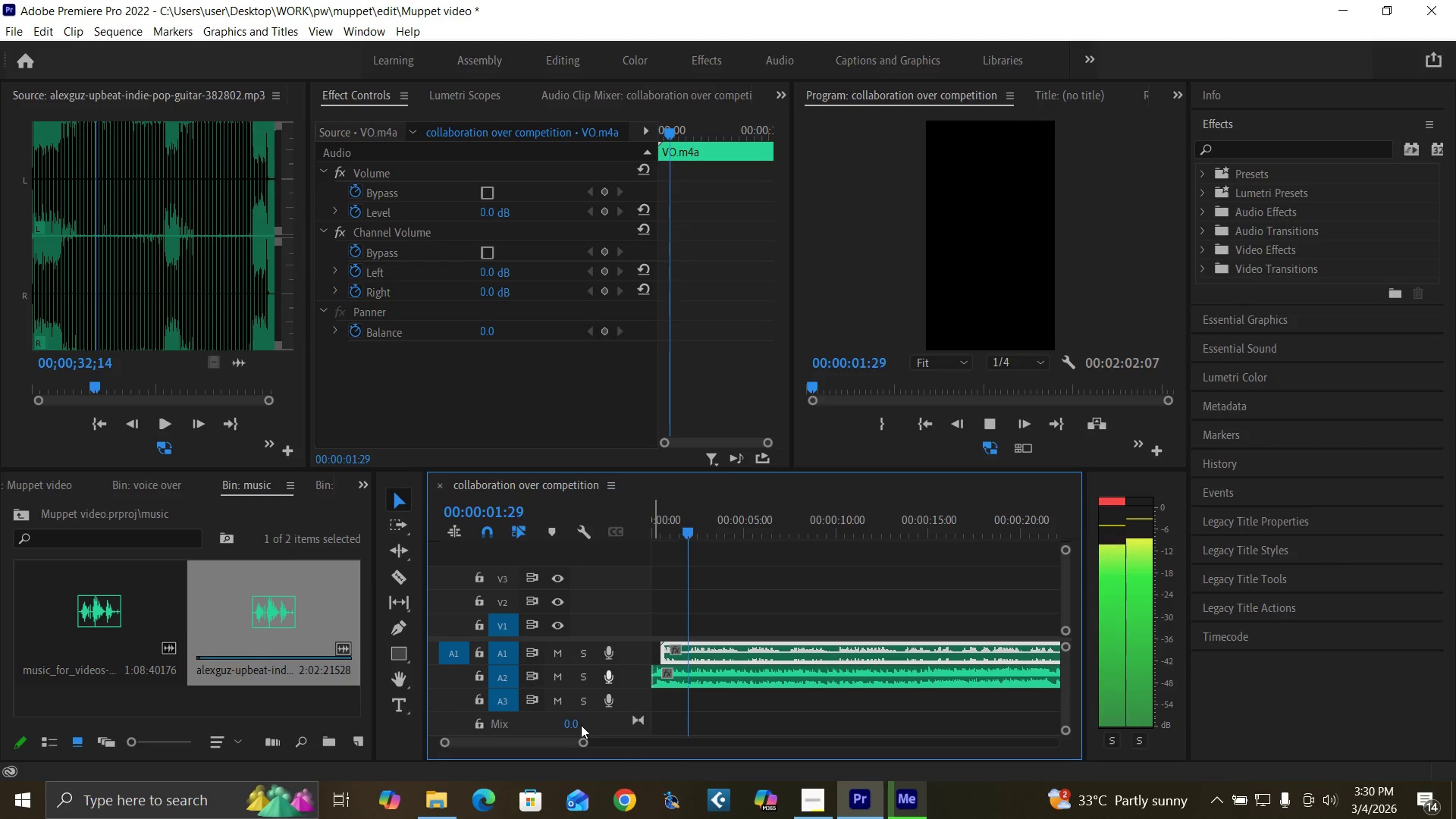 
left_click_drag(start_coordinate=[582, 740], to_coordinate=[626, 755])
 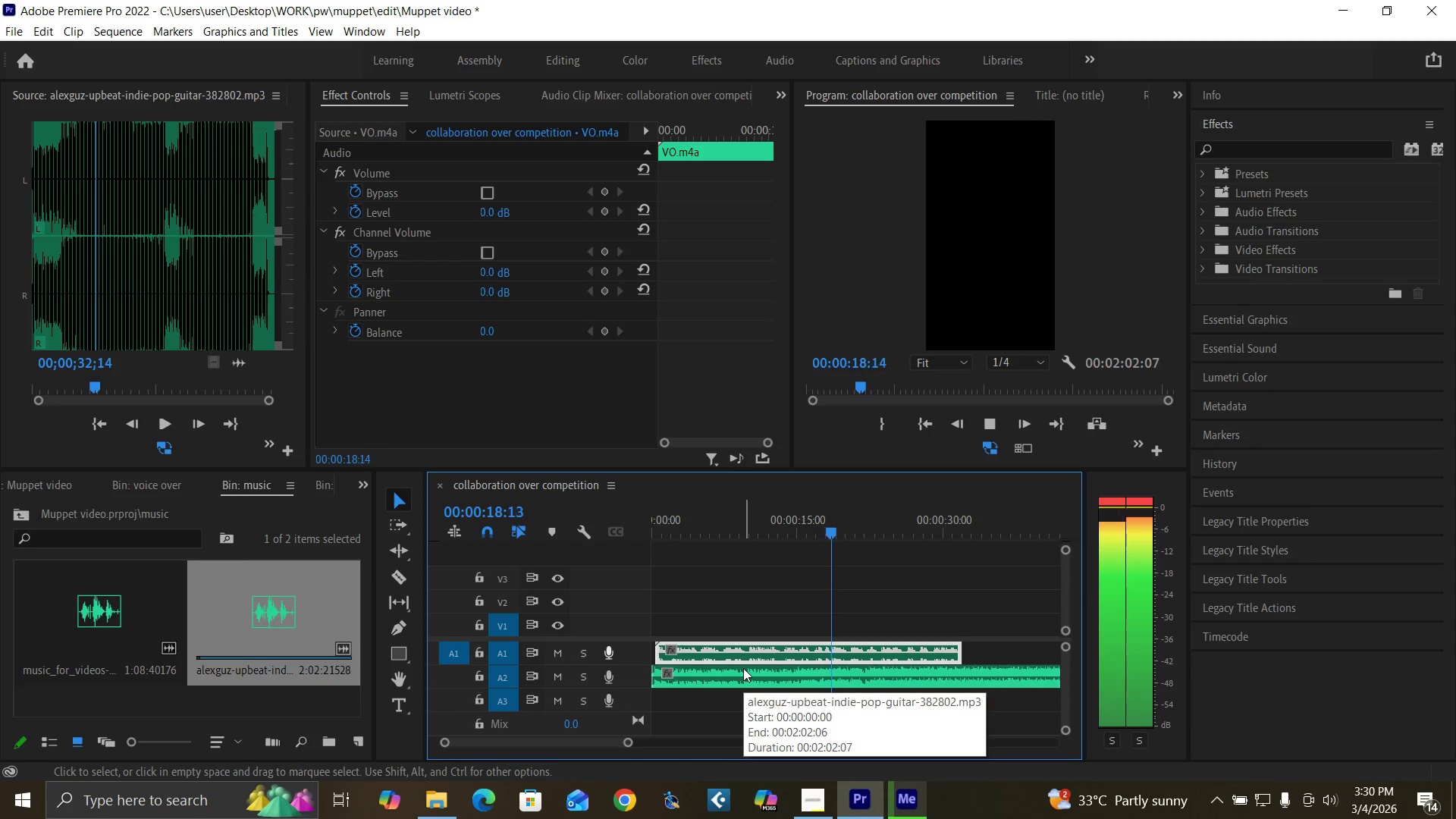 
wait(19.92)
 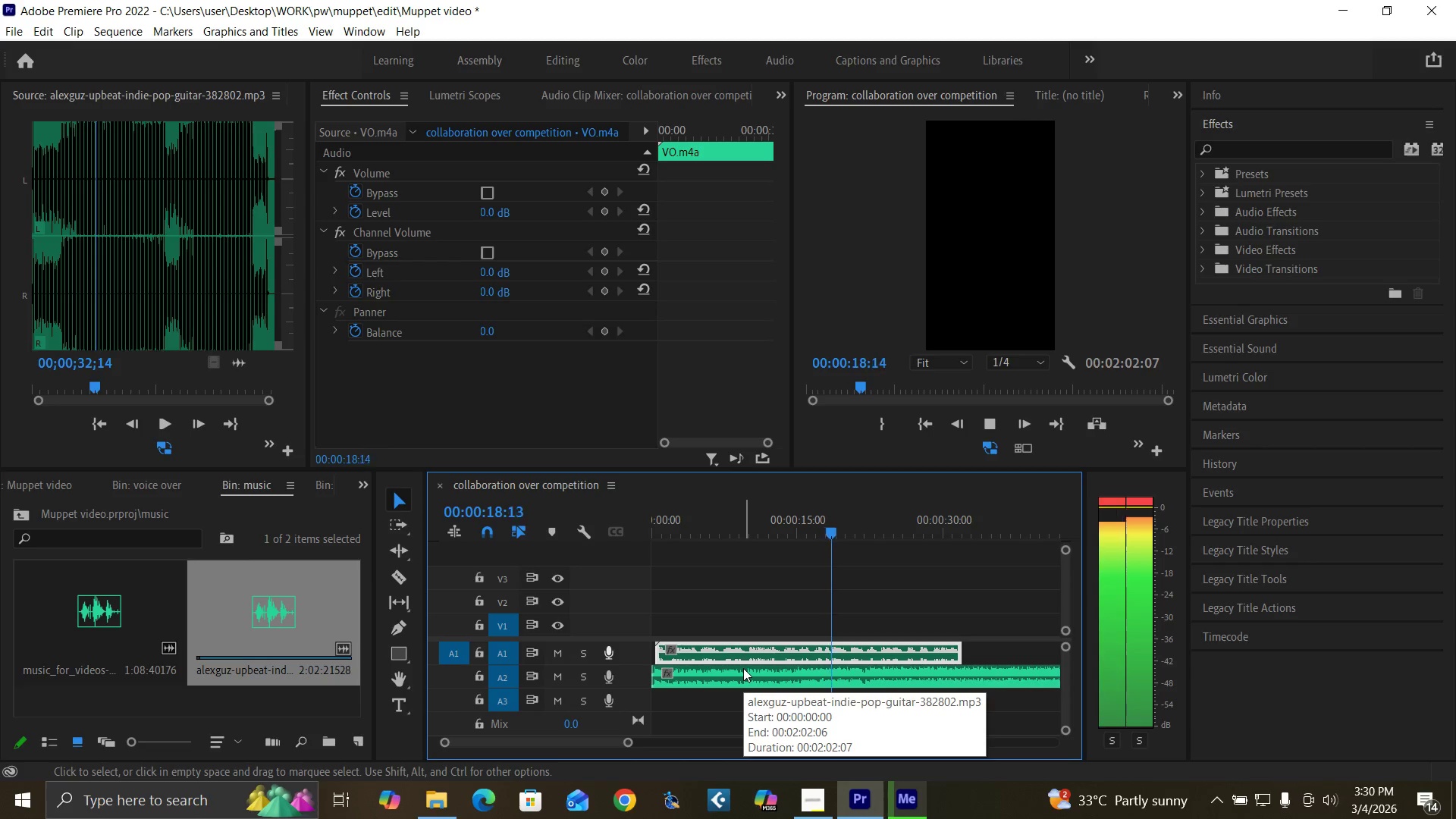 
key(Space)
 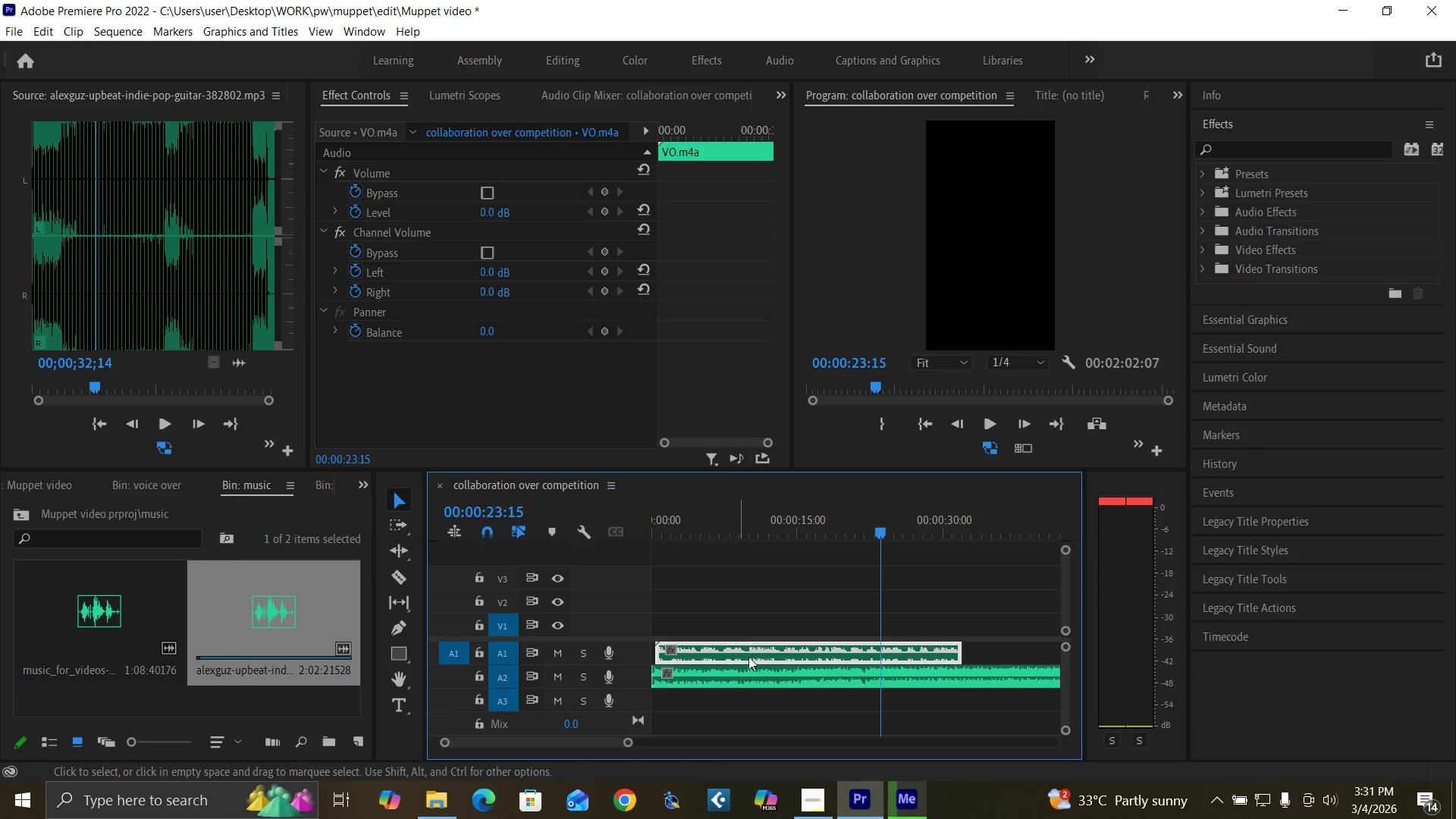 
left_click([785, 683])
 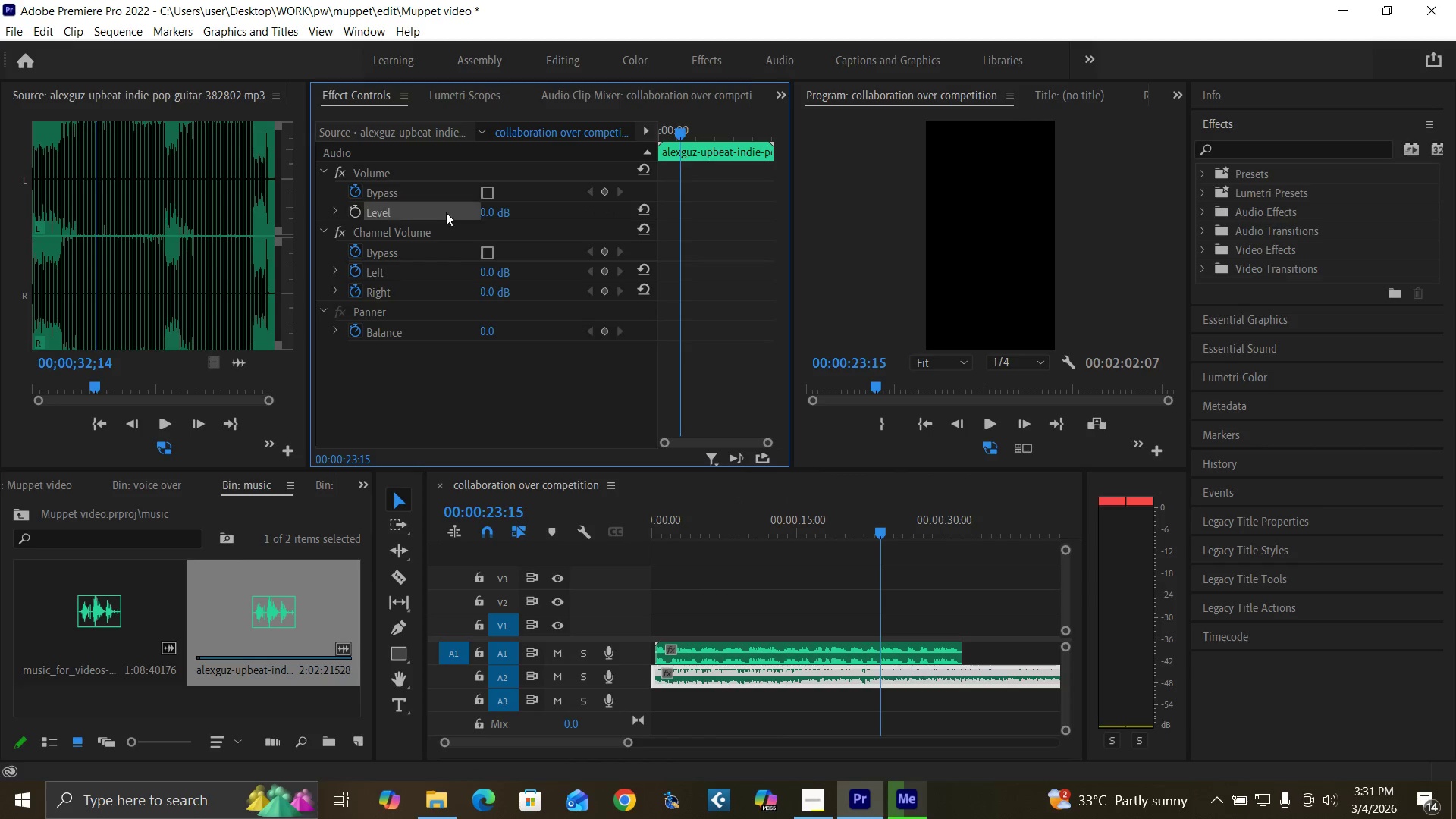 
left_click([494, 210])
 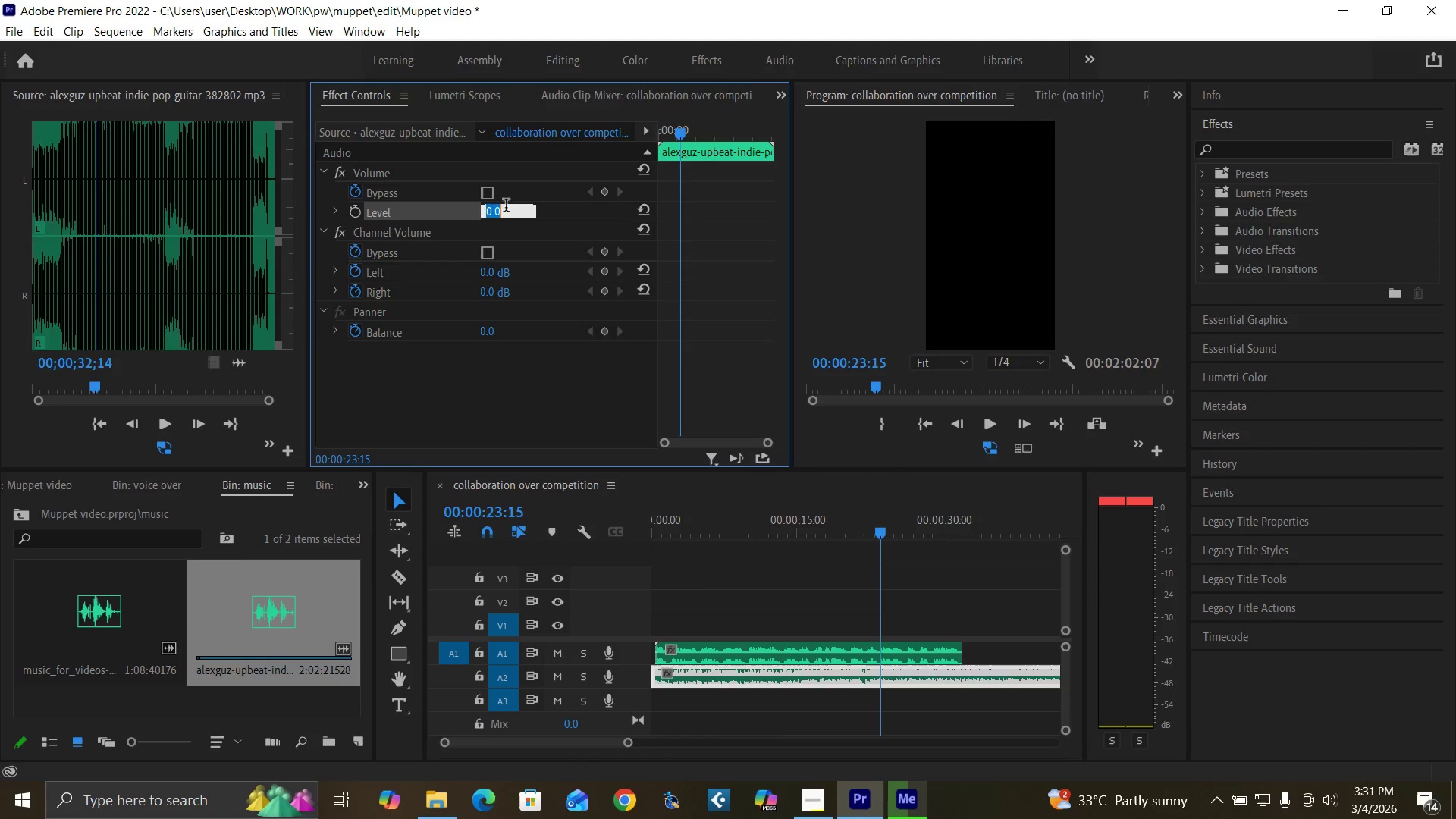 
type(-15)
 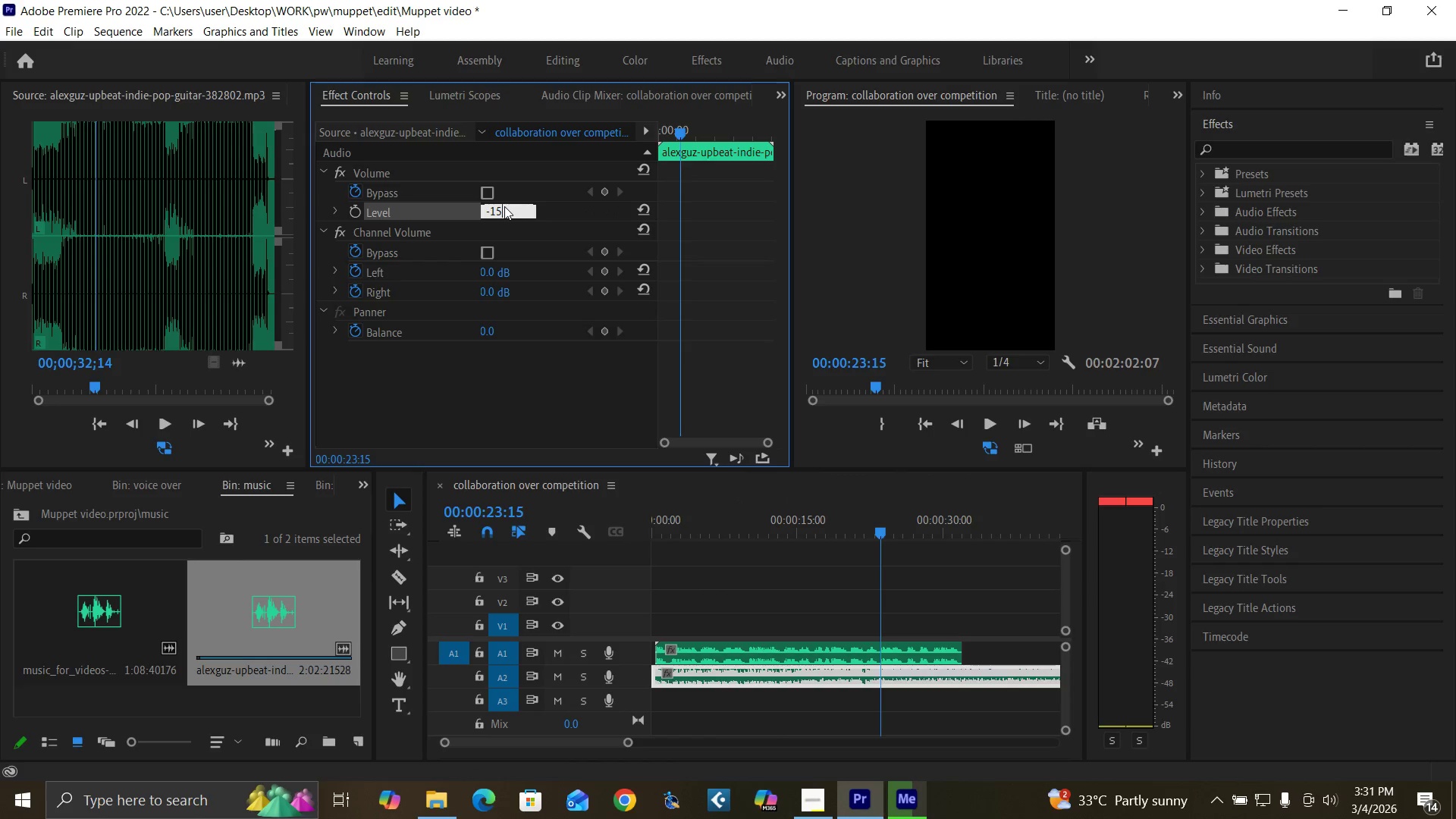 
key(Enter)
 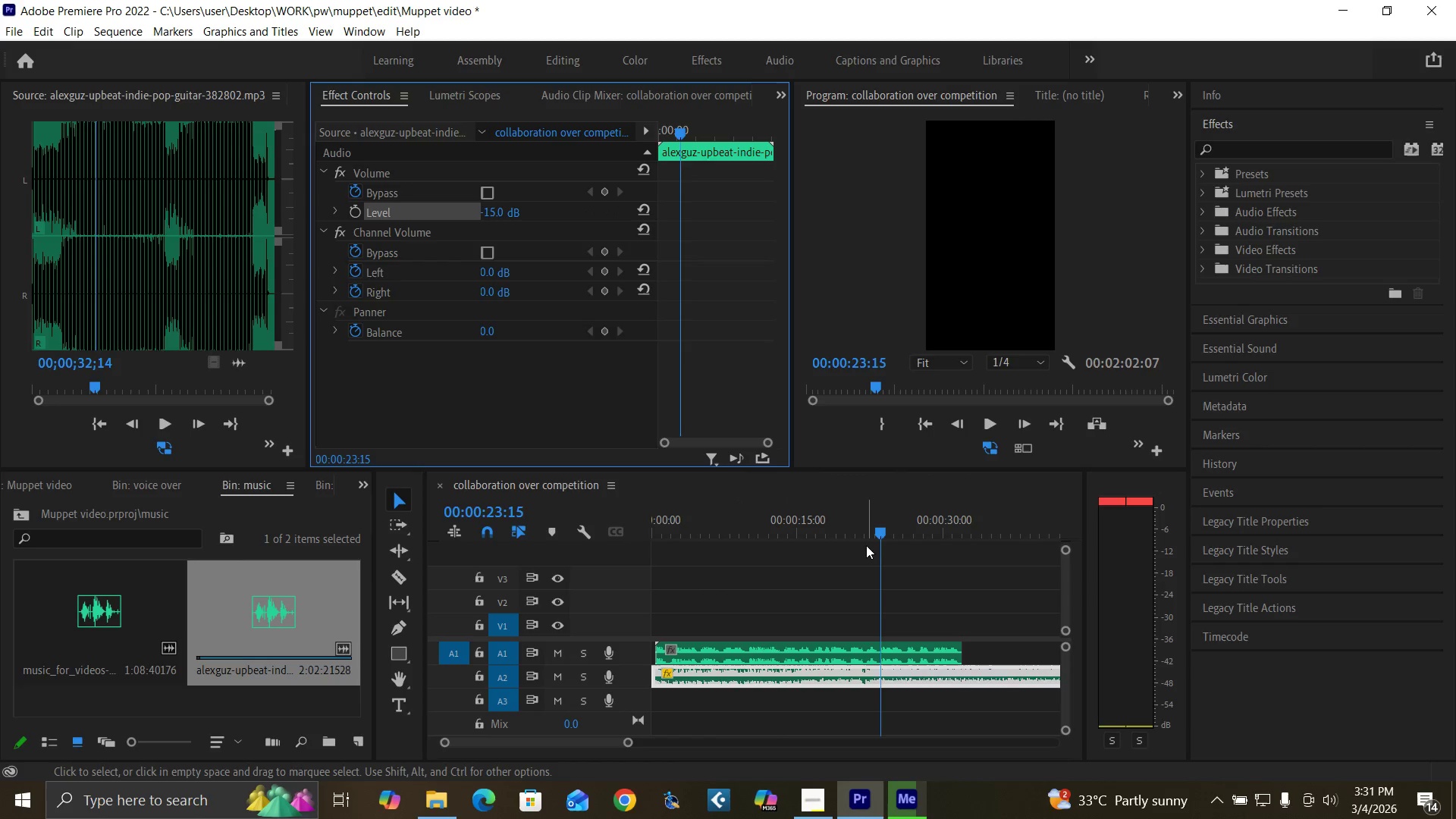 
left_click([852, 533])
 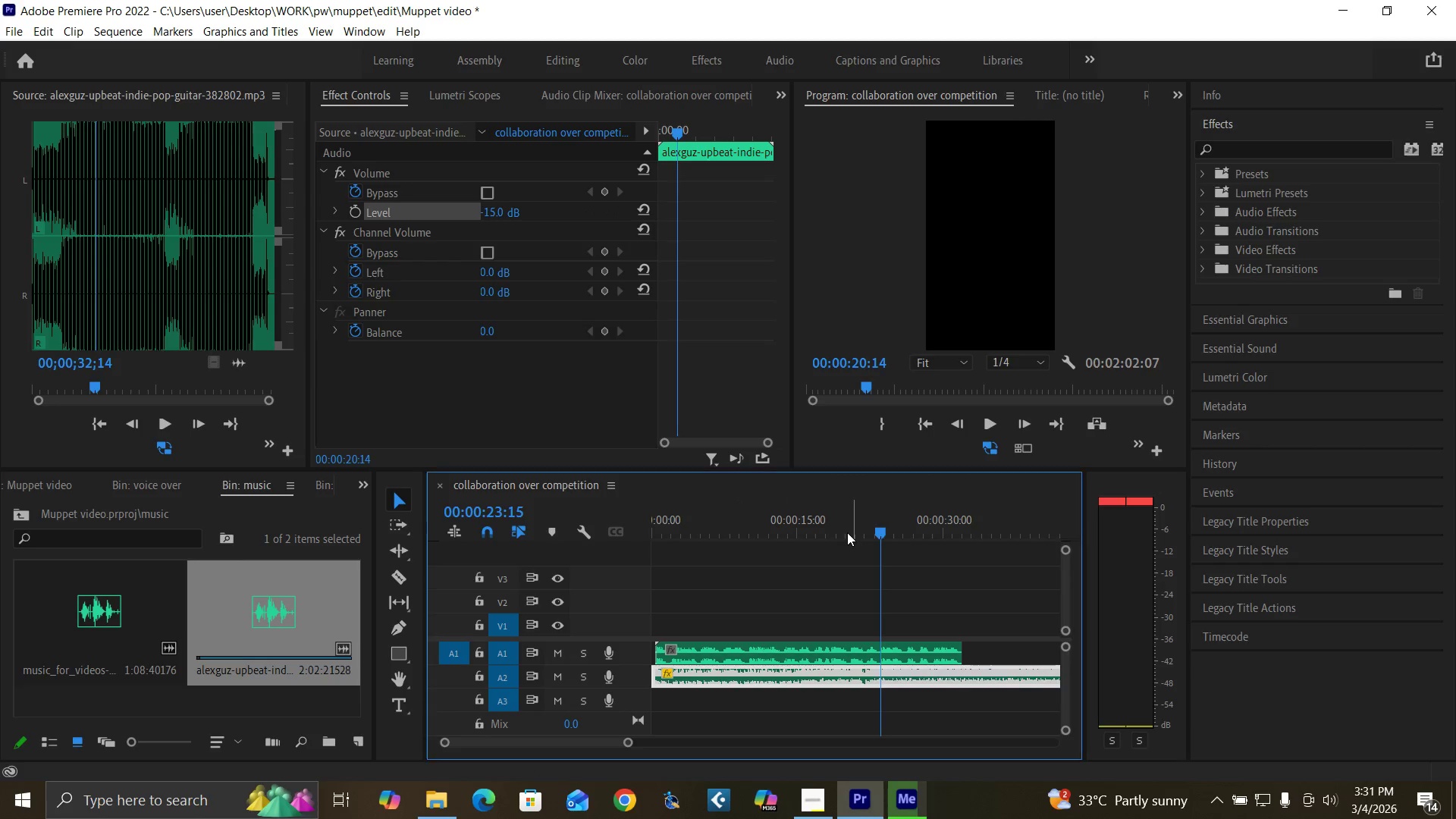 
key(Space)
 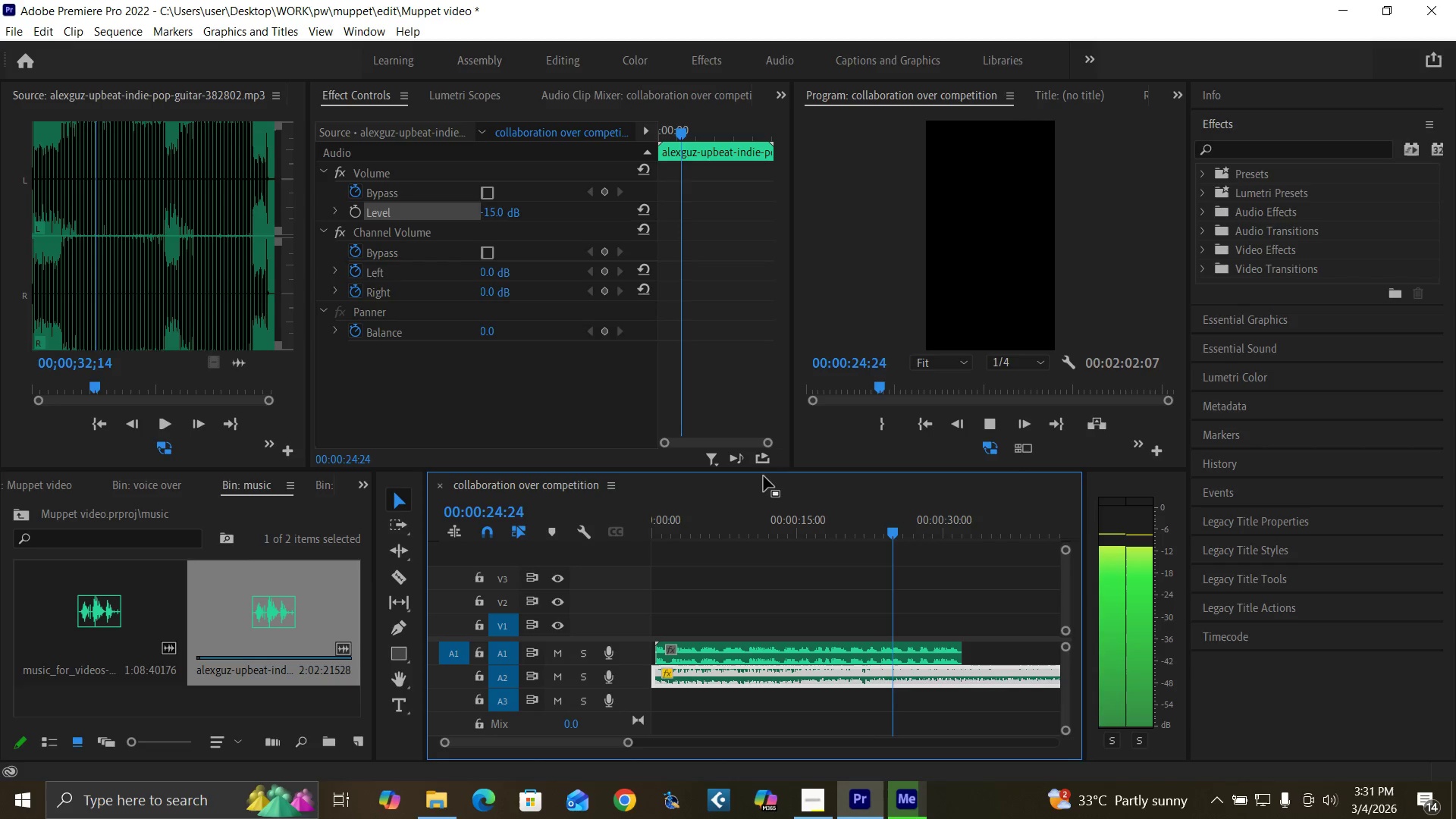 
wait(5.94)
 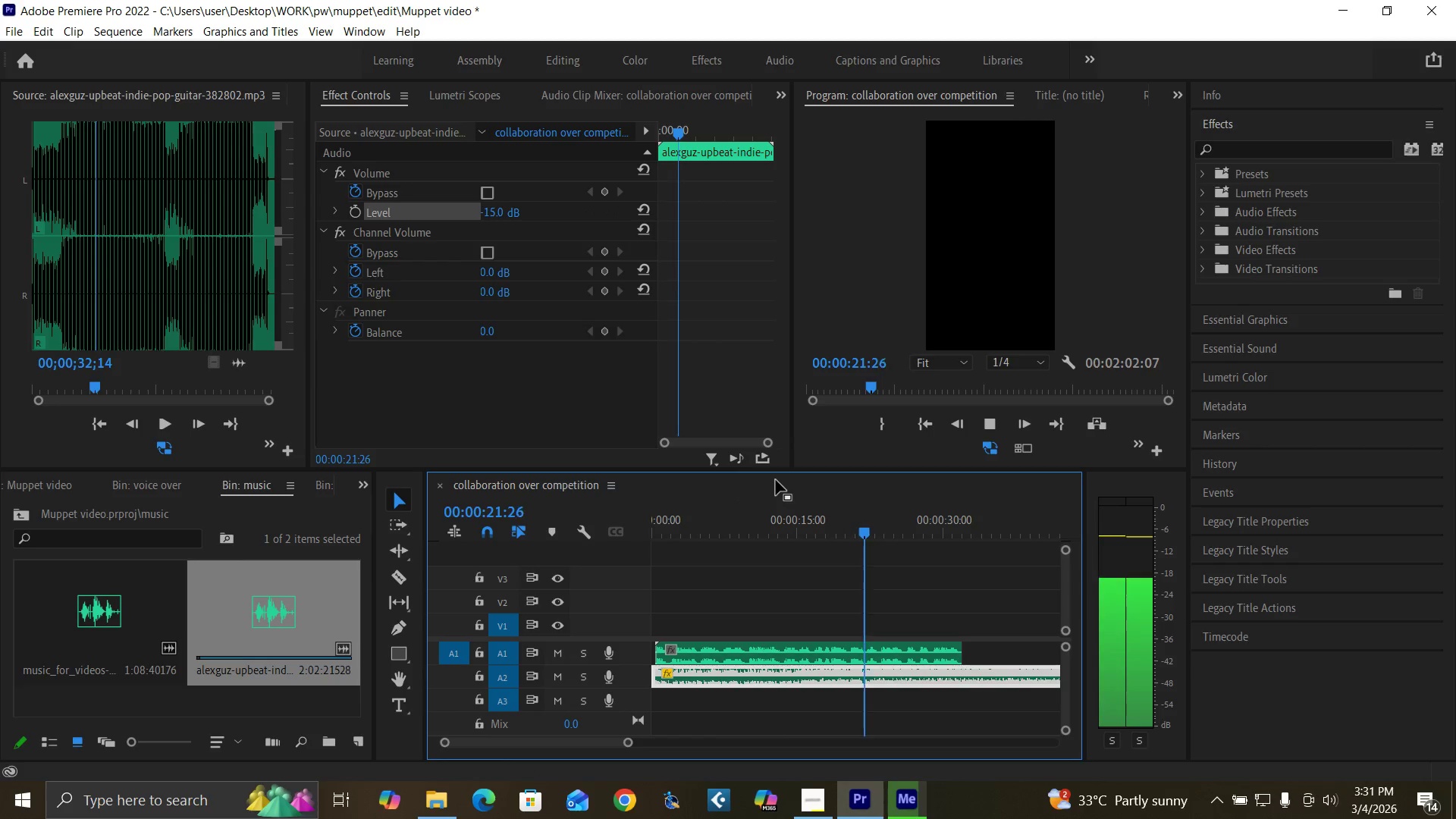 
left_click([836, 522])
 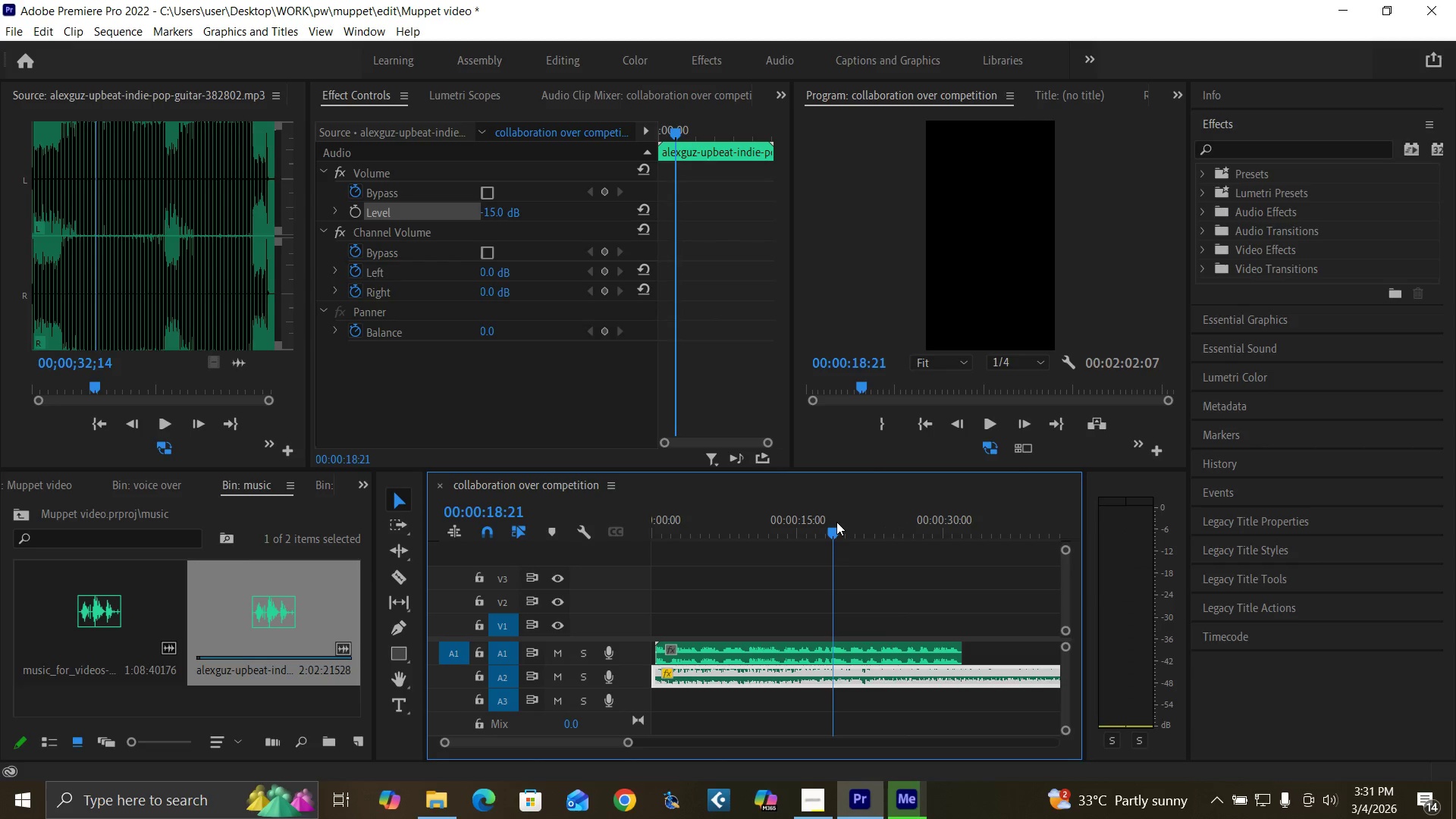 
key(Space)
 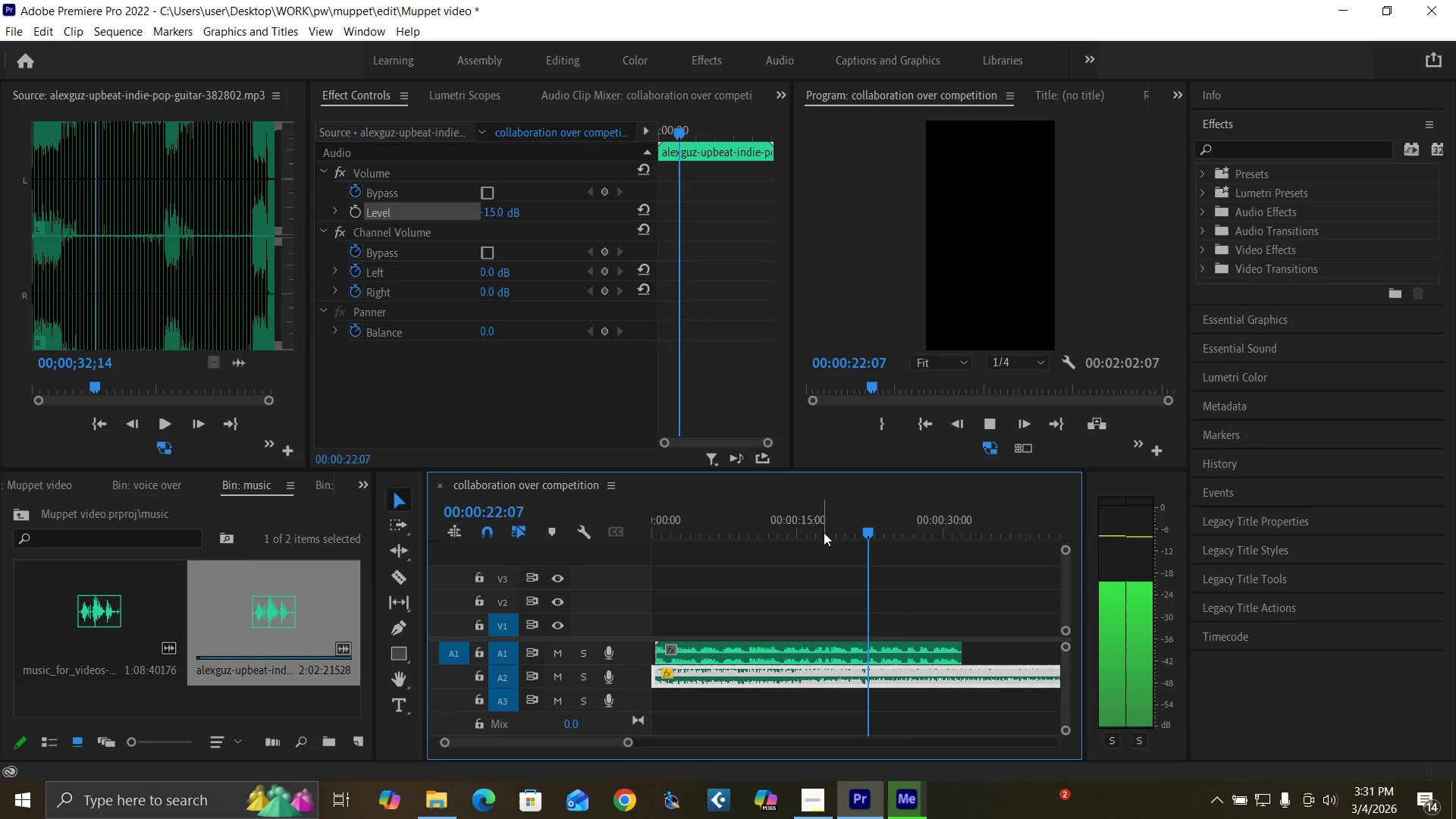 
left_click([822, 529])
 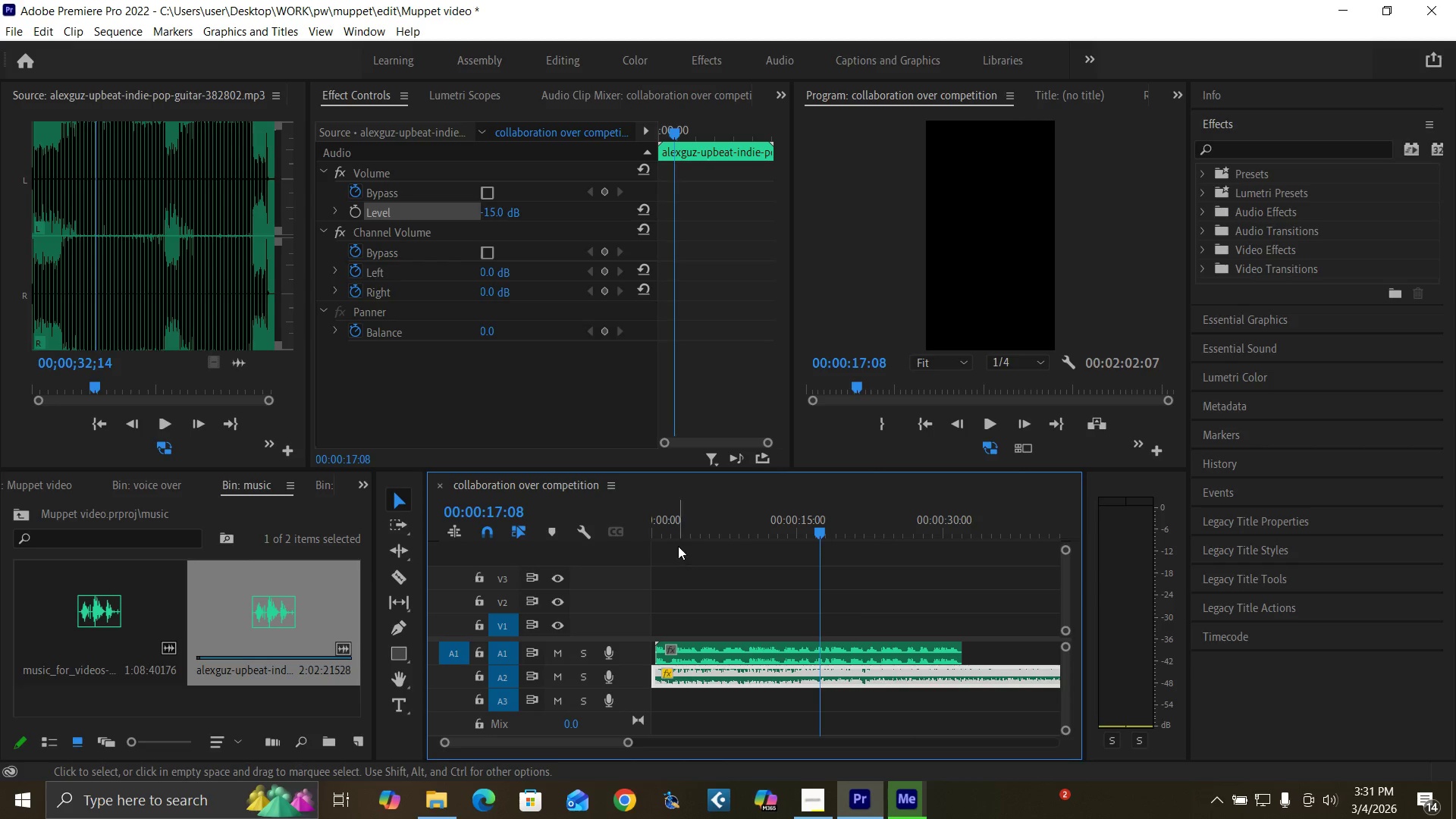 
left_click([703, 529])
 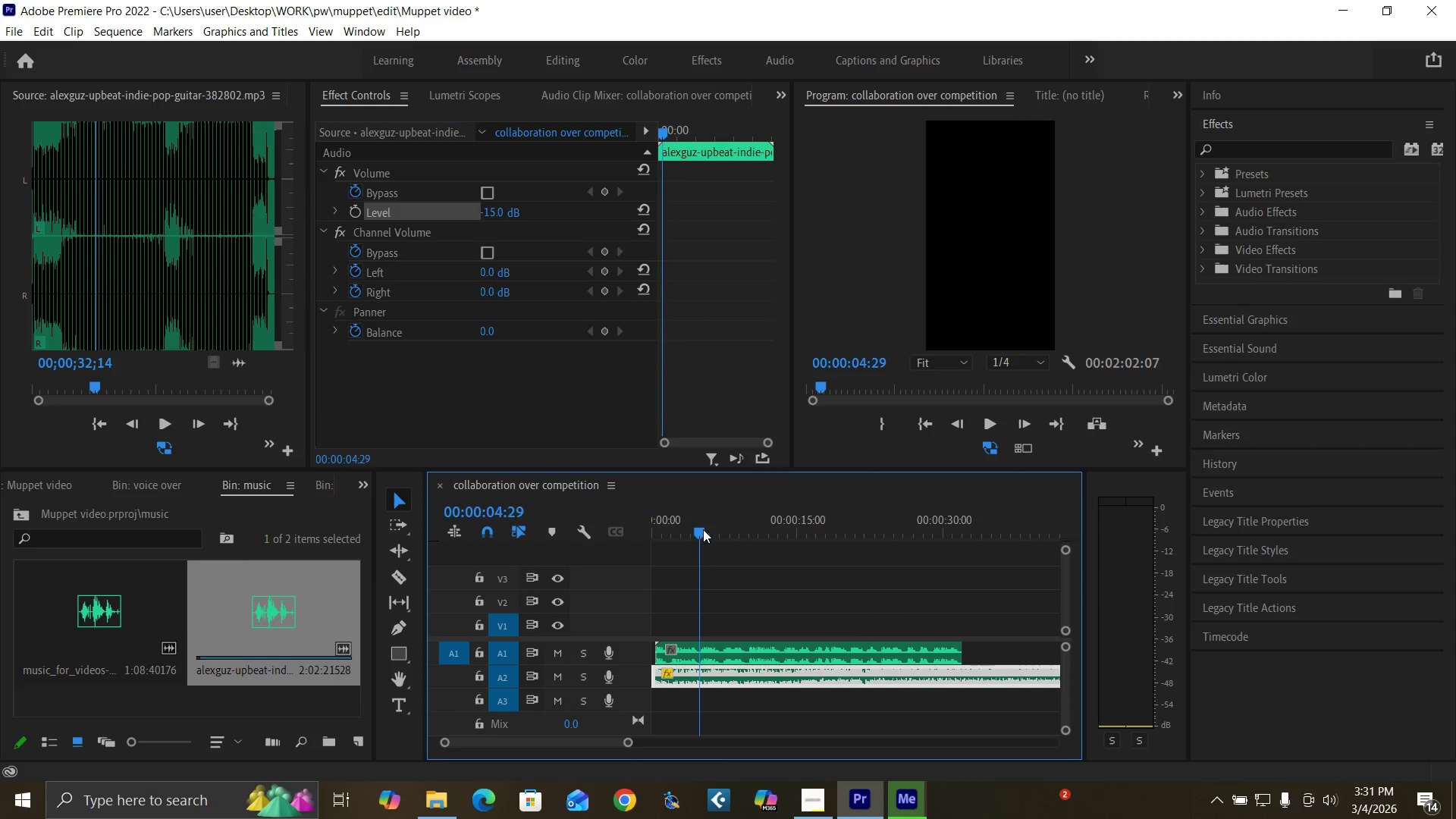 
key(Space)
 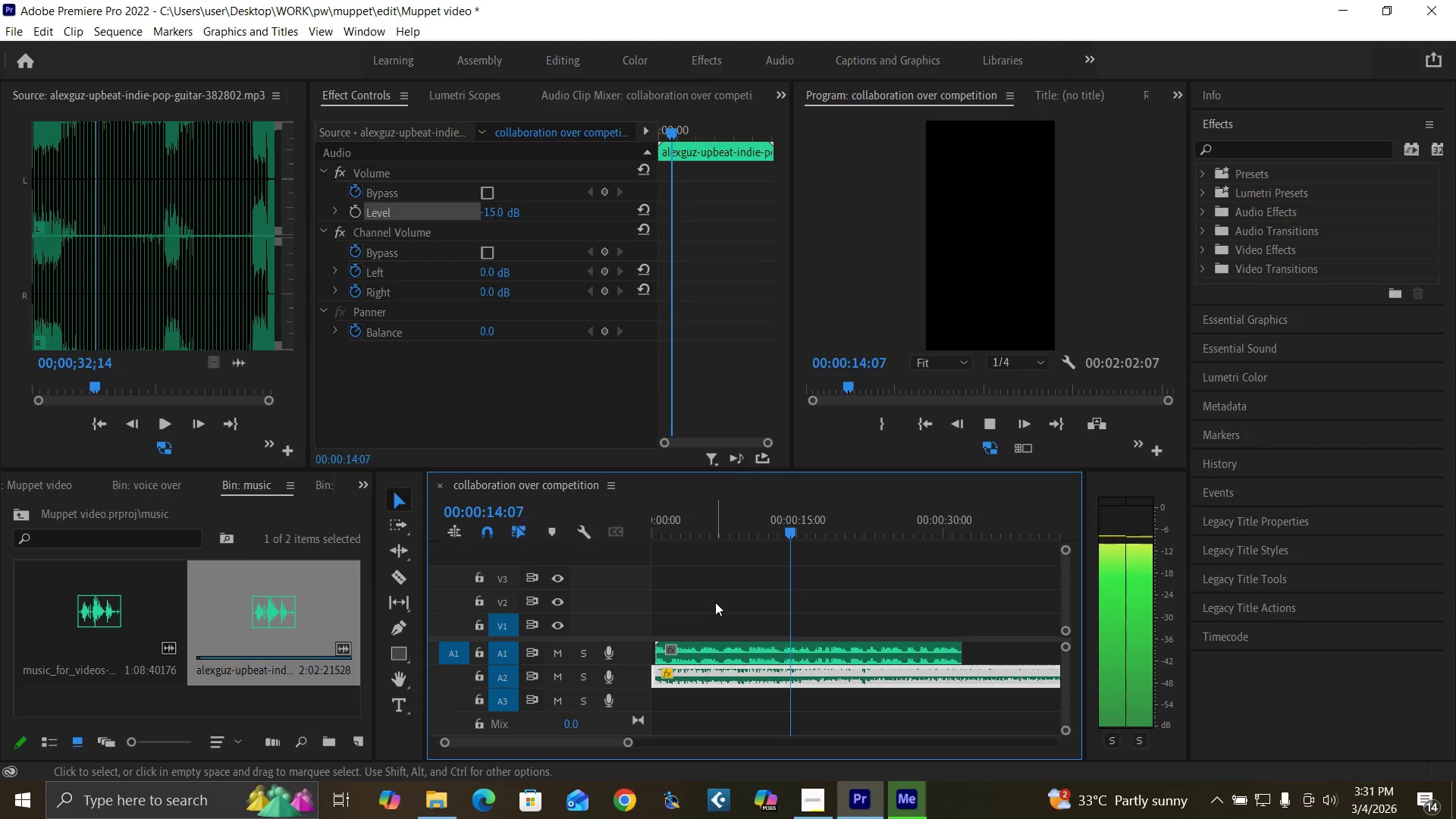 
wait(14.31)
 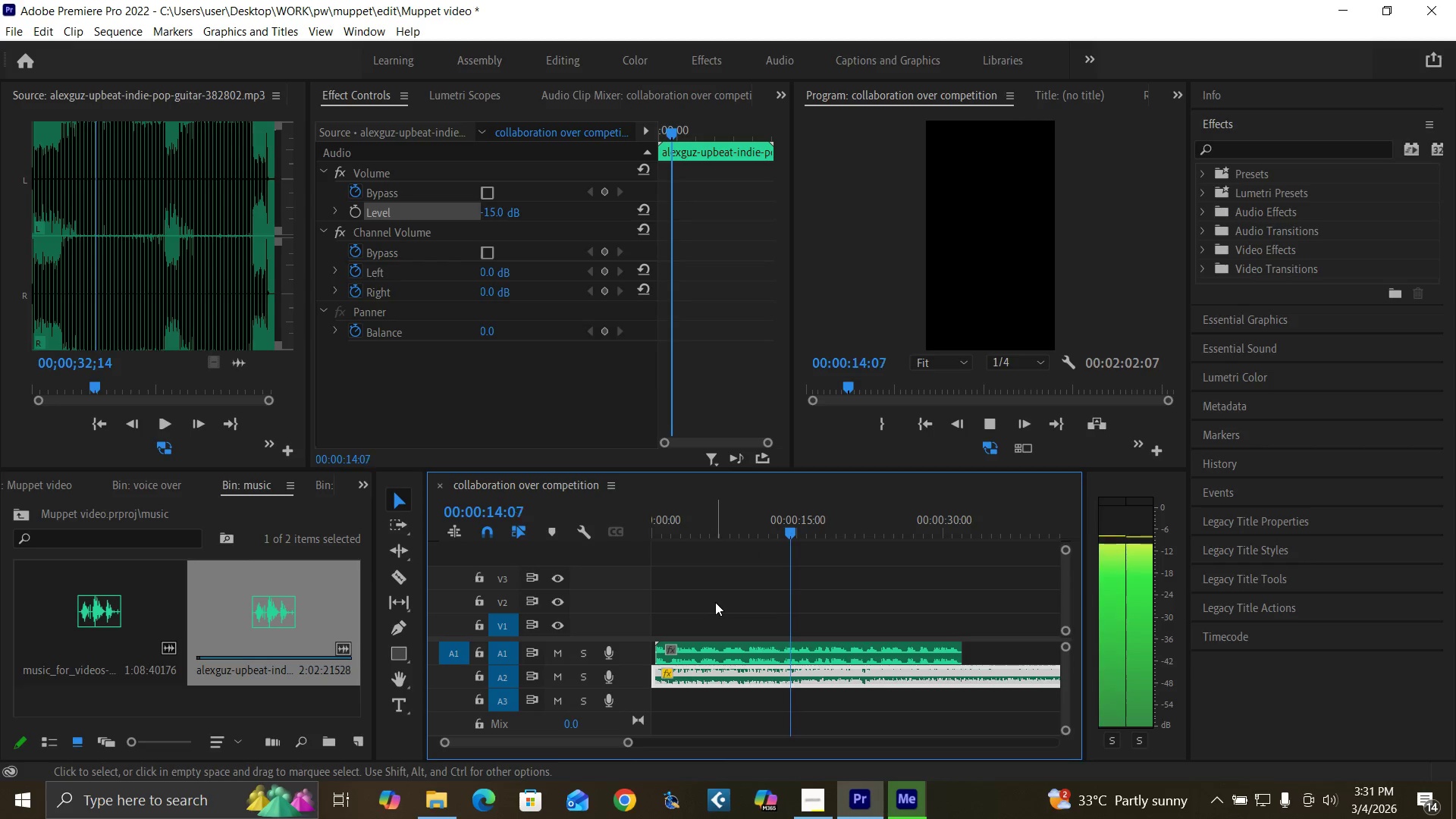 
left_click([767, 533])
 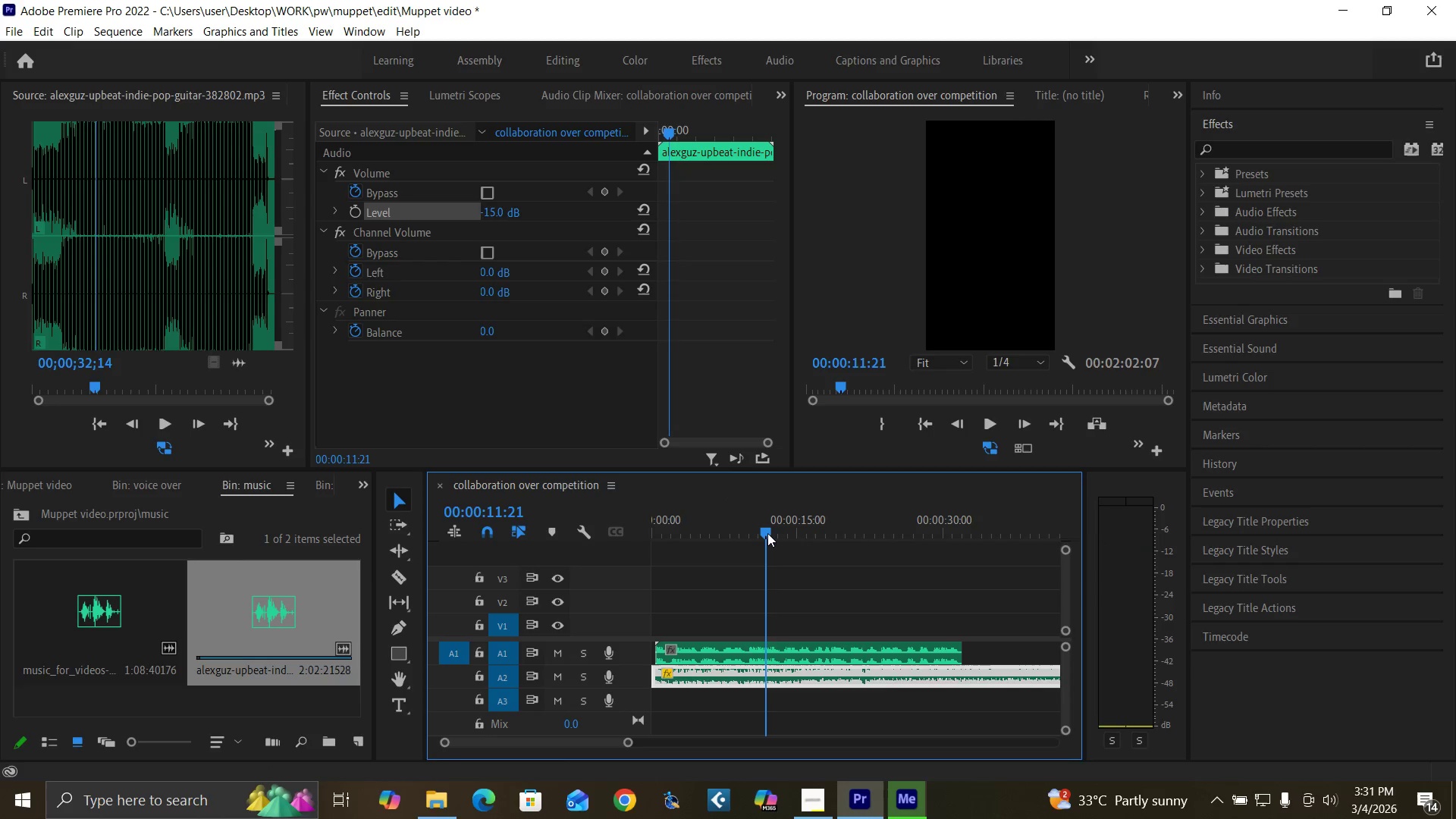 
key(Space)
 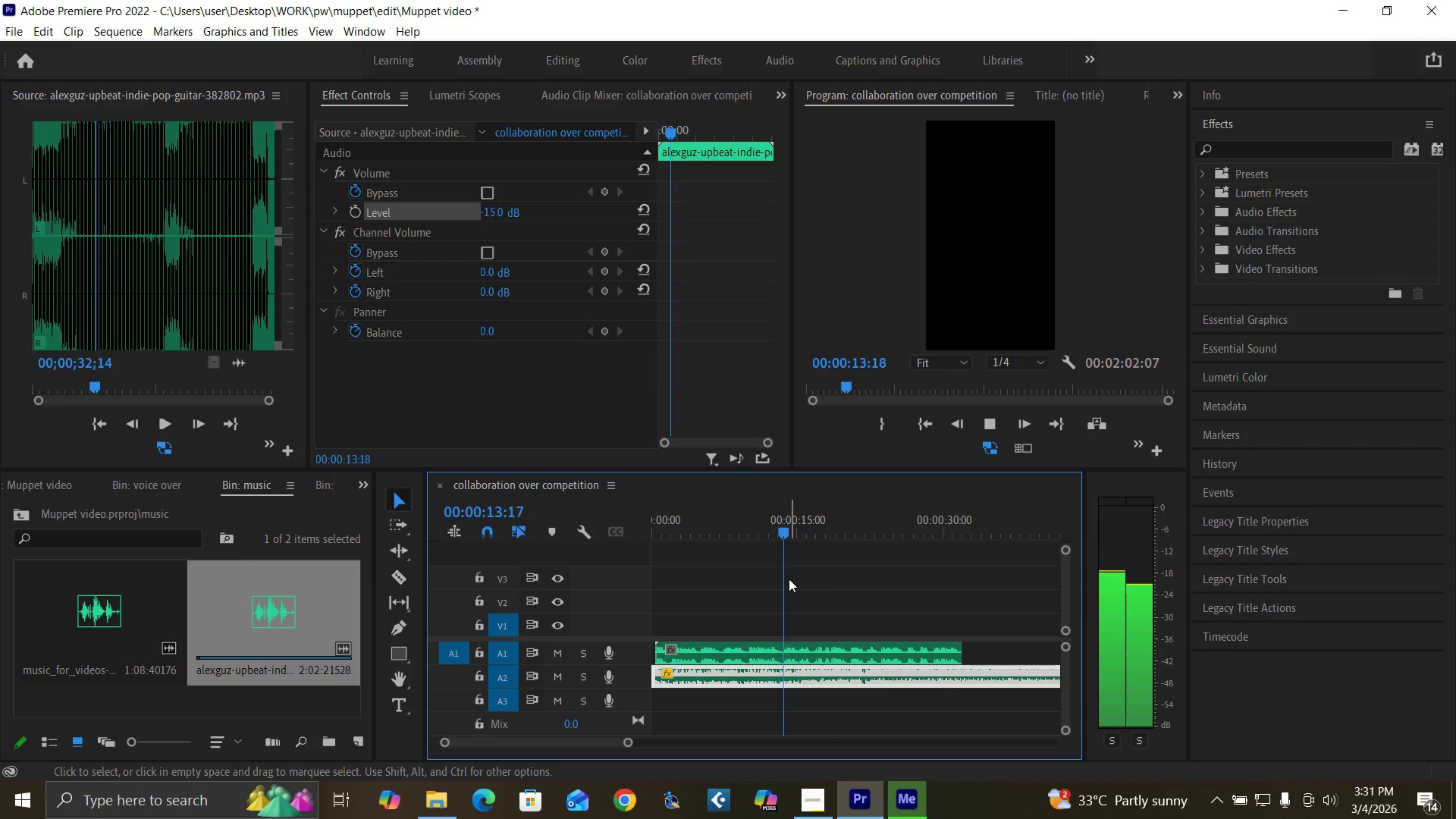 
key(Space)
 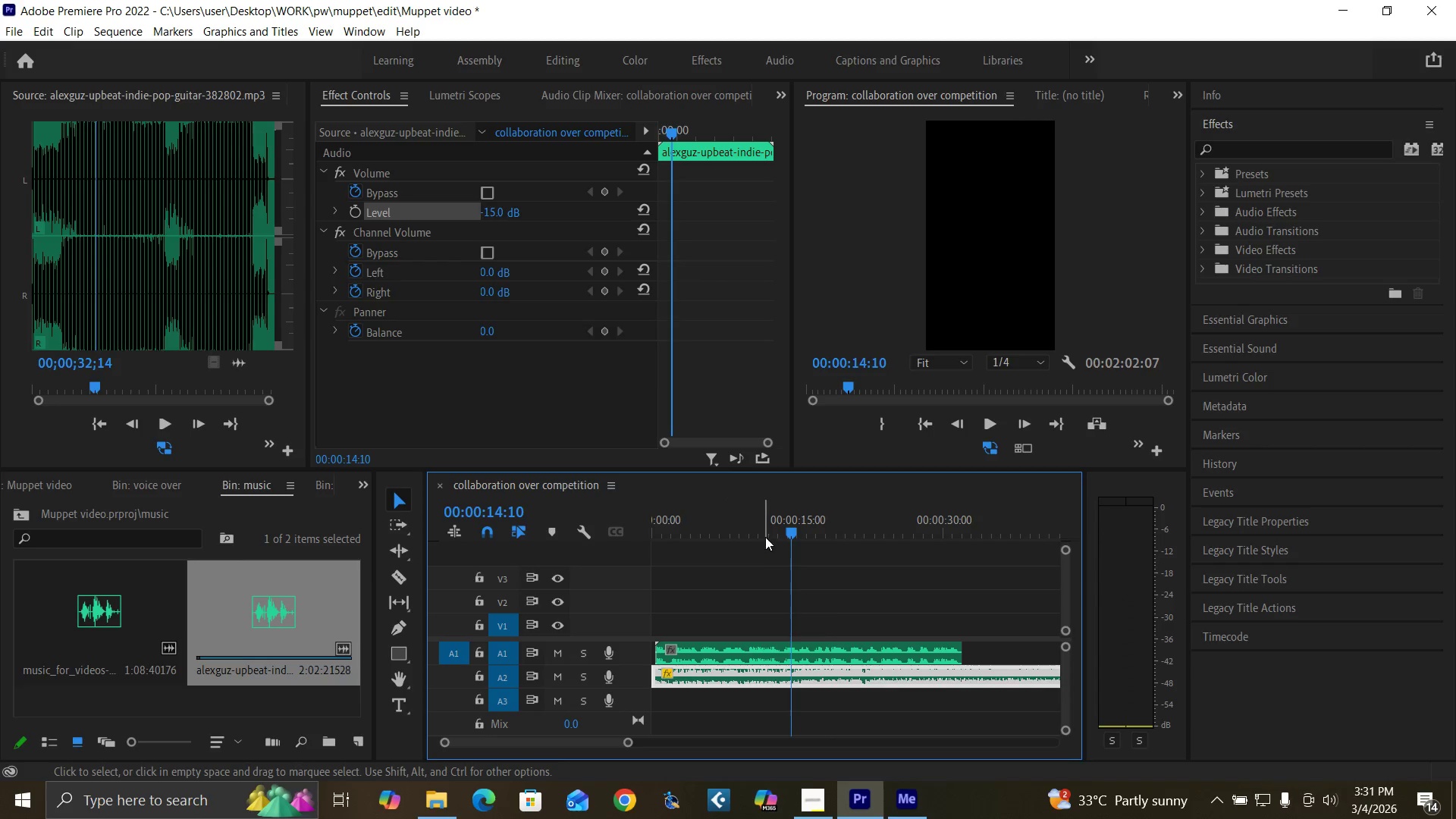 
left_click([766, 535])
 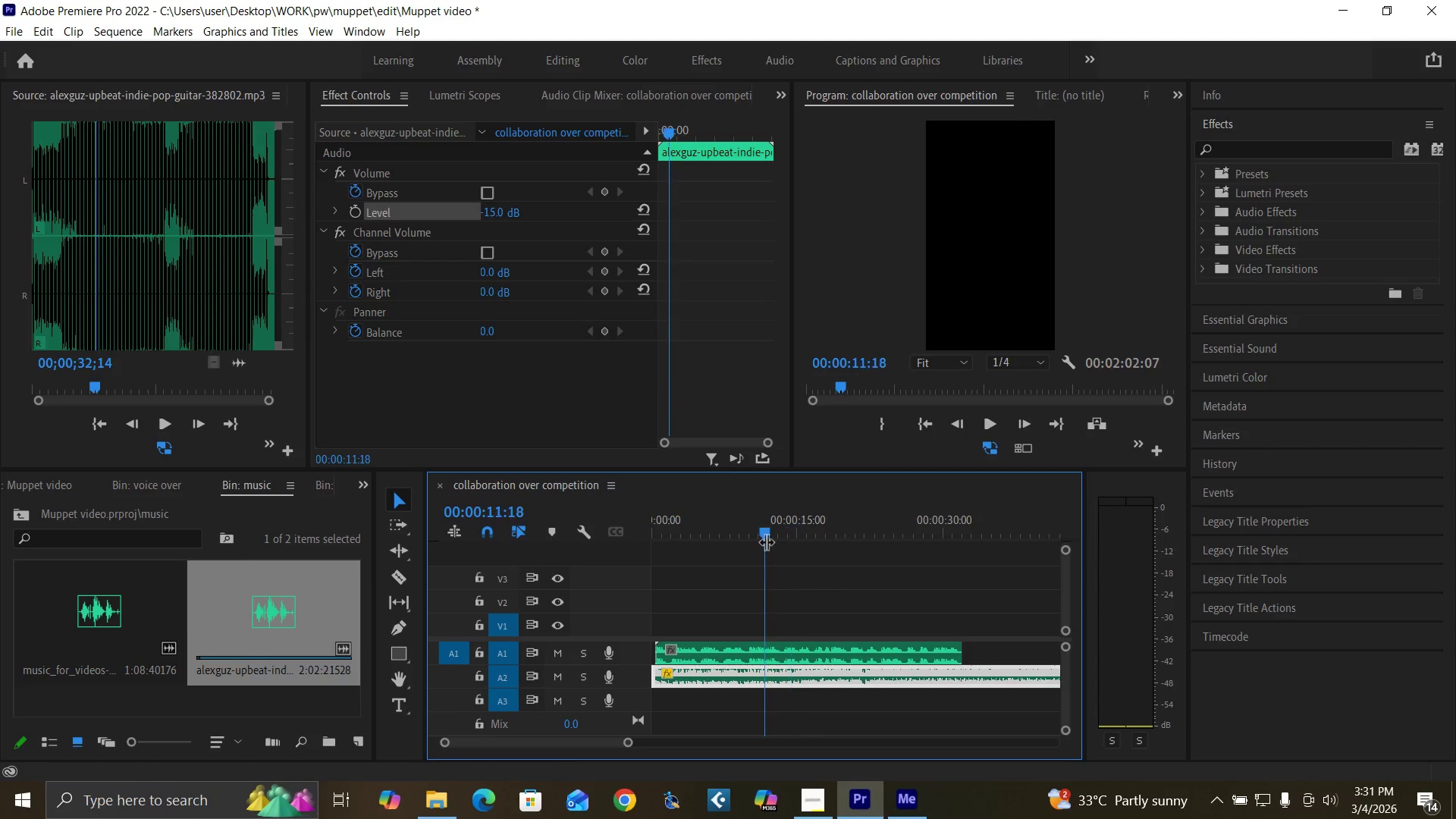 
key(Space)
 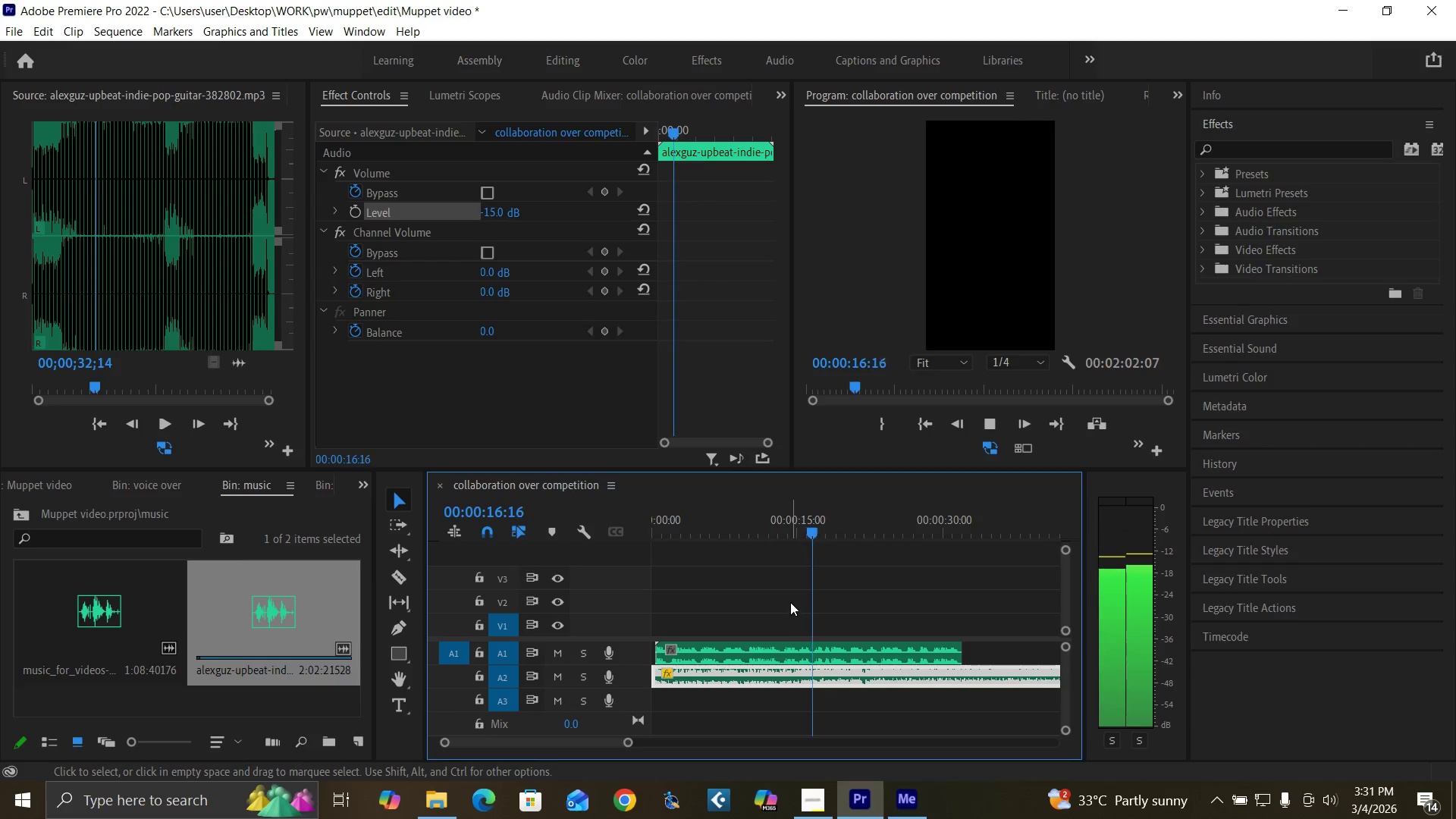 
wait(6.56)
 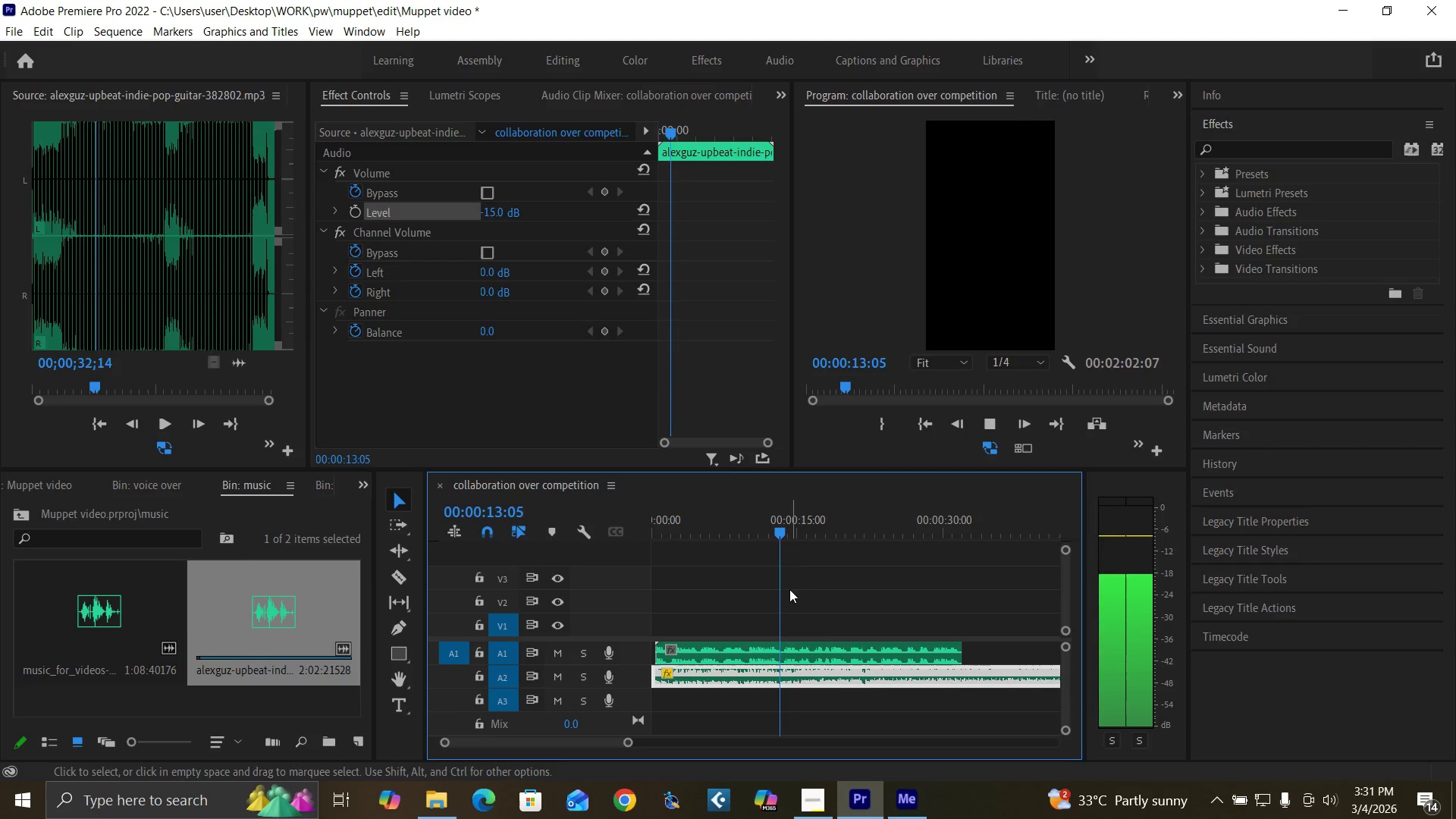 
left_click_drag(start_coordinate=[629, 742], to_coordinate=[613, 744])
 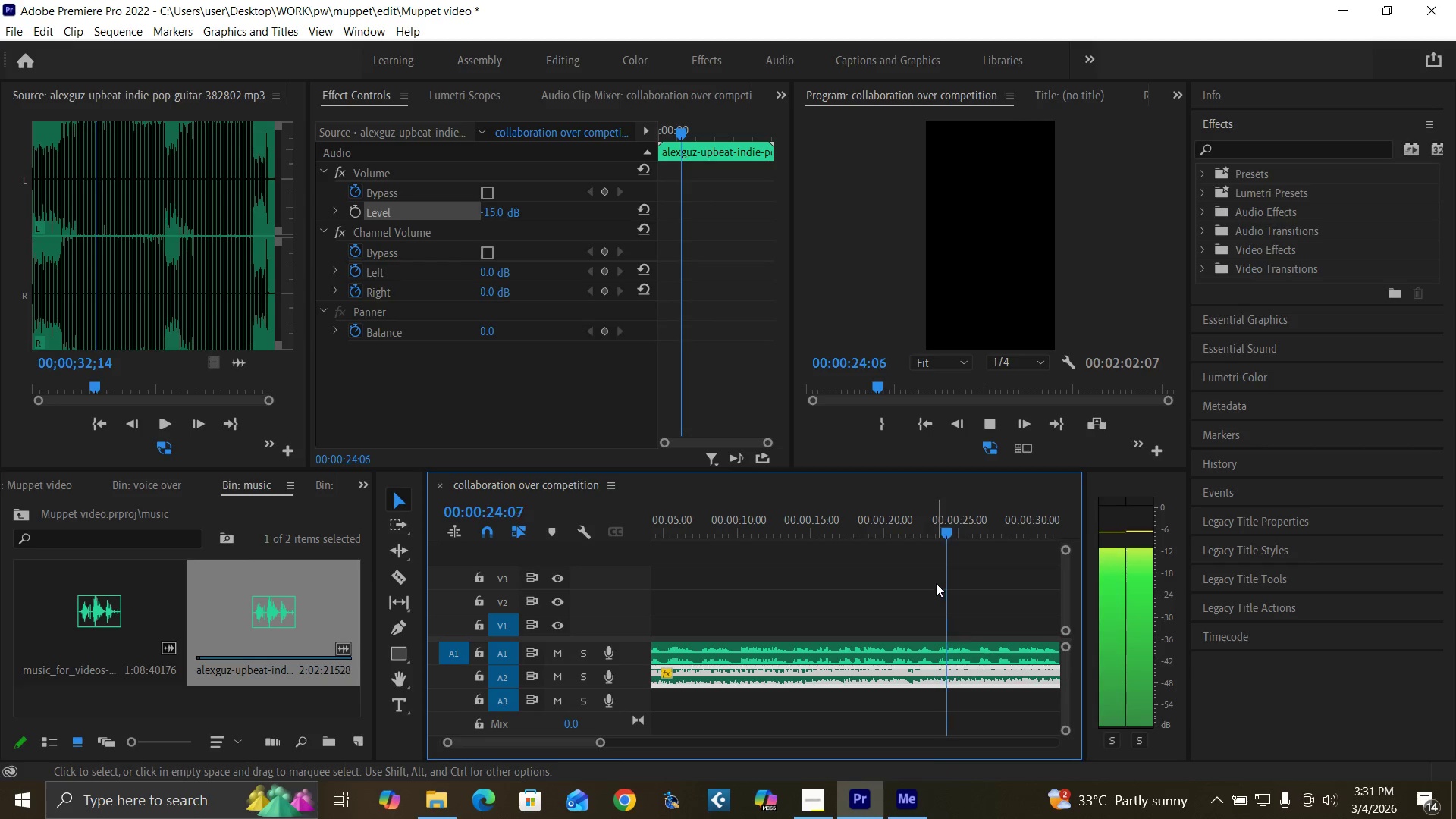 
wait(7.17)
 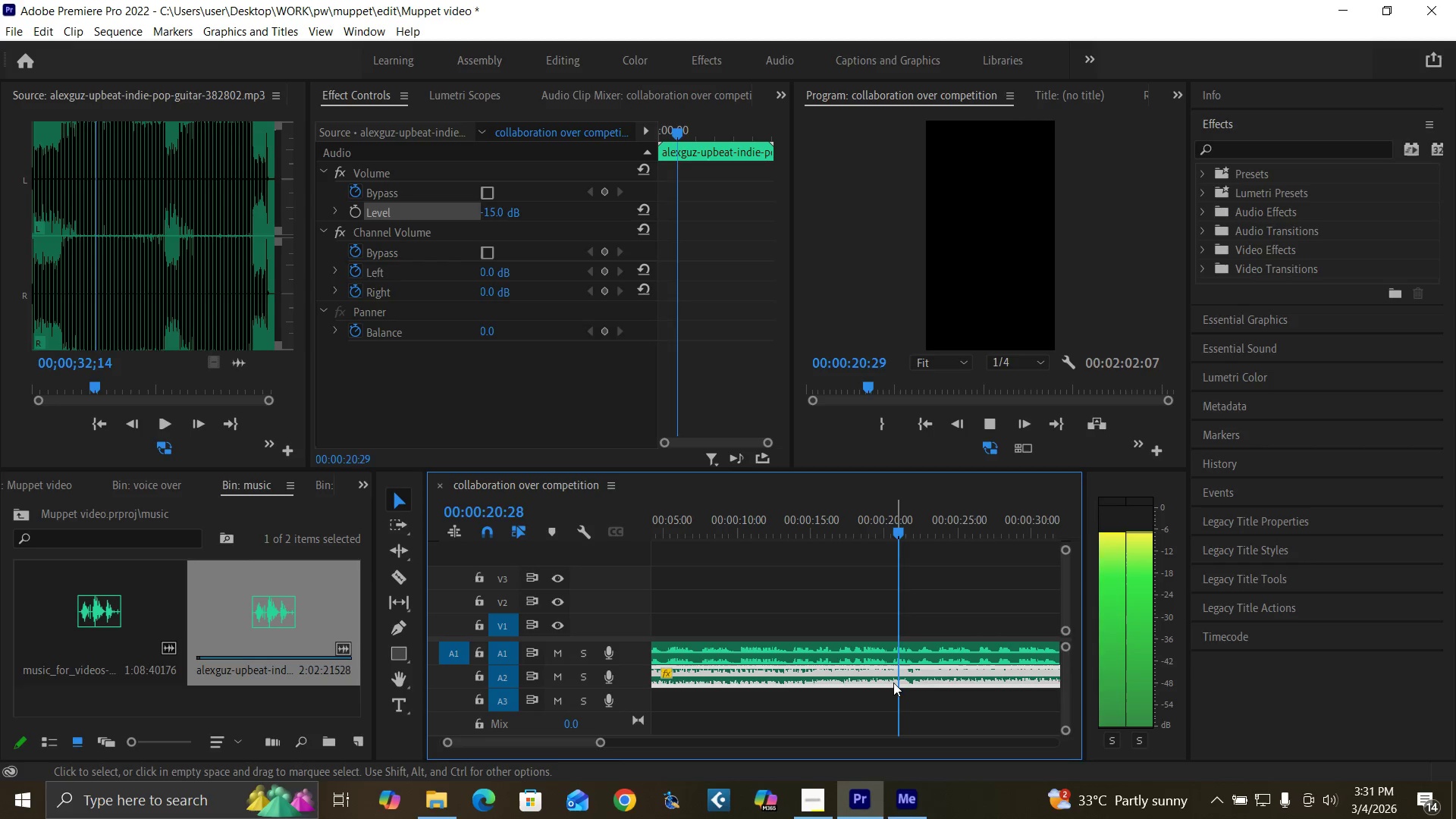 
left_click([897, 526])
 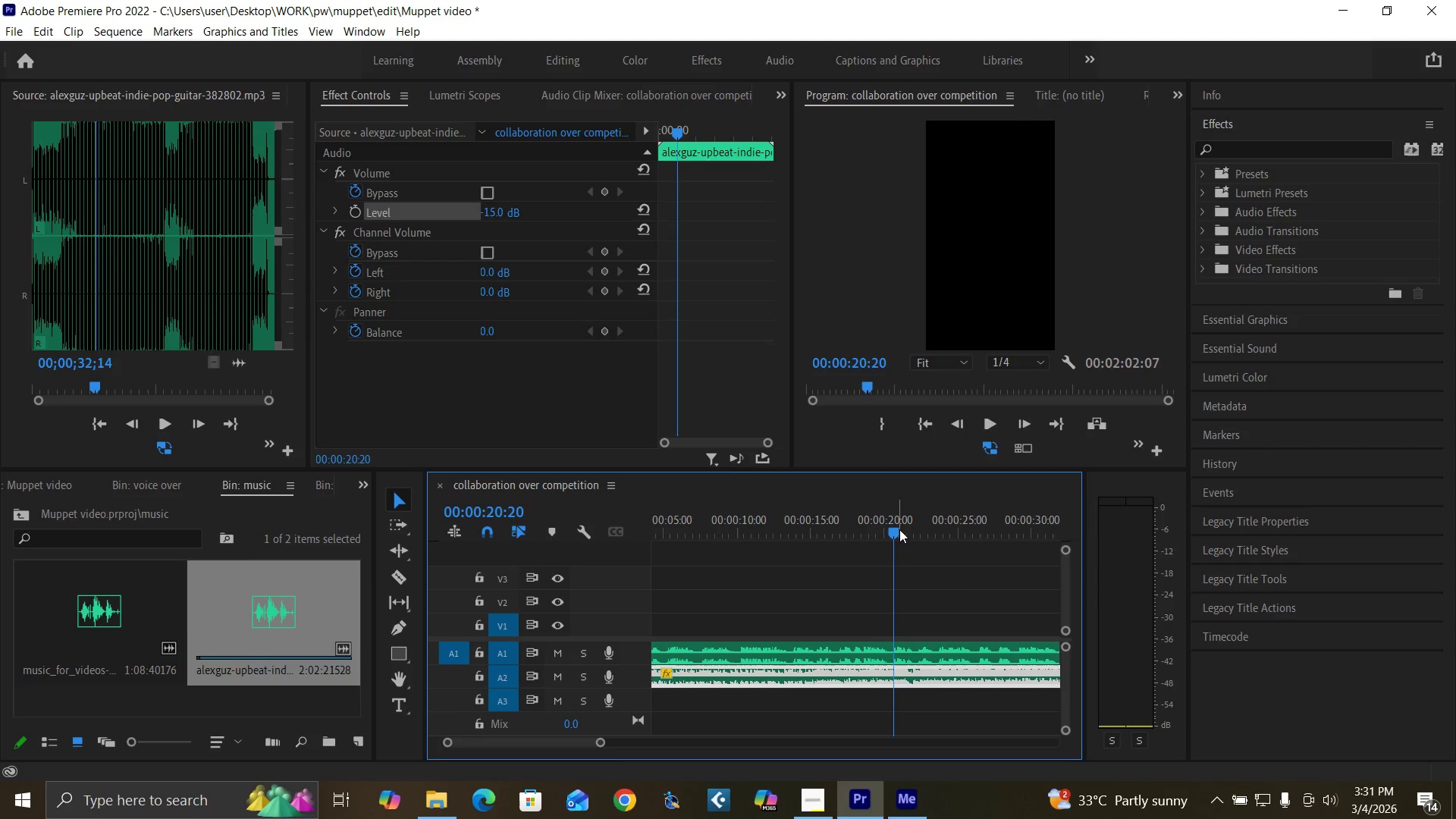 
key(Space)
 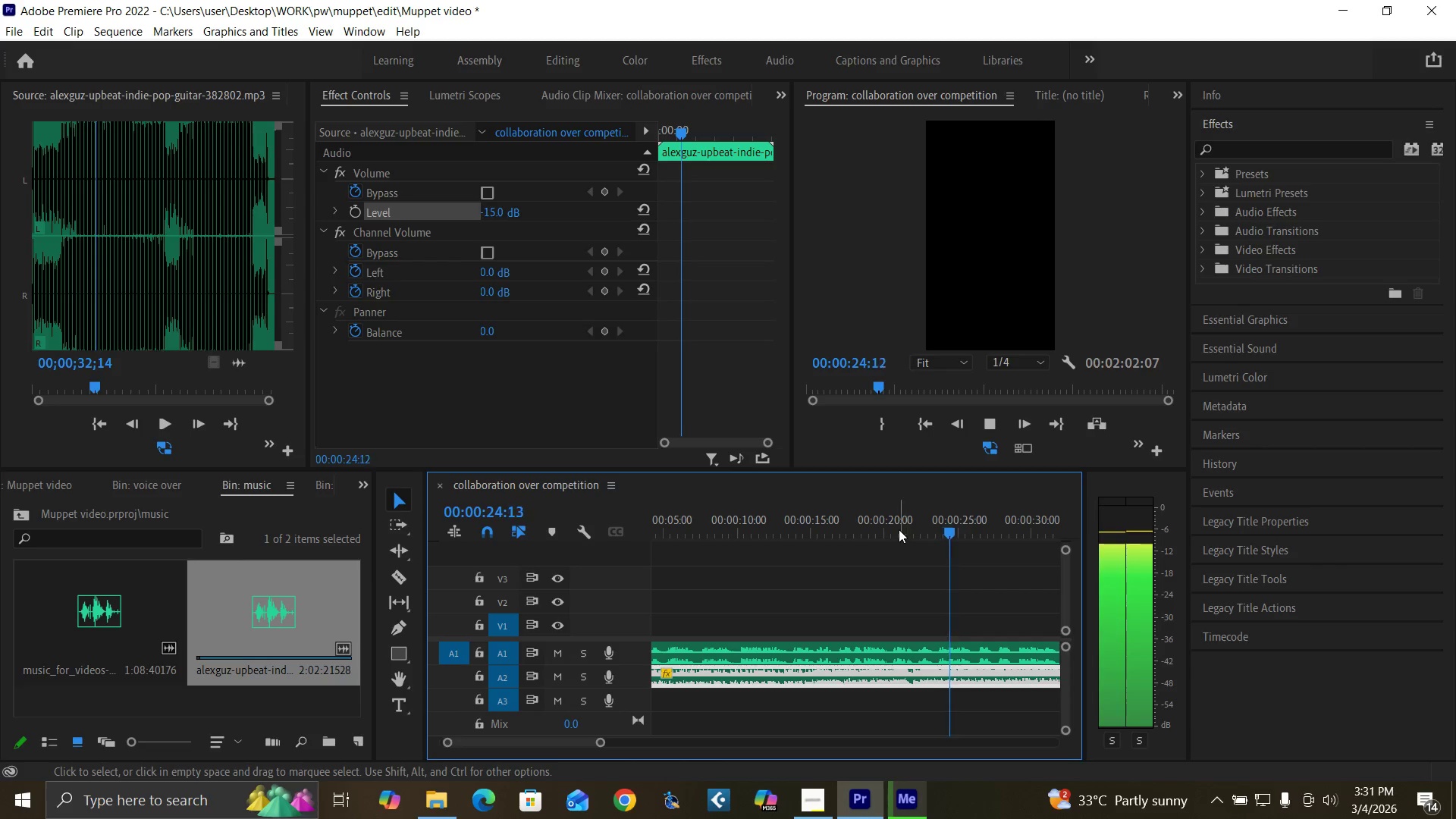 
wait(5.19)
 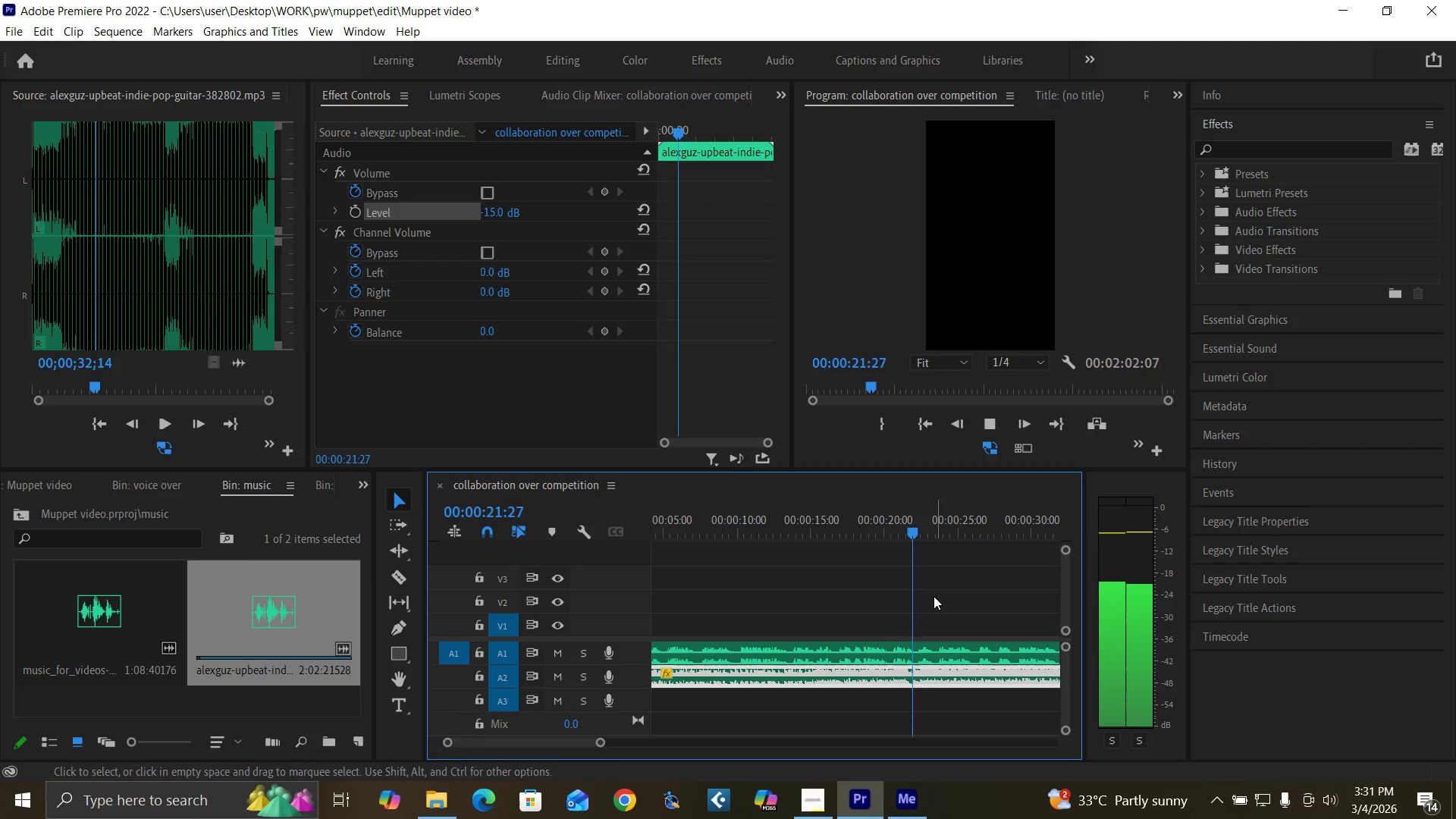 
left_click([893, 529])
 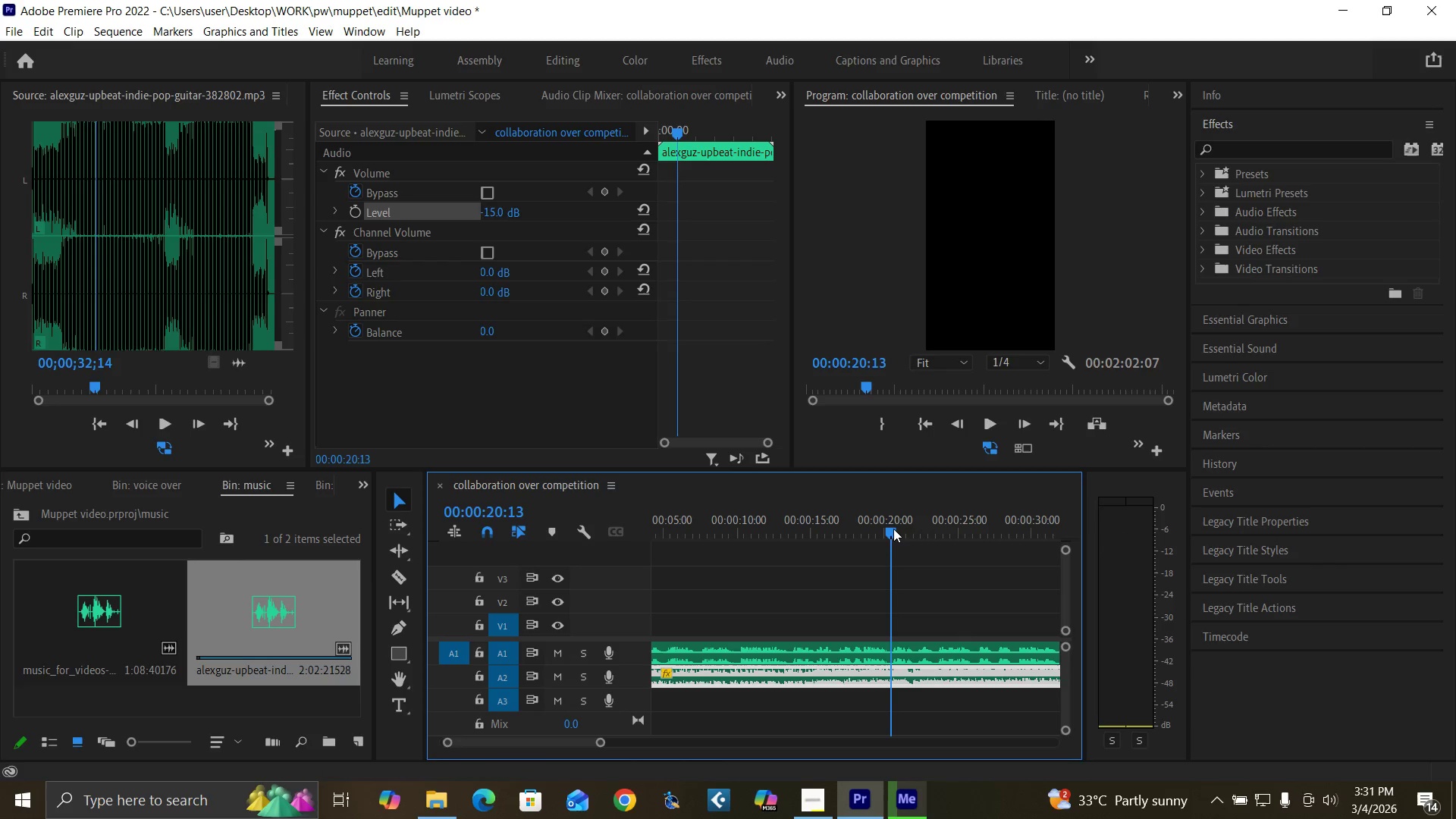 
key(Space)
 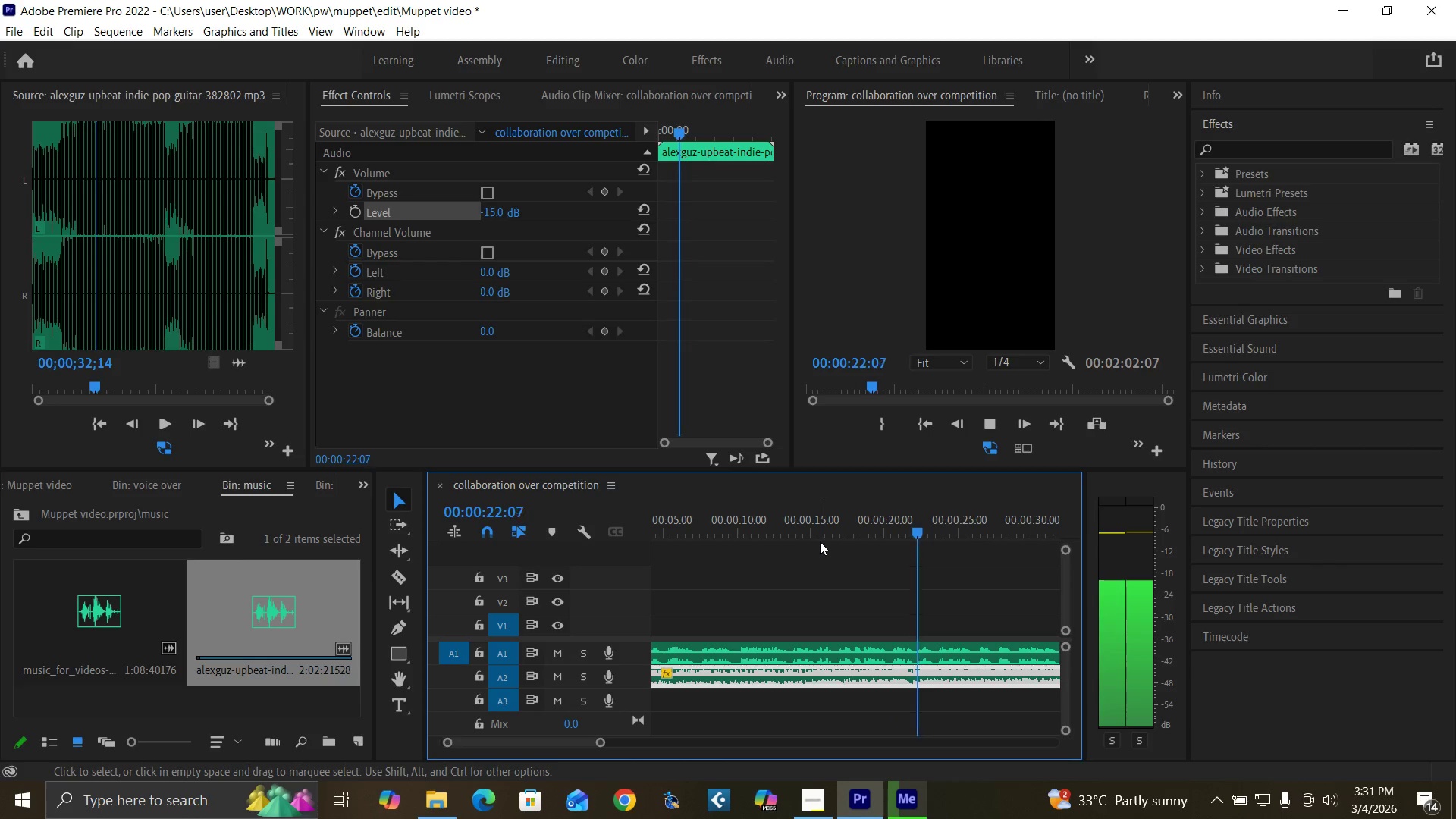 
left_click([805, 534])
 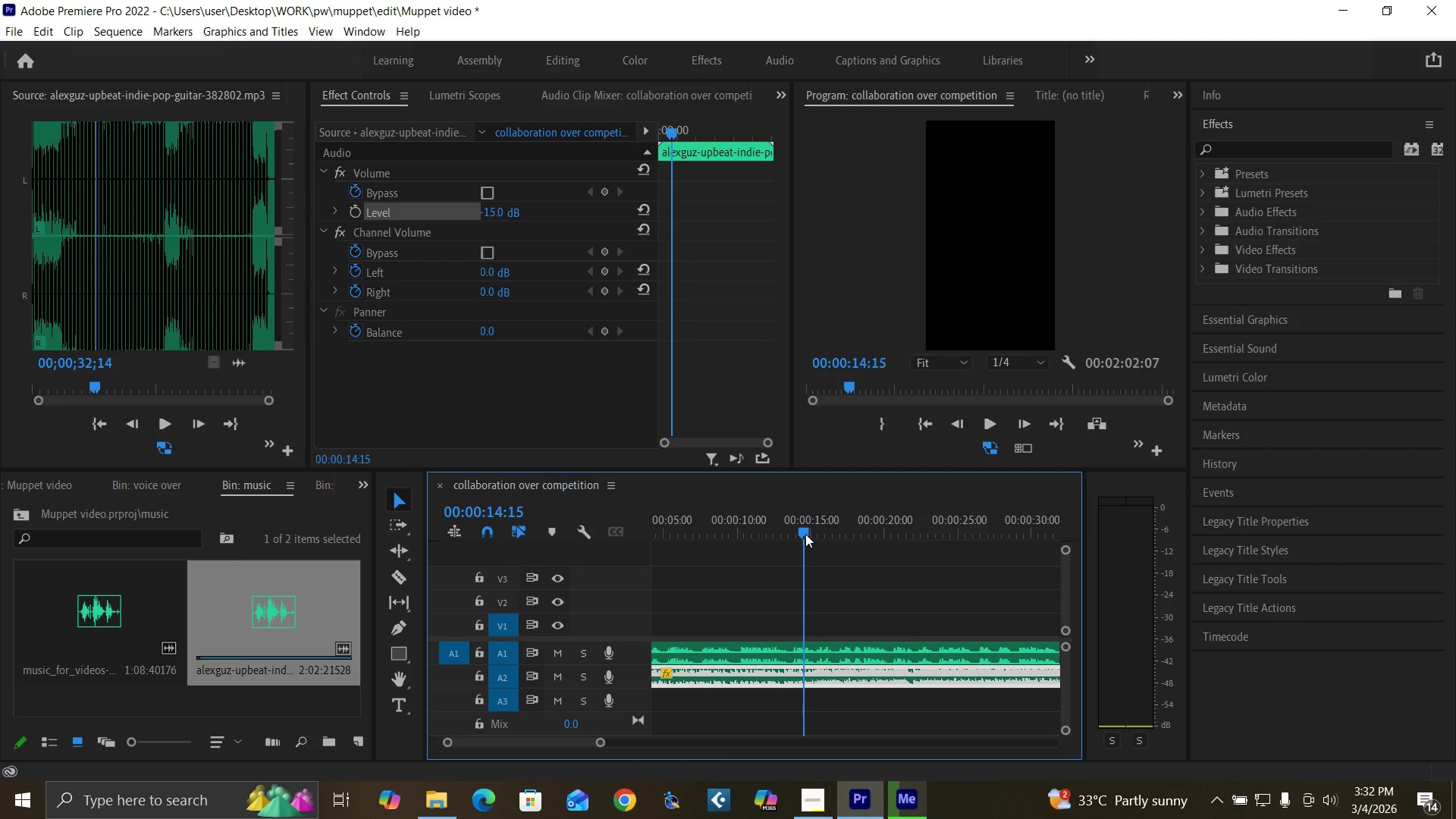 
key(Space)
 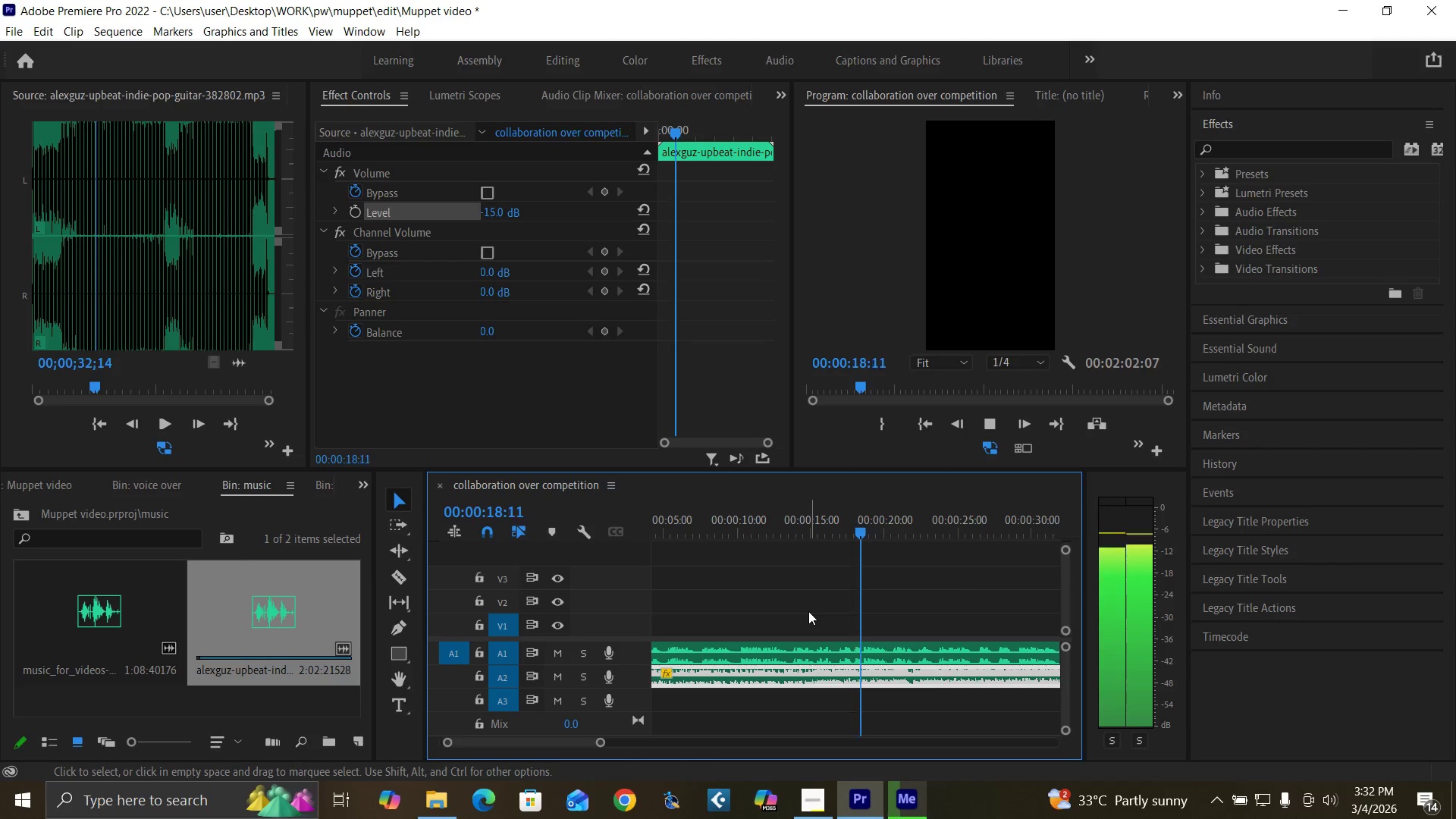 
wait(8.94)
 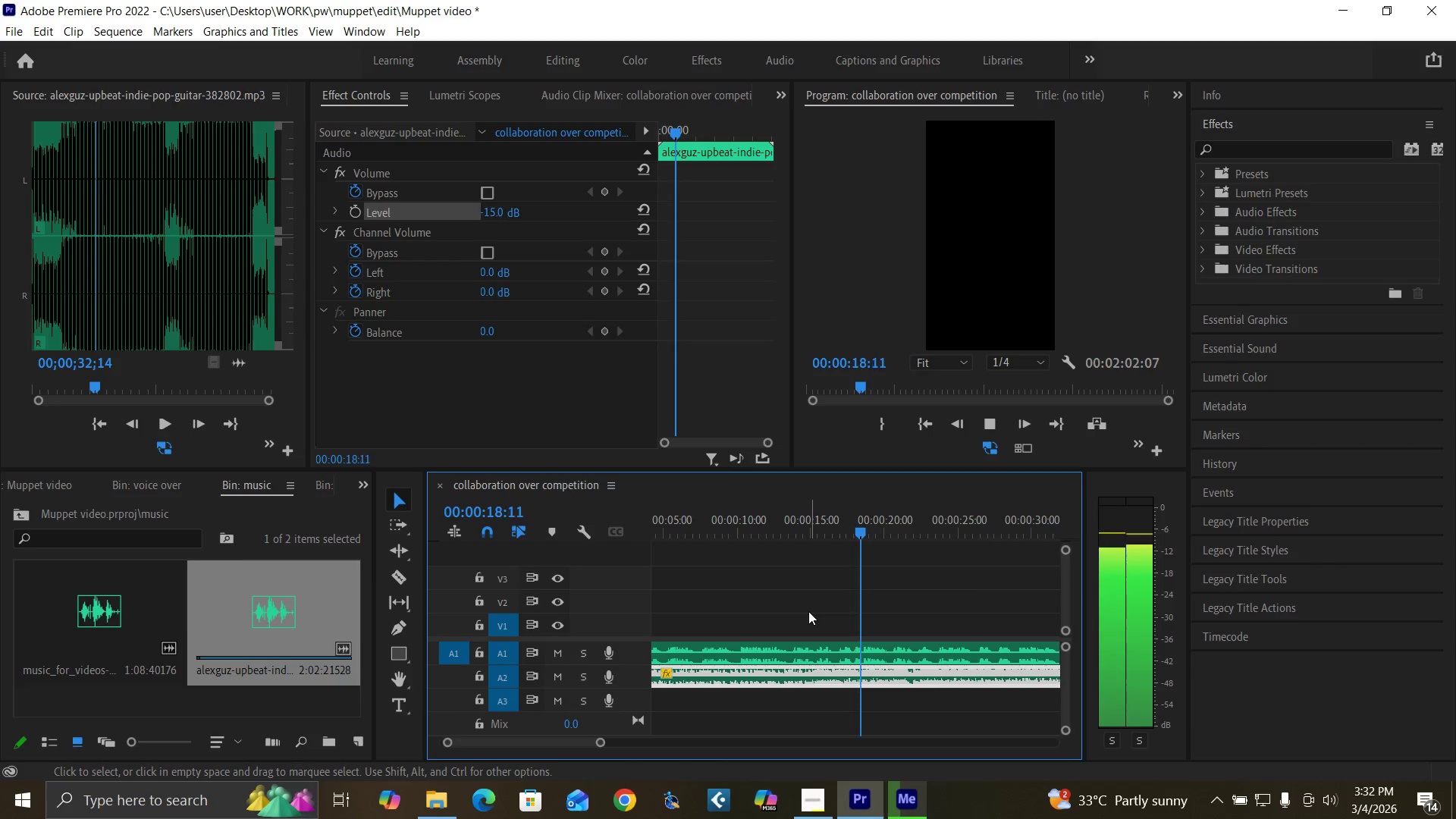 
key(Space)
 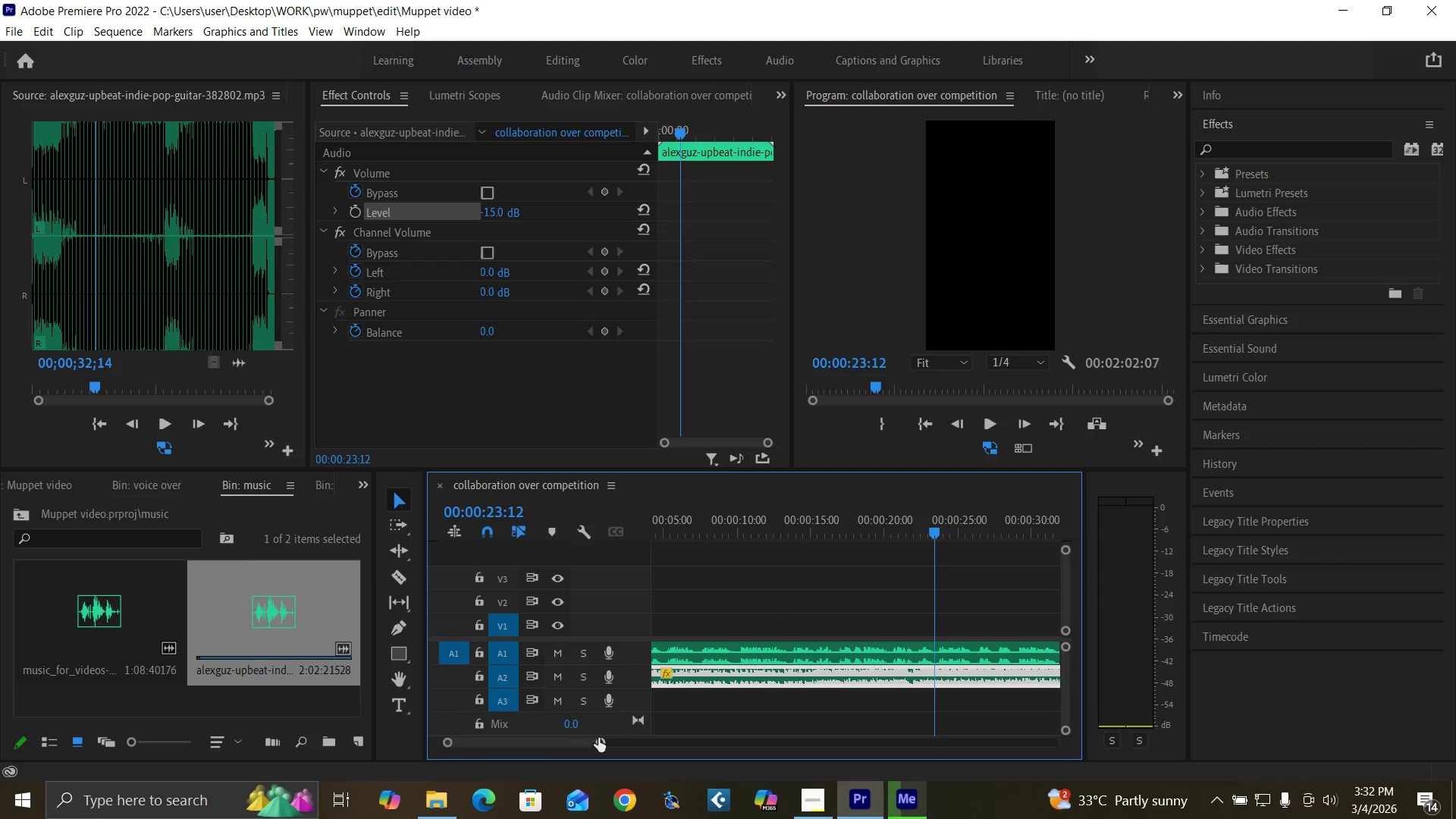 
left_click_drag(start_coordinate=[598, 738], to_coordinate=[621, 745])
 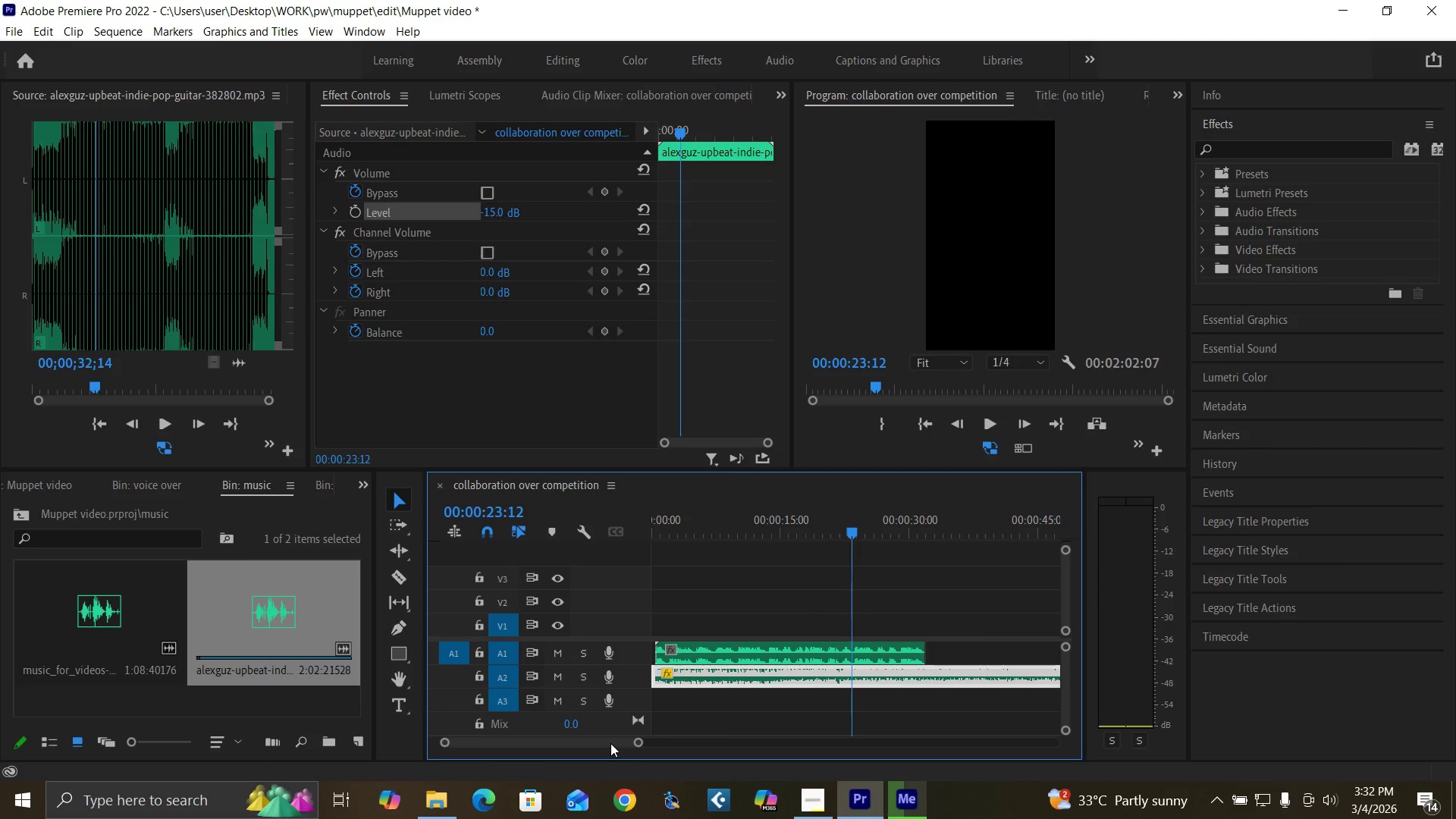 
left_click_drag(start_coordinate=[610, 743], to_coordinate=[590, 738])
 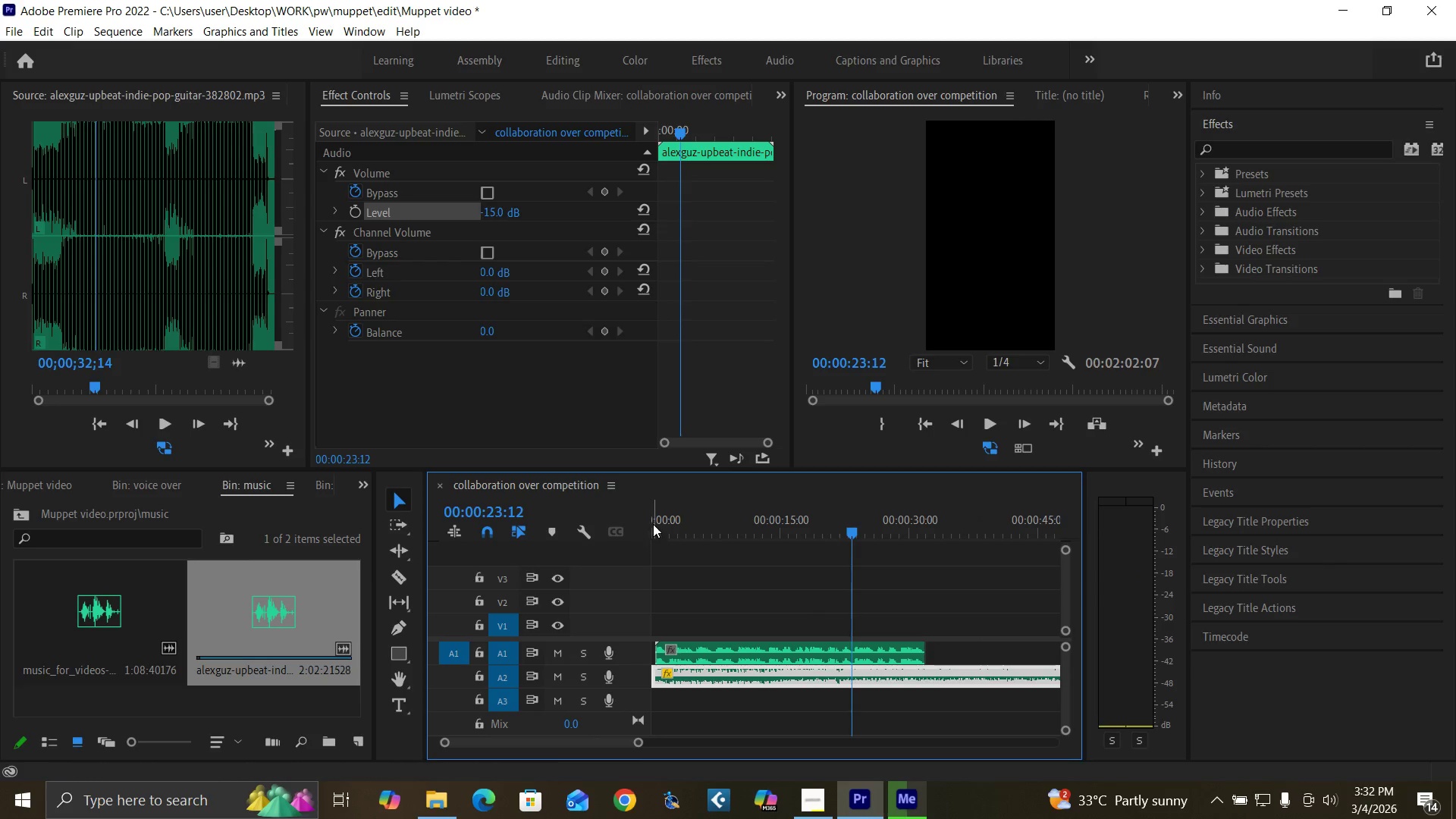 
left_click_drag(start_coordinate=[654, 521], to_coordinate=[639, 538])
 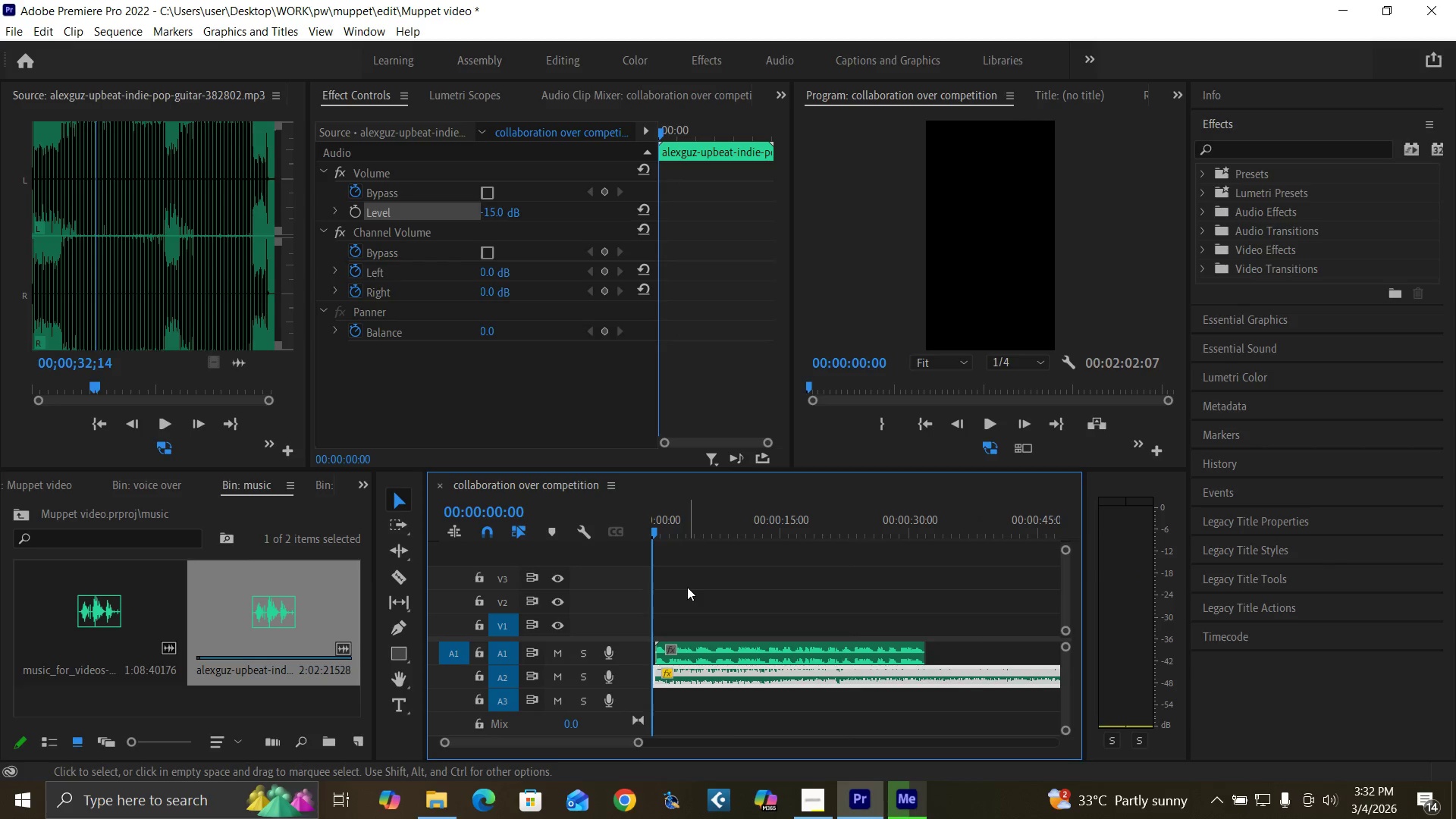 
key(Space)
 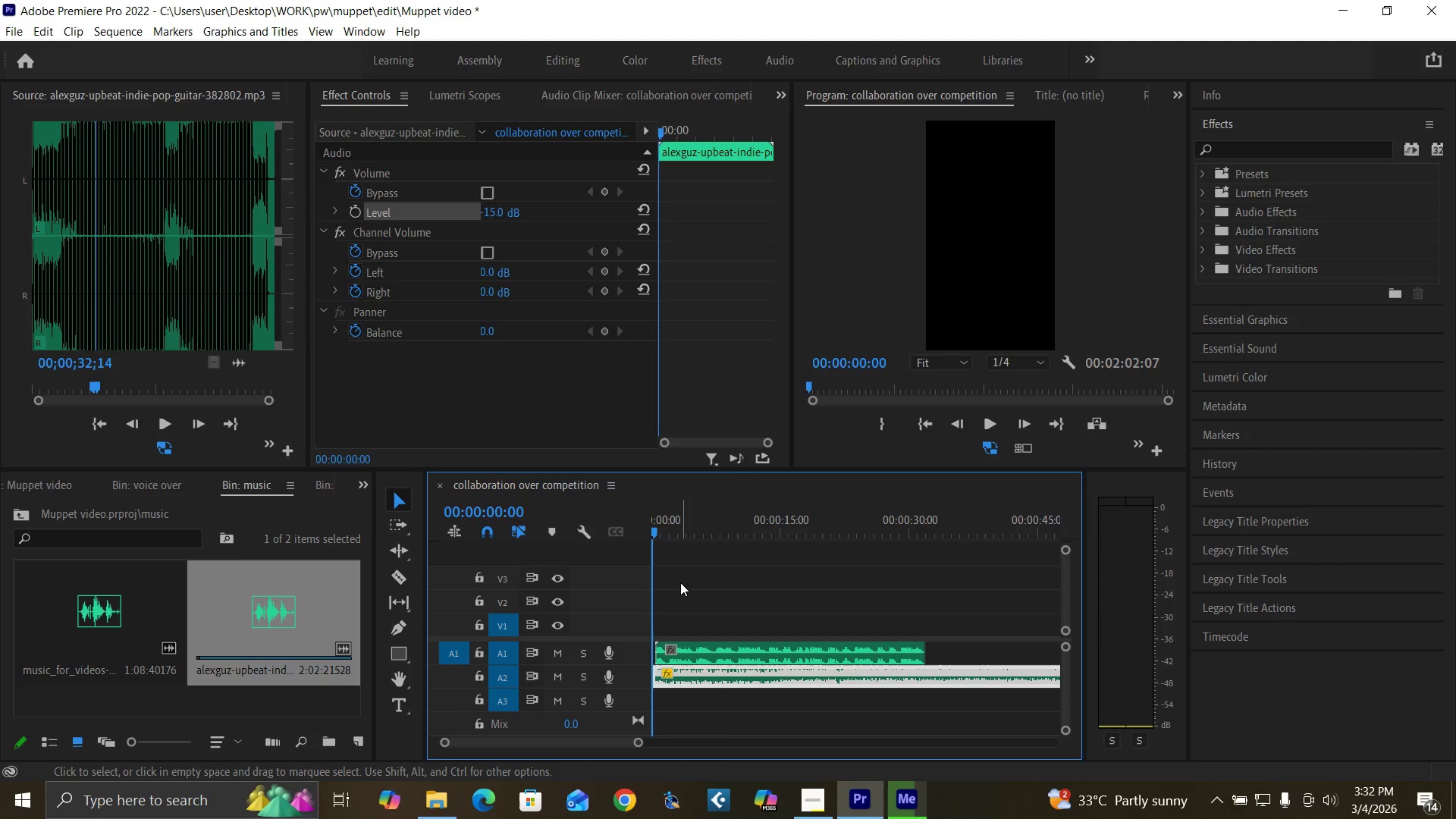 
key(Space)
 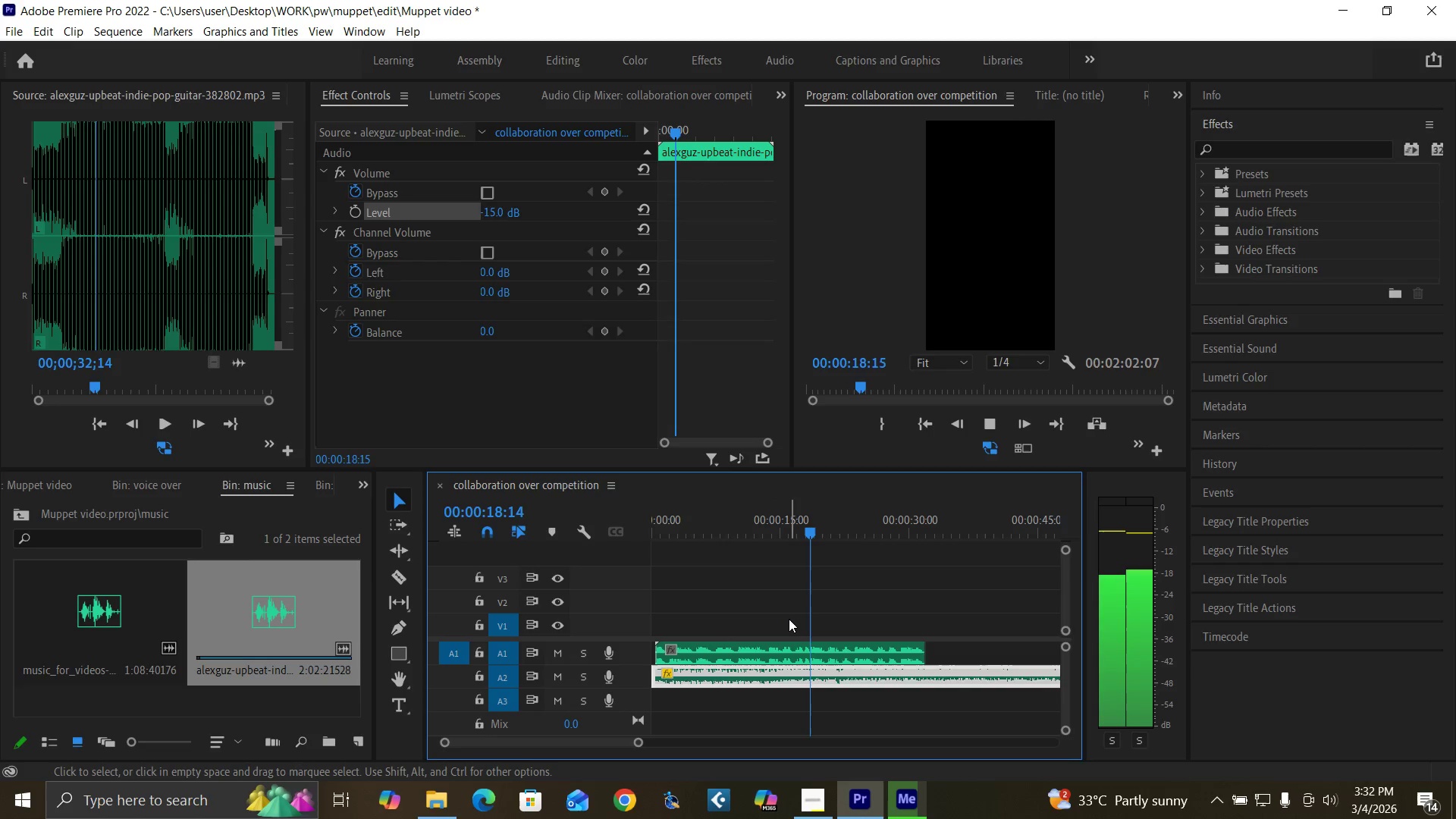 
wait(23.58)
 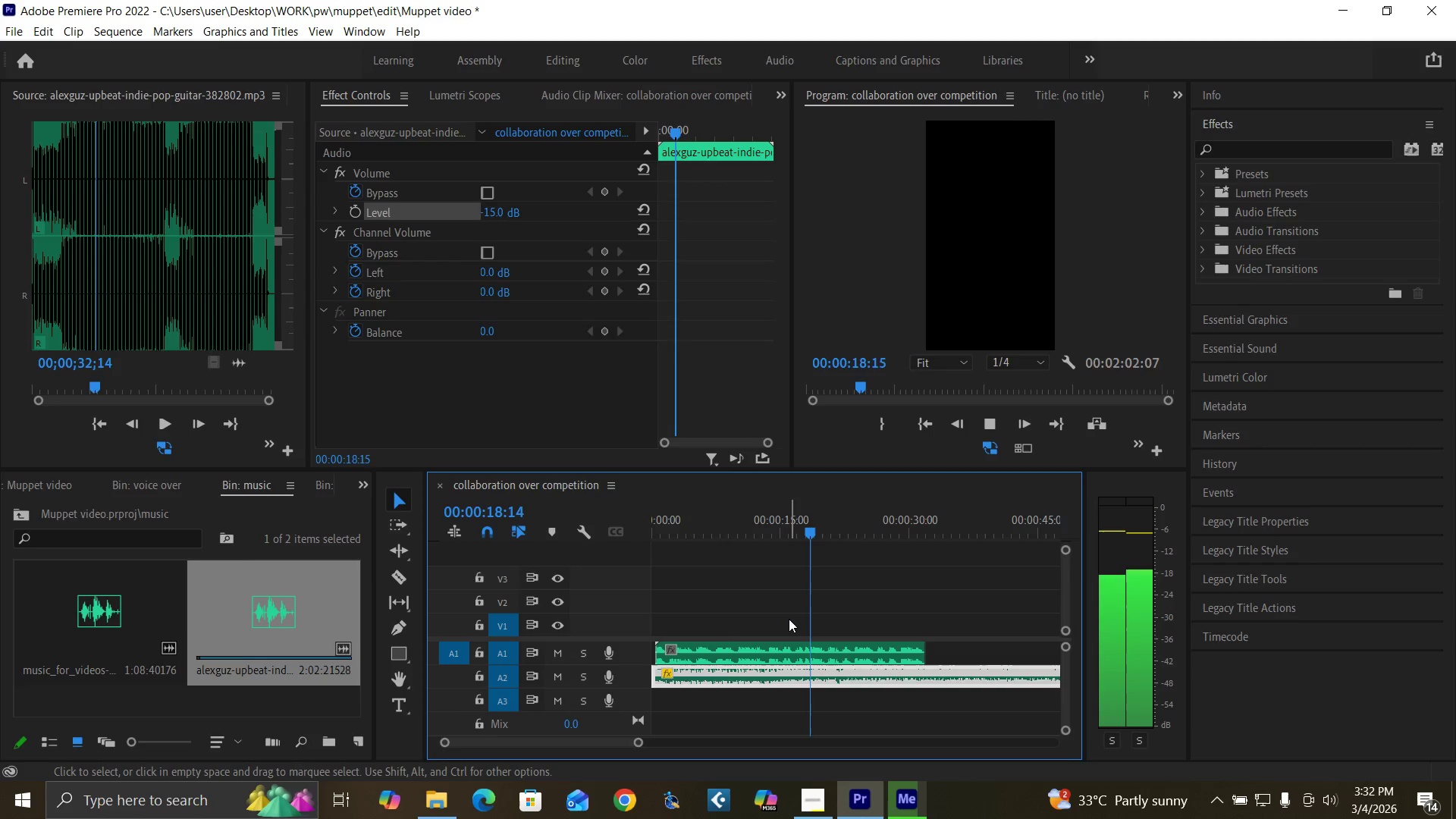 
key(Space)
 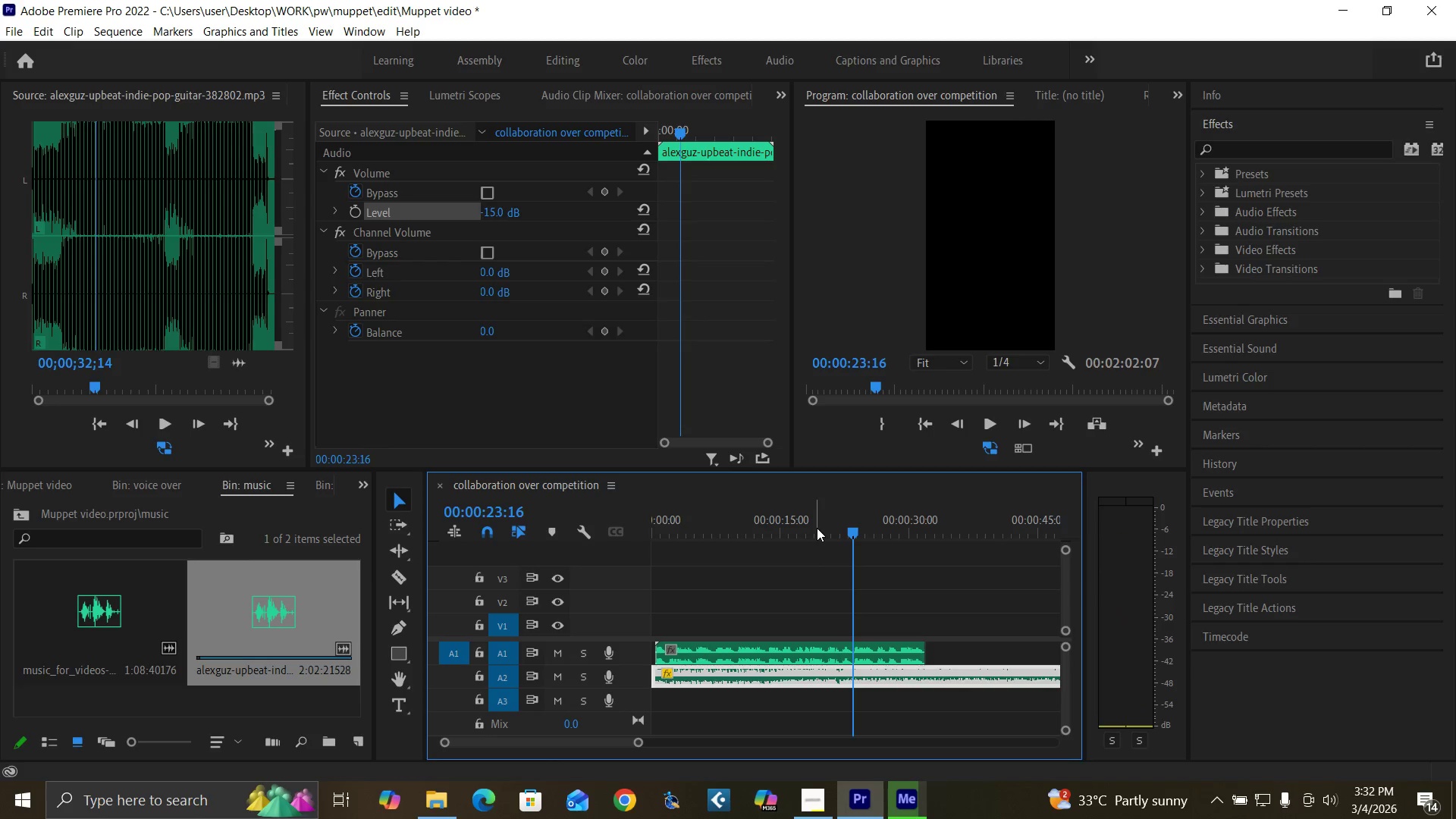 
left_click([817, 528])
 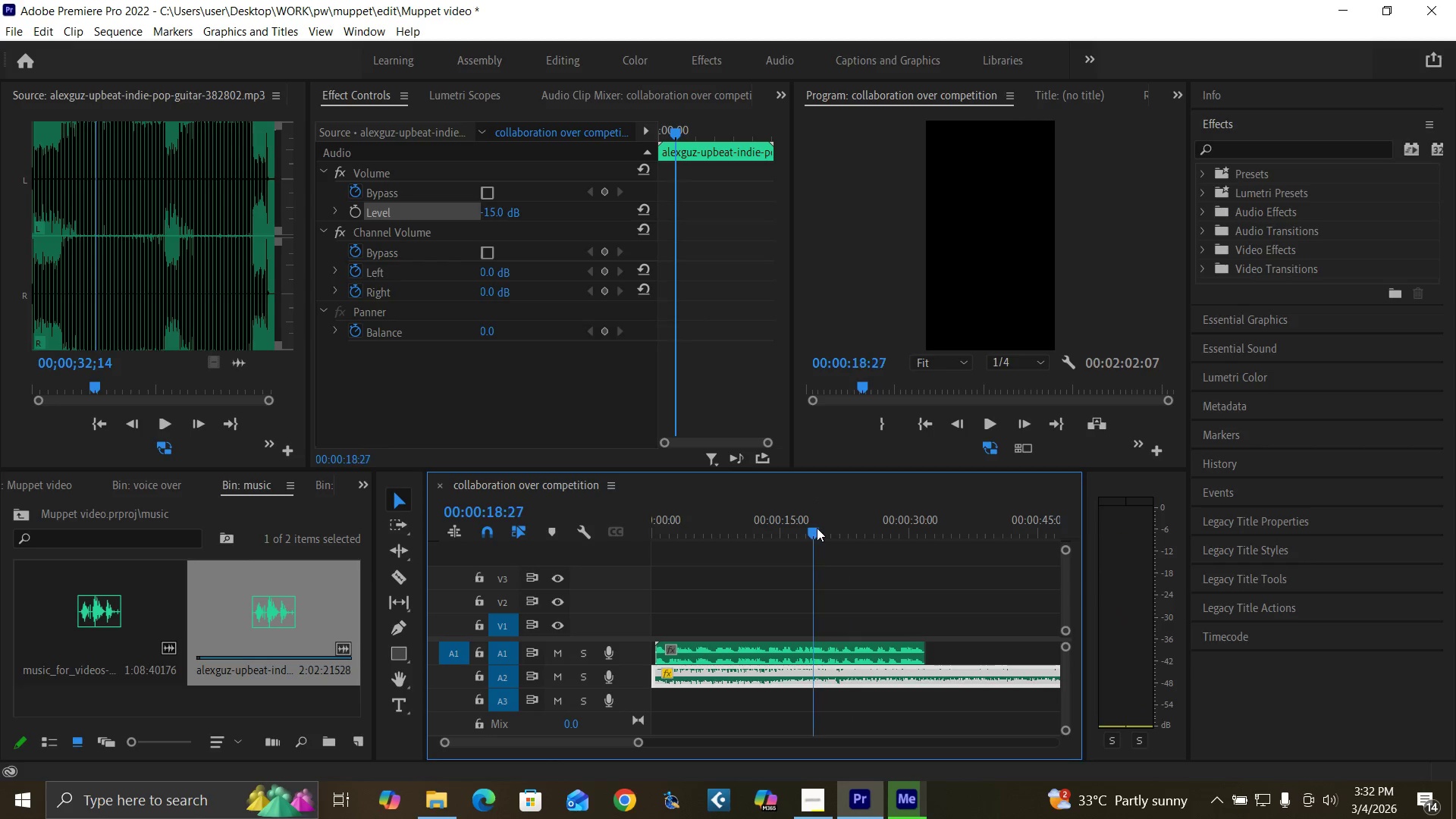 
key(Space)
 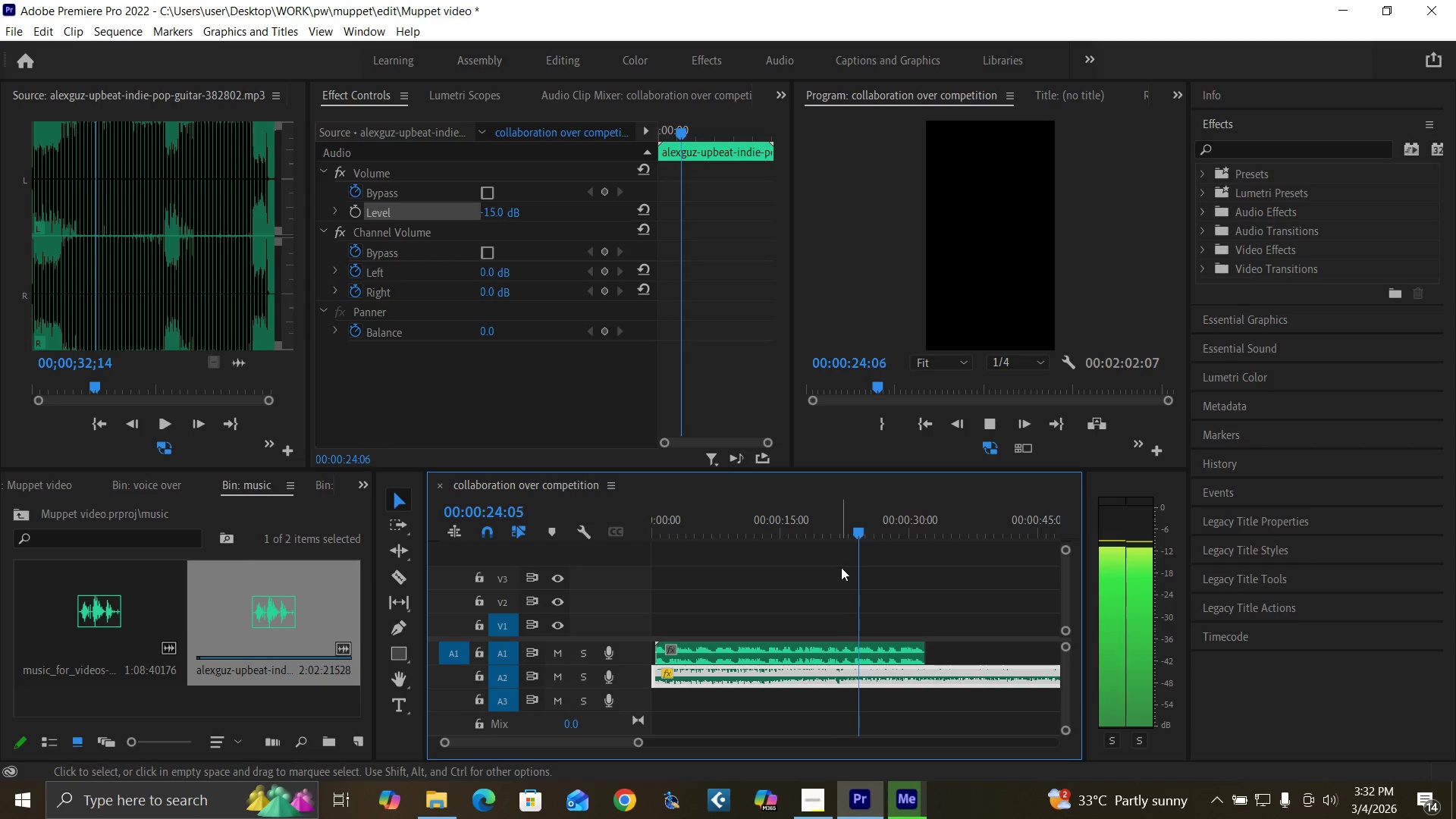 
wait(7.16)
 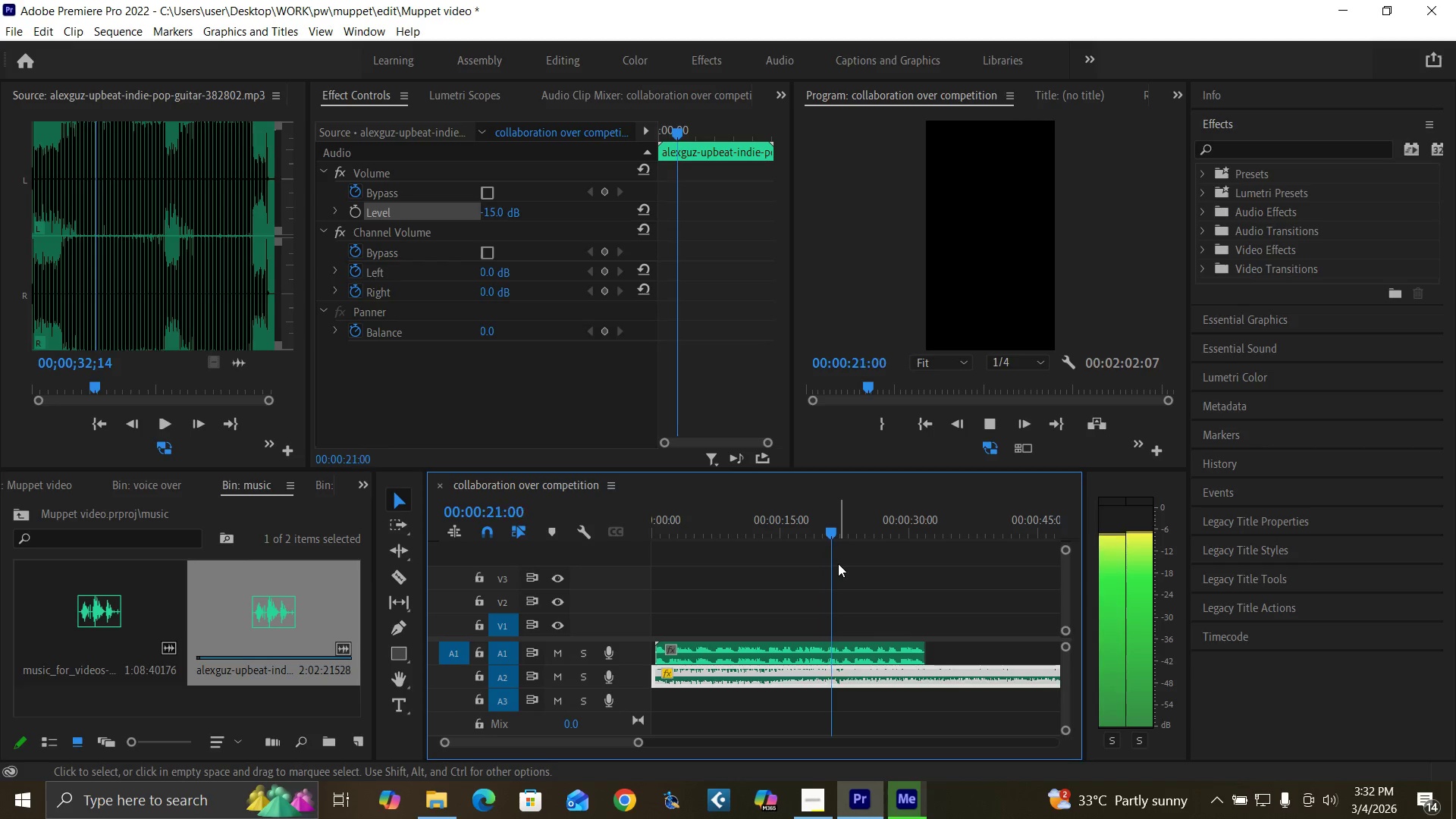 
key(Space)
 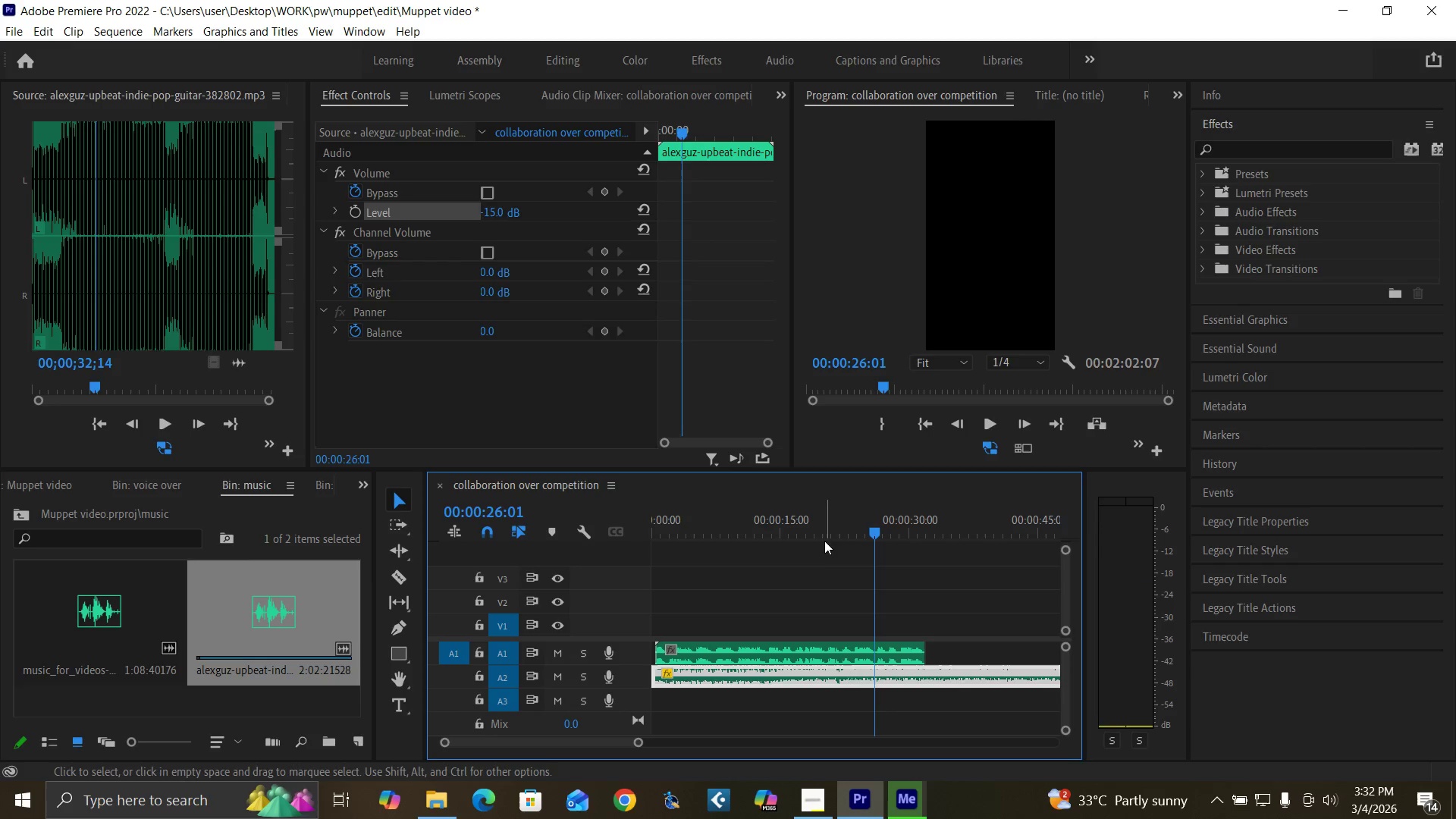 
left_click([830, 523])
 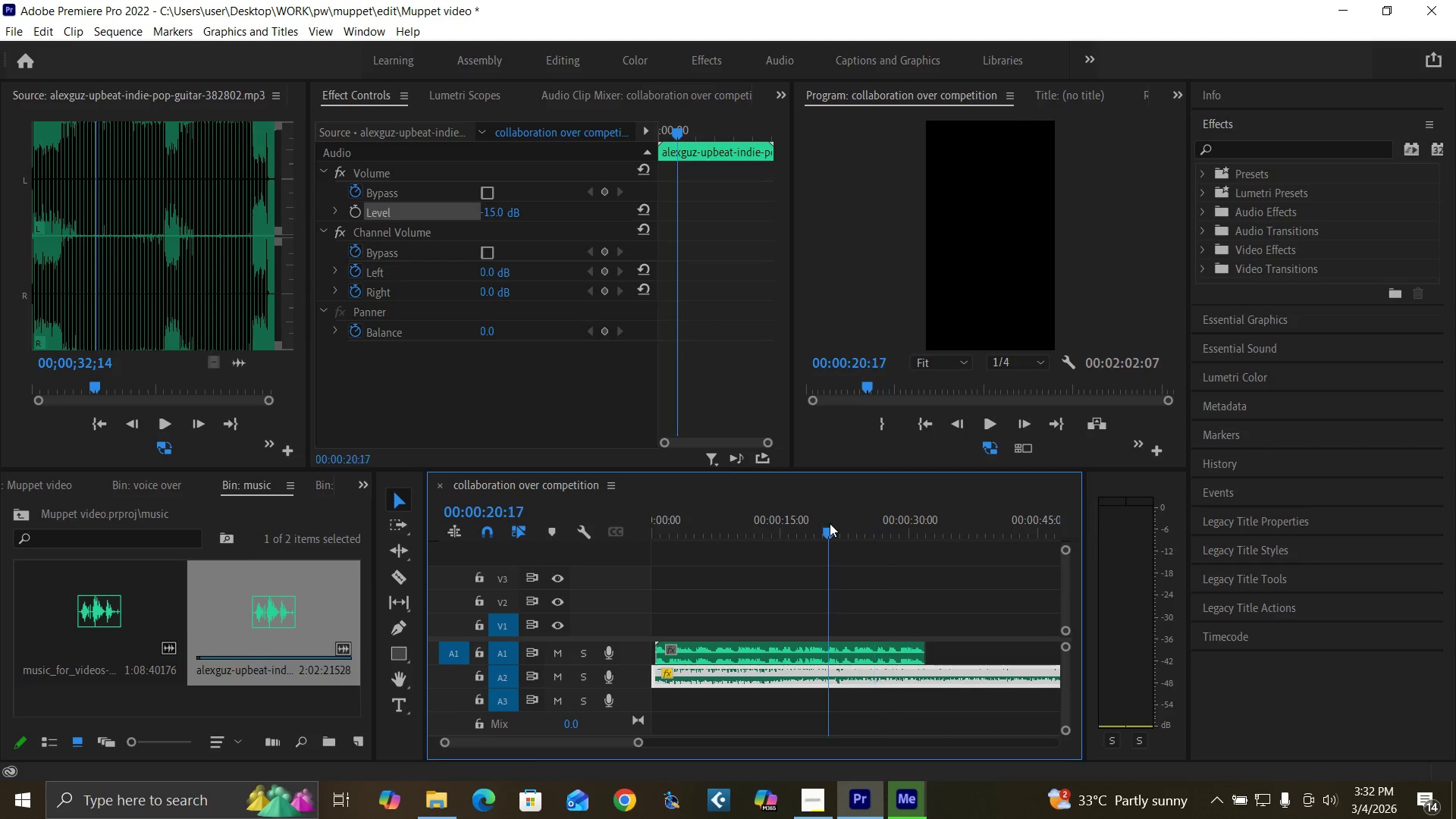 
key(Space)
 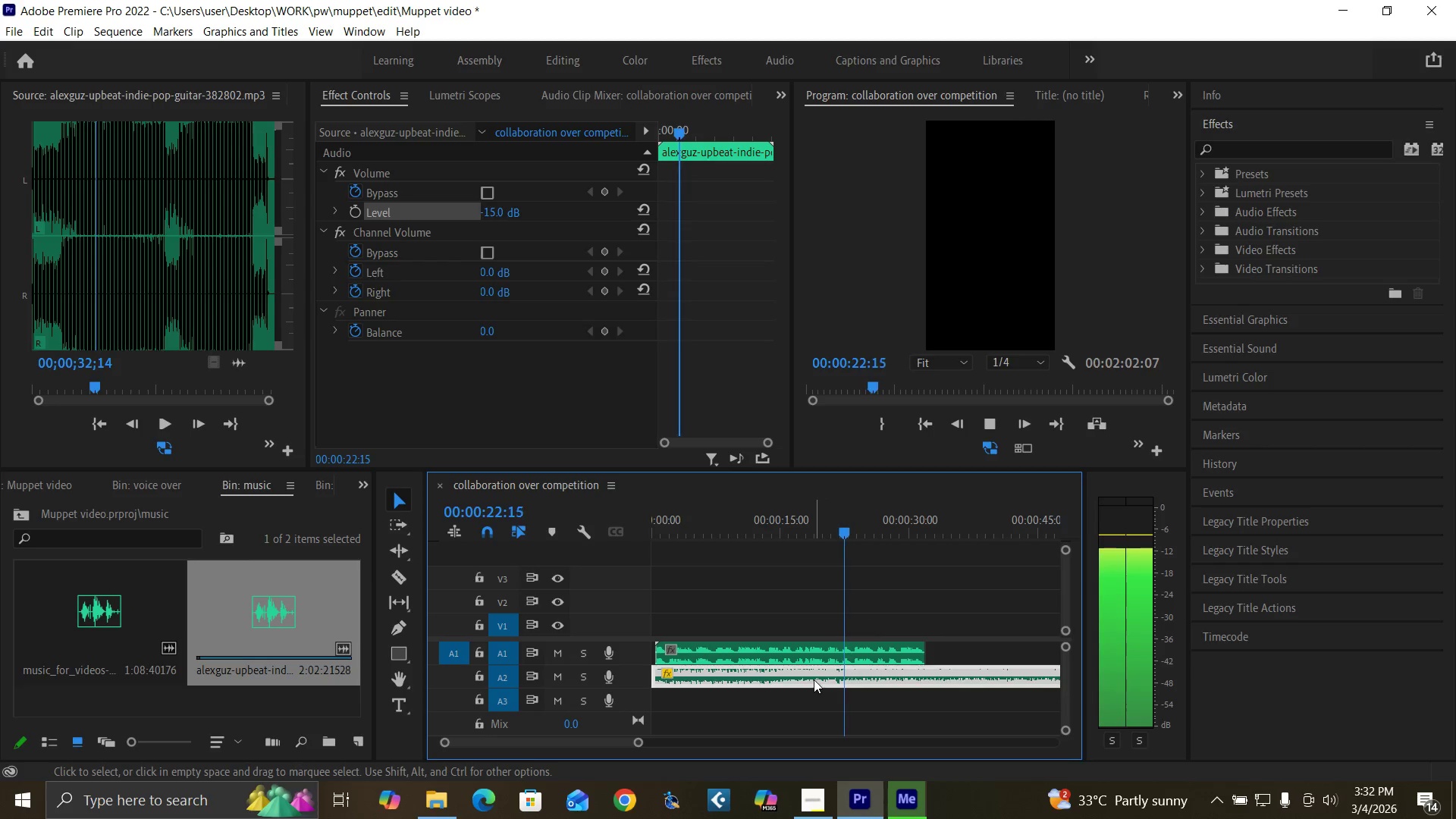 
key(Space)
 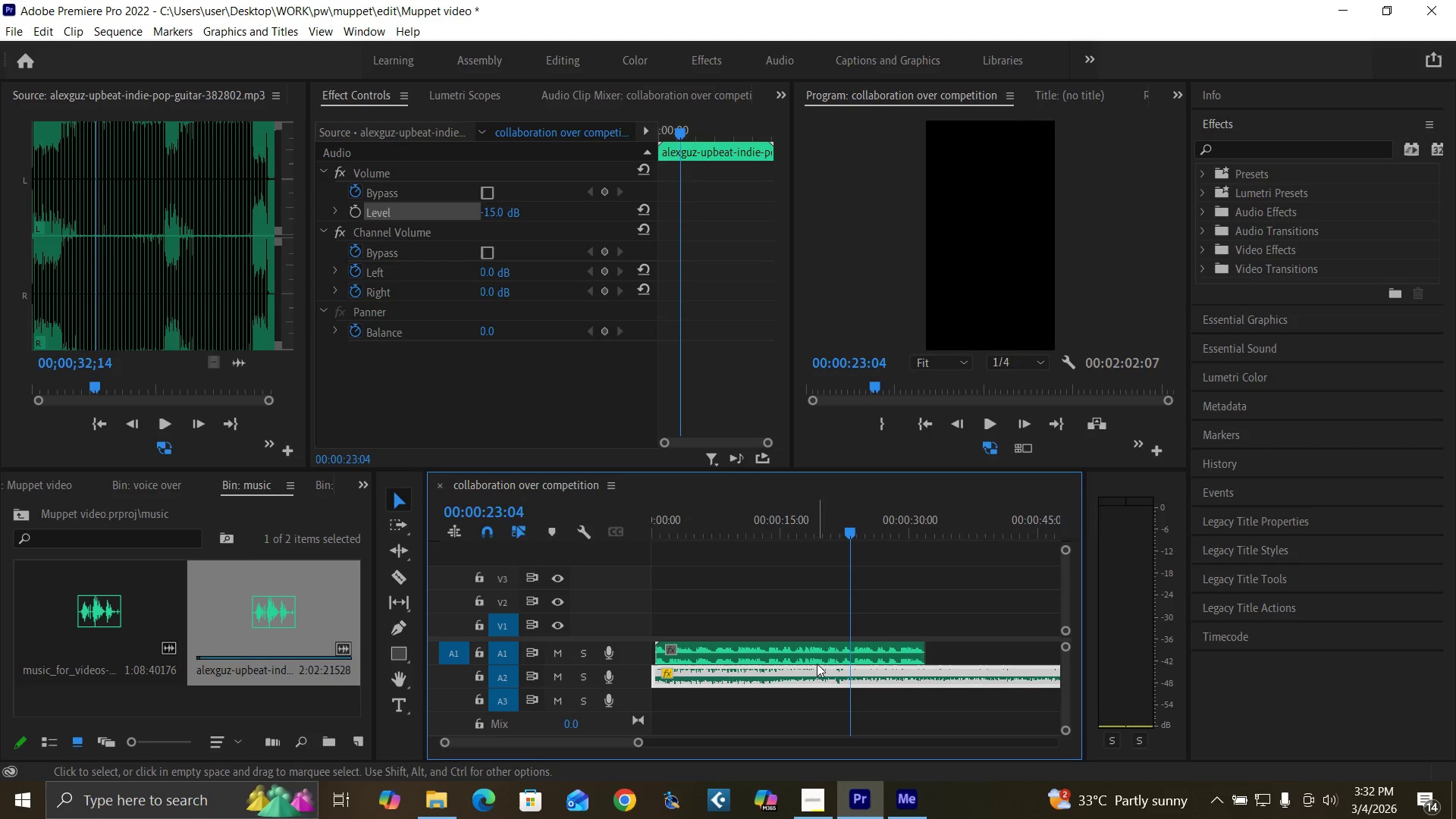 
left_click_drag(start_coordinate=[827, 676], to_coordinate=[847, 678])
 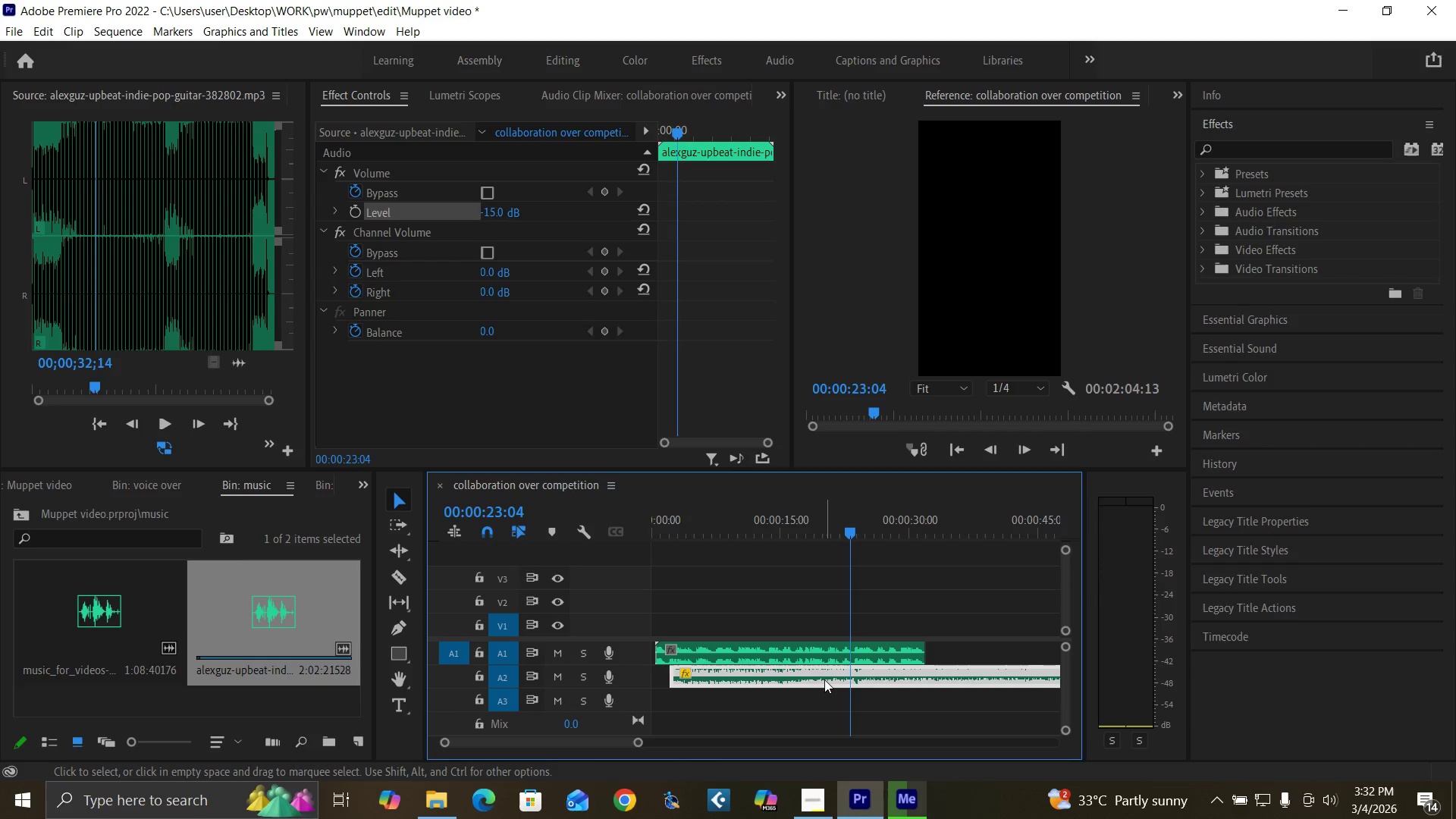 
left_click_drag(start_coordinate=[824, 679], to_coordinate=[816, 678])
 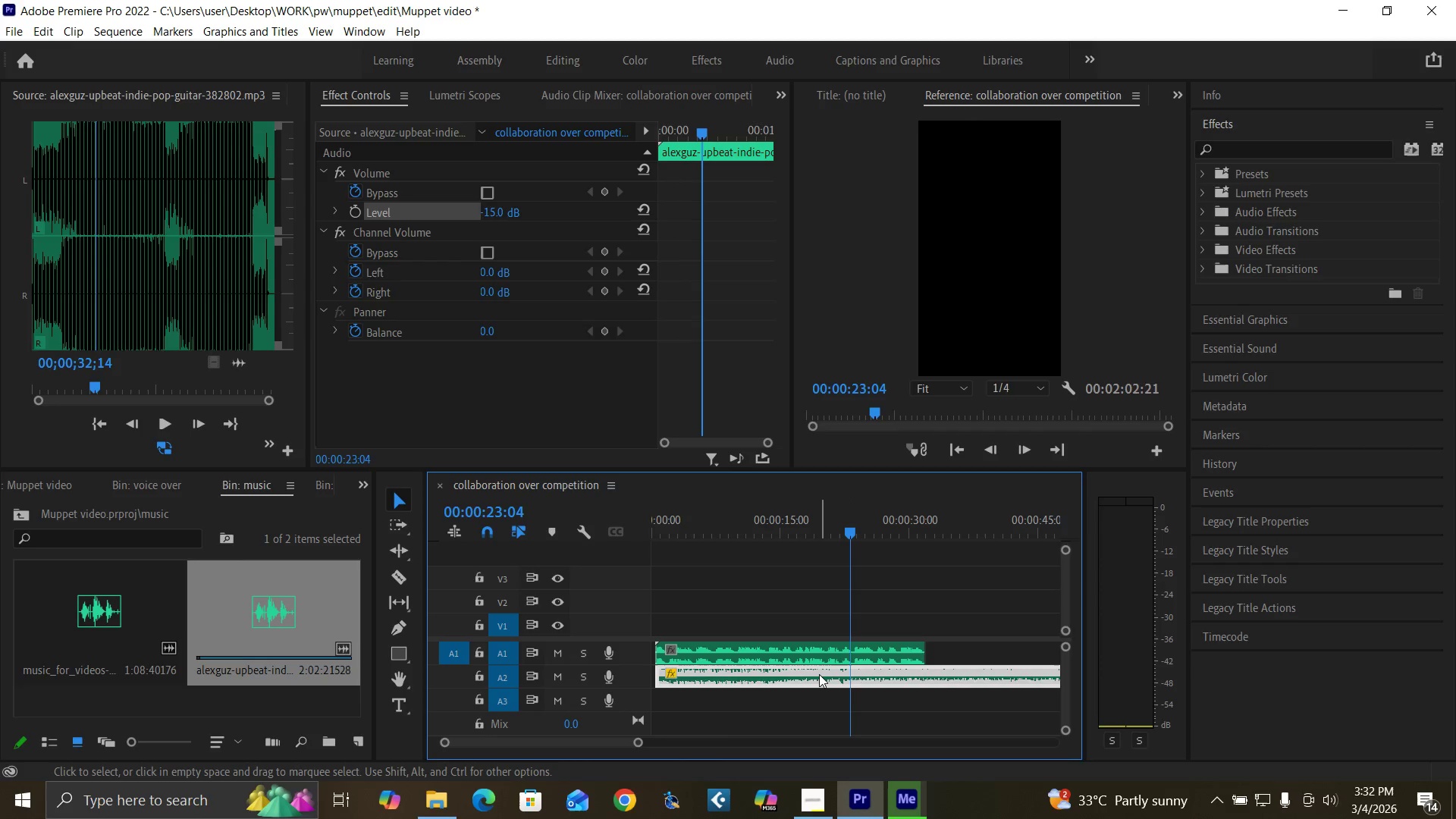 
left_click_drag(start_coordinate=[819, 674], to_coordinate=[829, 677])
 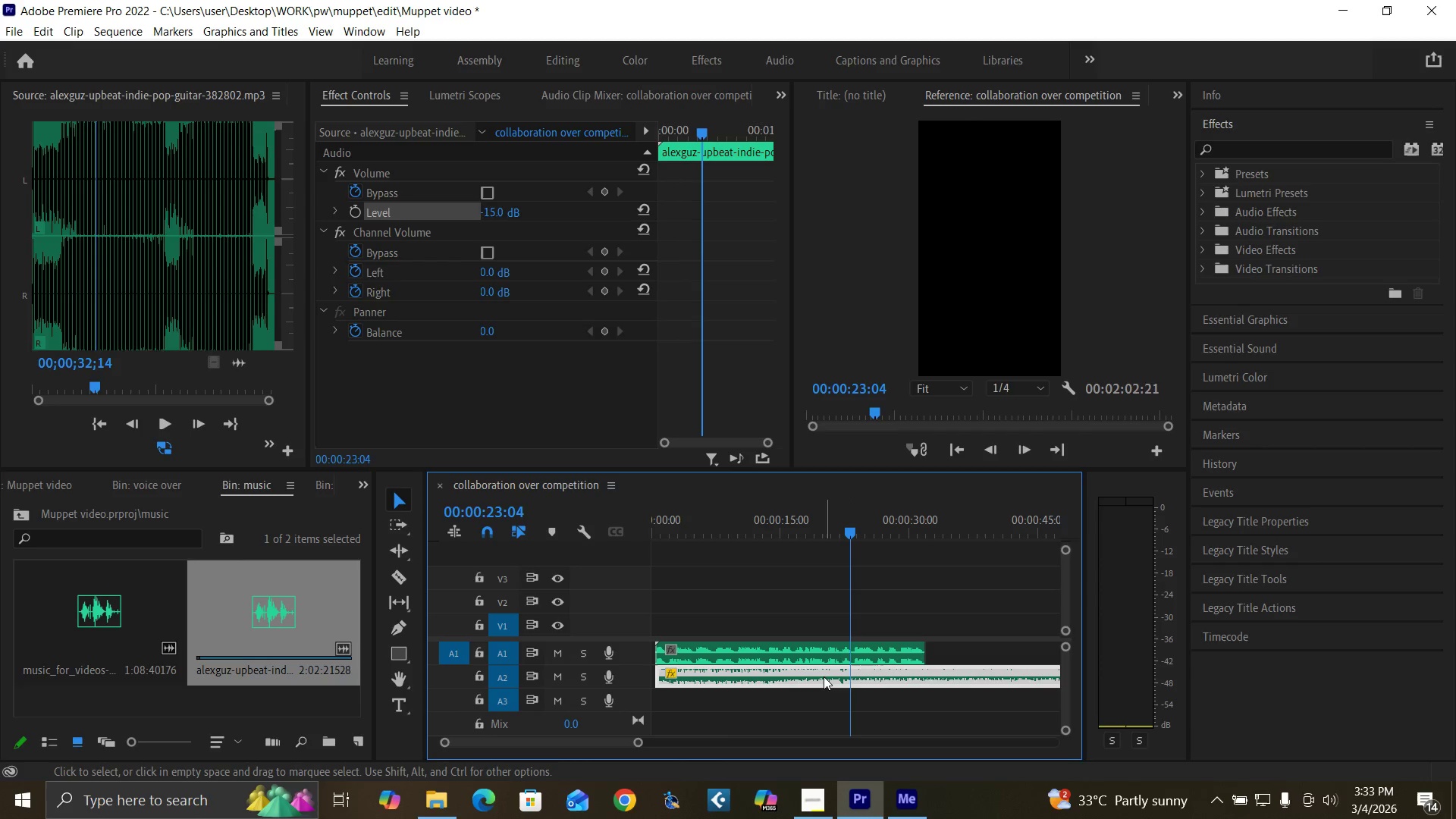 
left_click_drag(start_coordinate=[824, 676], to_coordinate=[830, 675])
 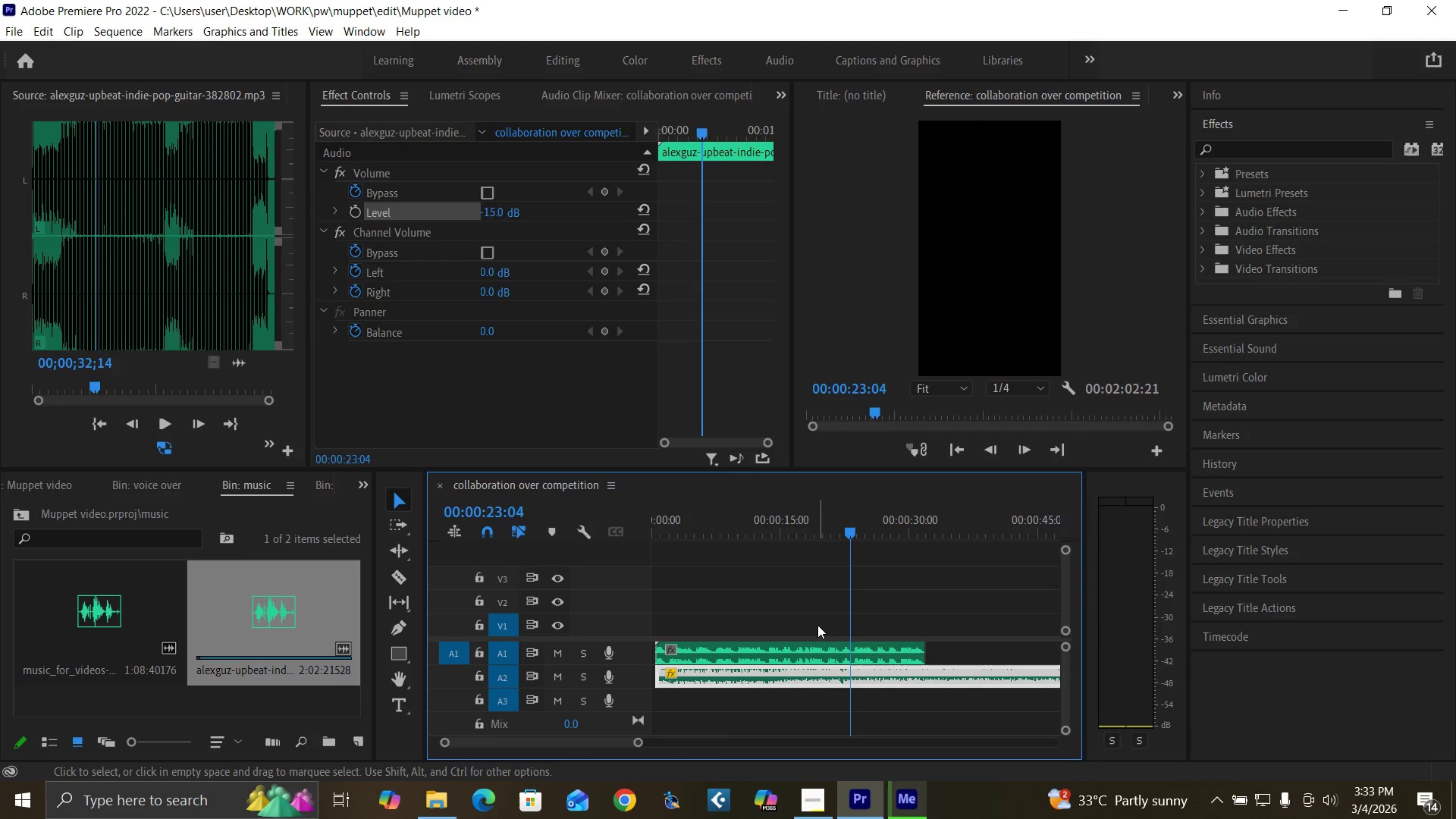 
key(Equal)
 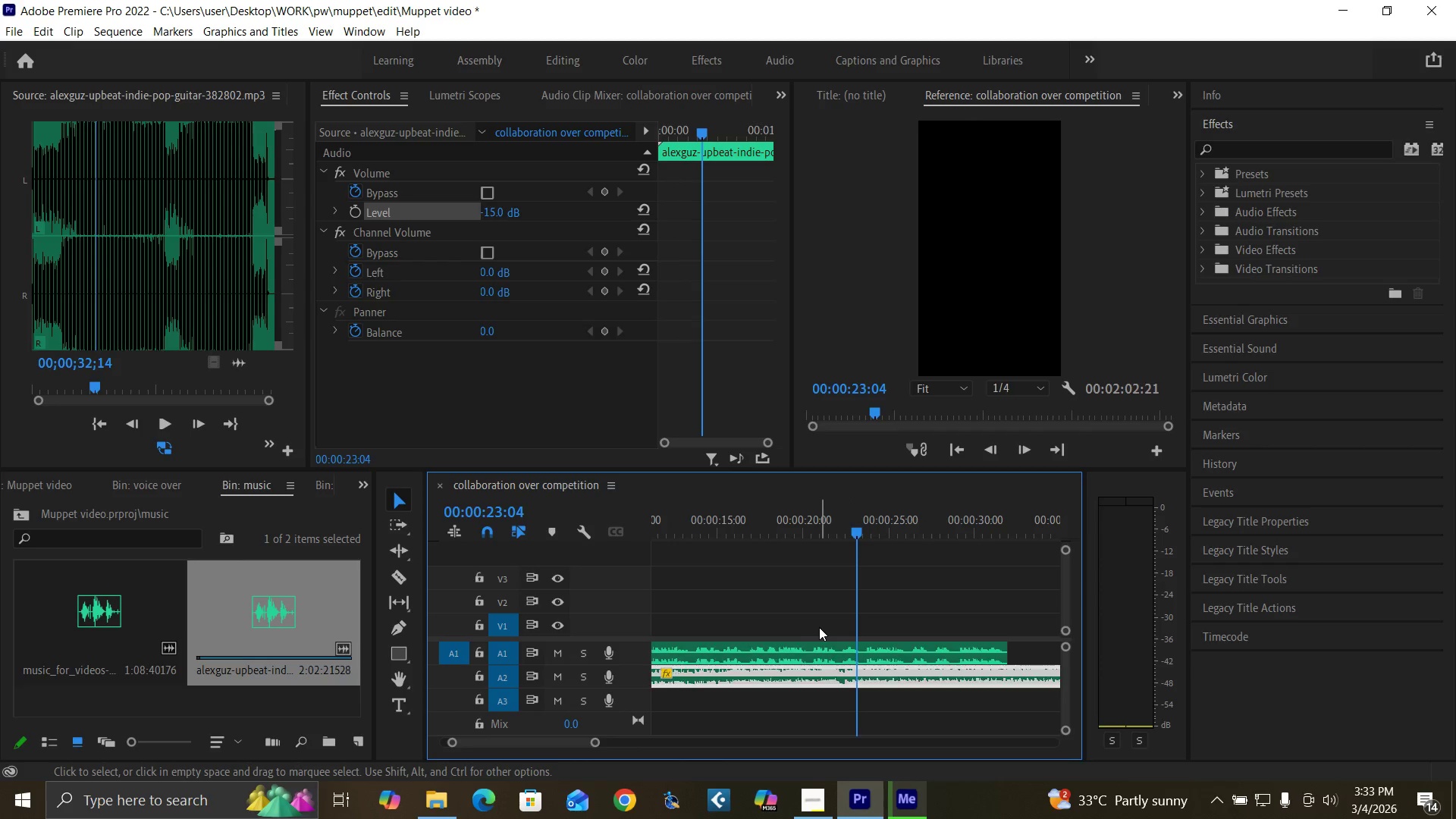 
key(Equal)
 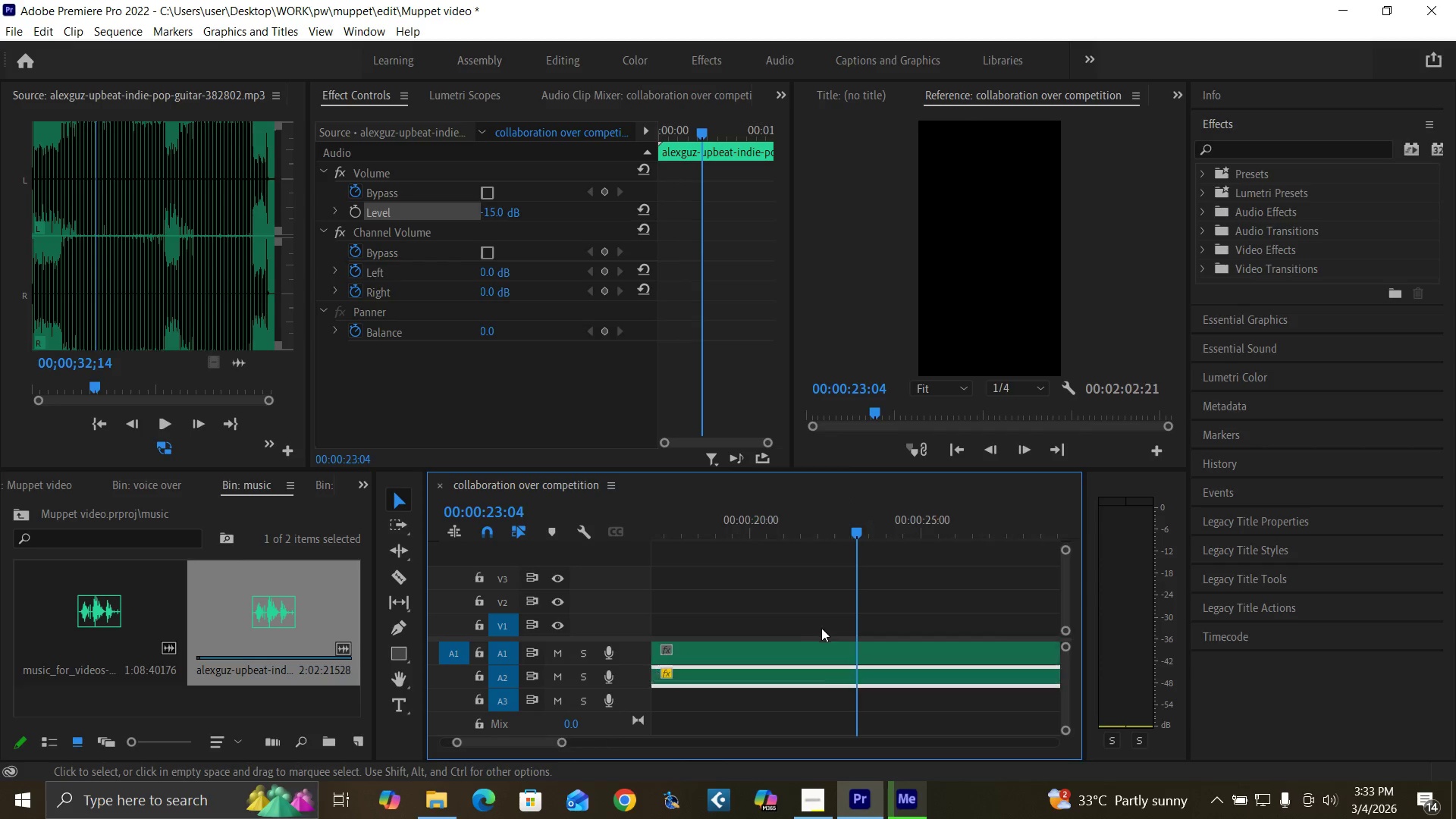 
key(Equal)
 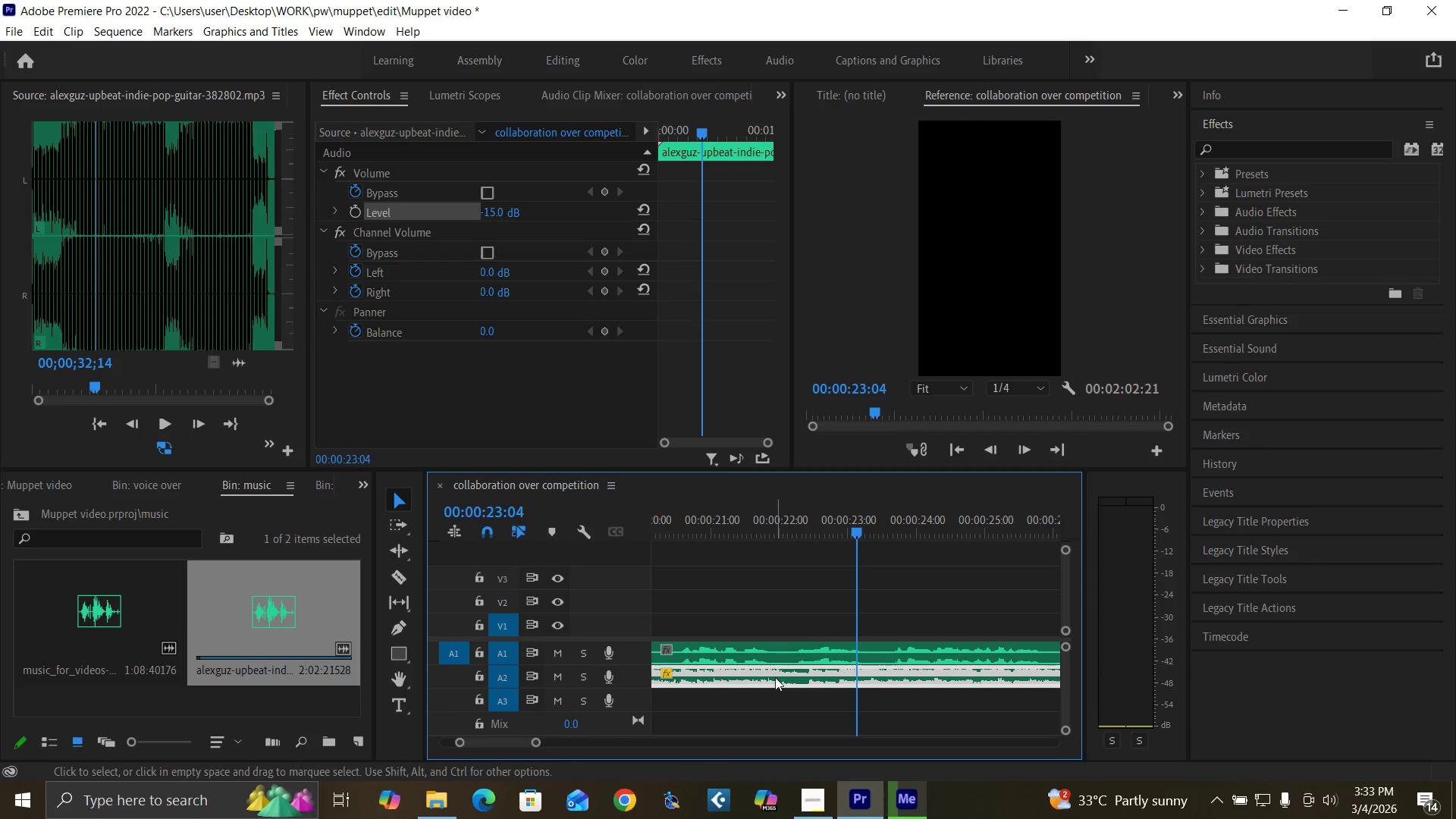 
left_click_drag(start_coordinate=[774, 676], to_coordinate=[845, 677])
 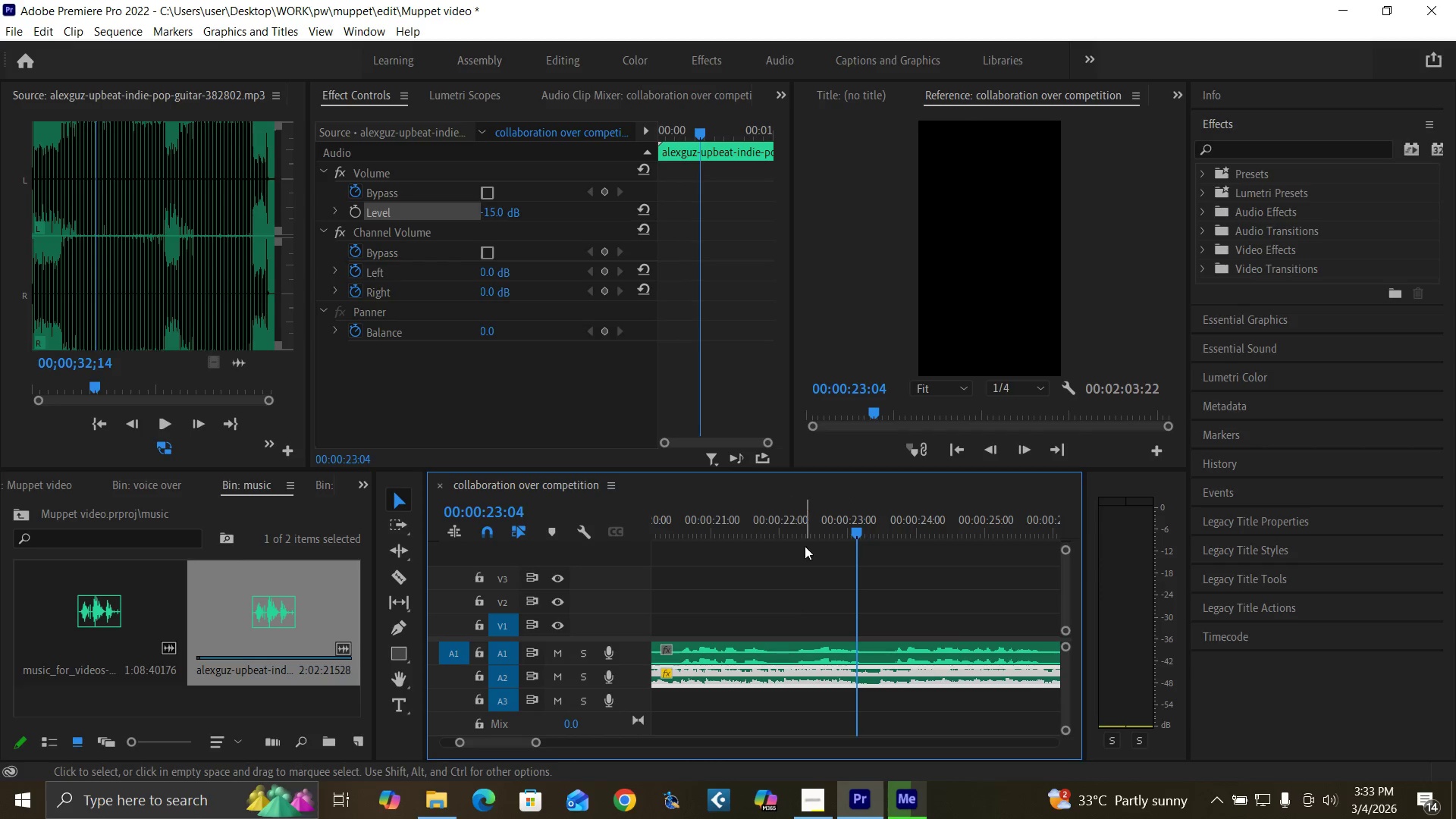 
left_click([795, 530])
 